 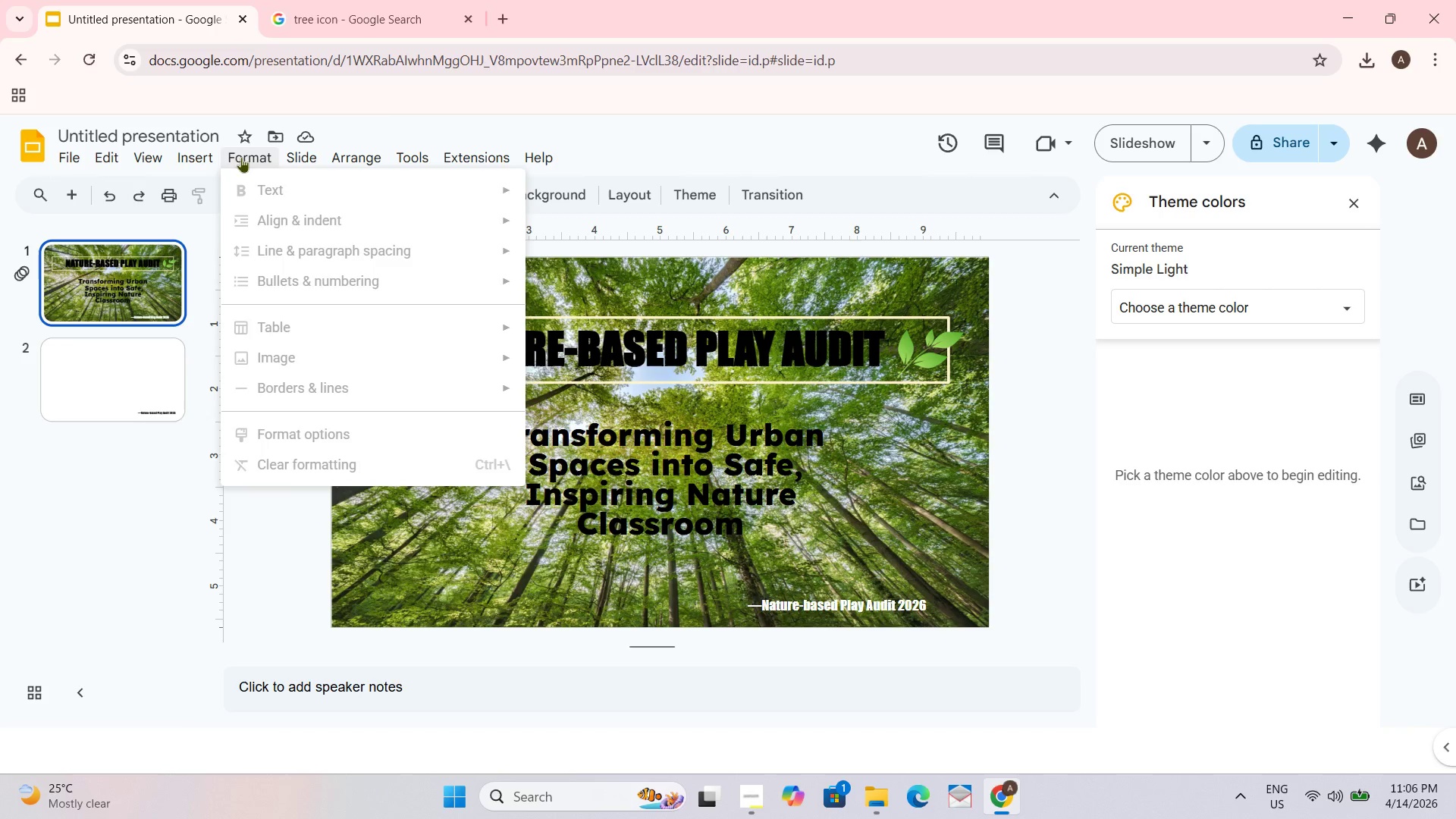 
left_click([188, 155])
 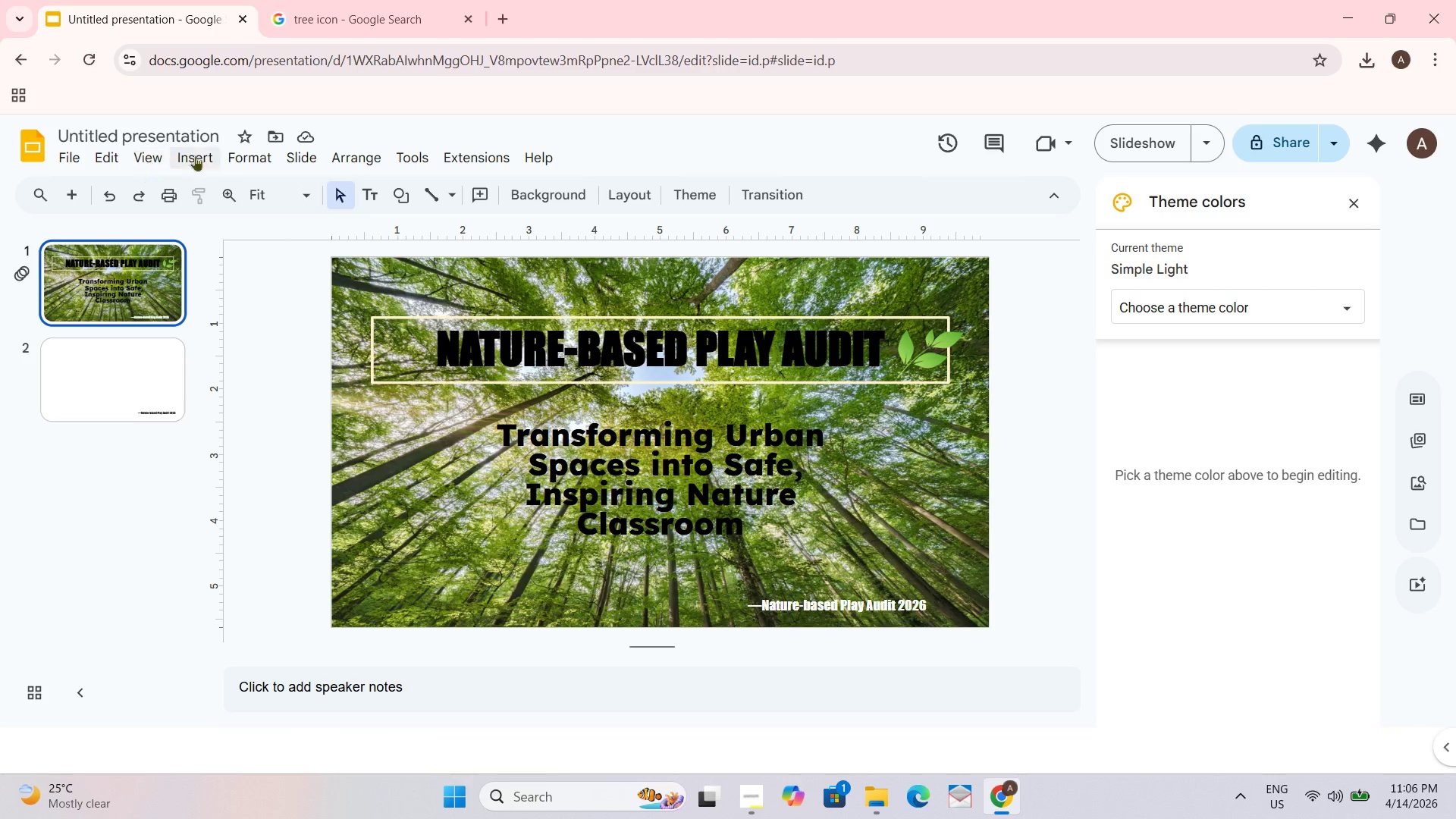 
left_click([208, 155])
 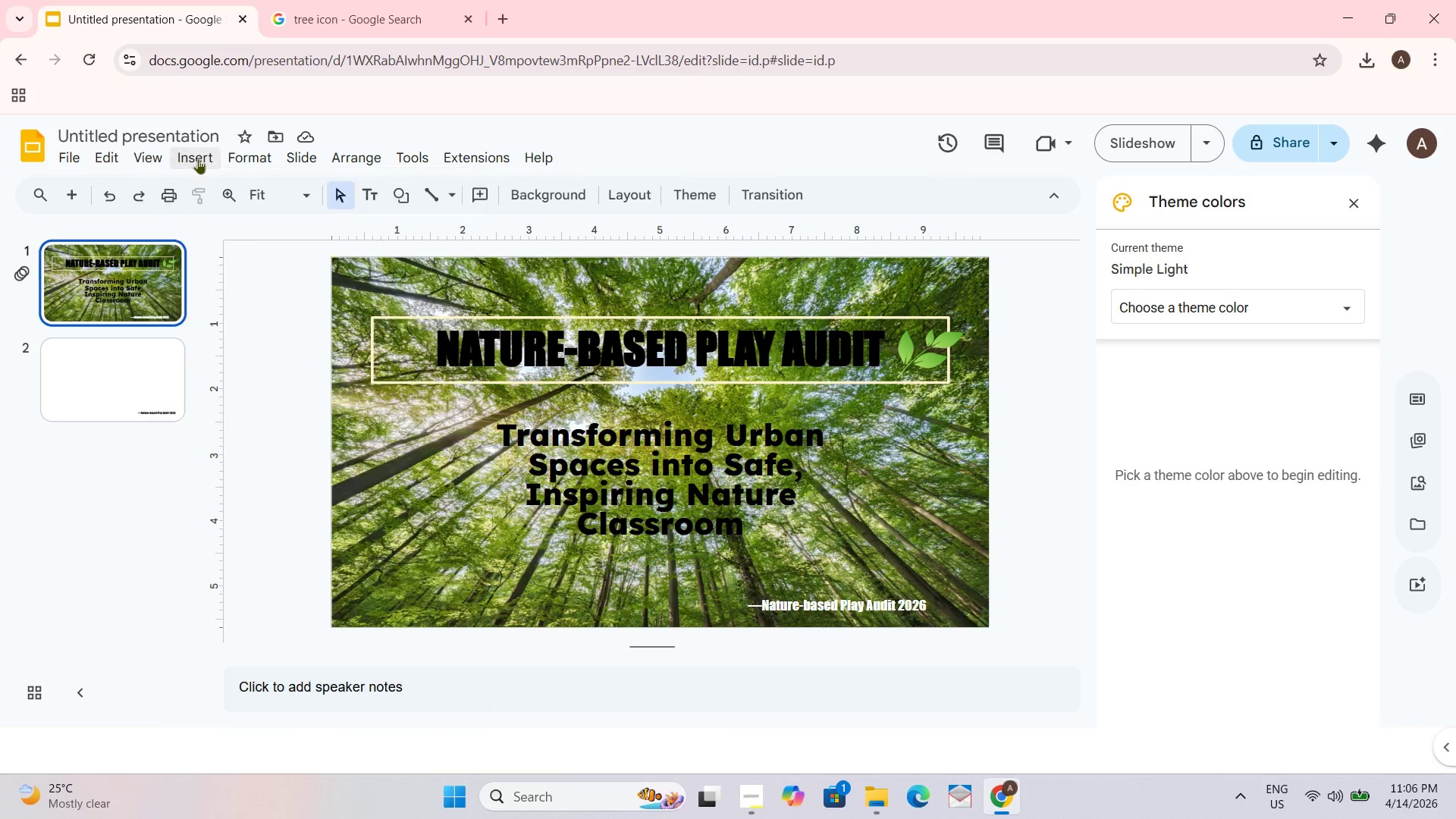 
double_click([198, 158])
 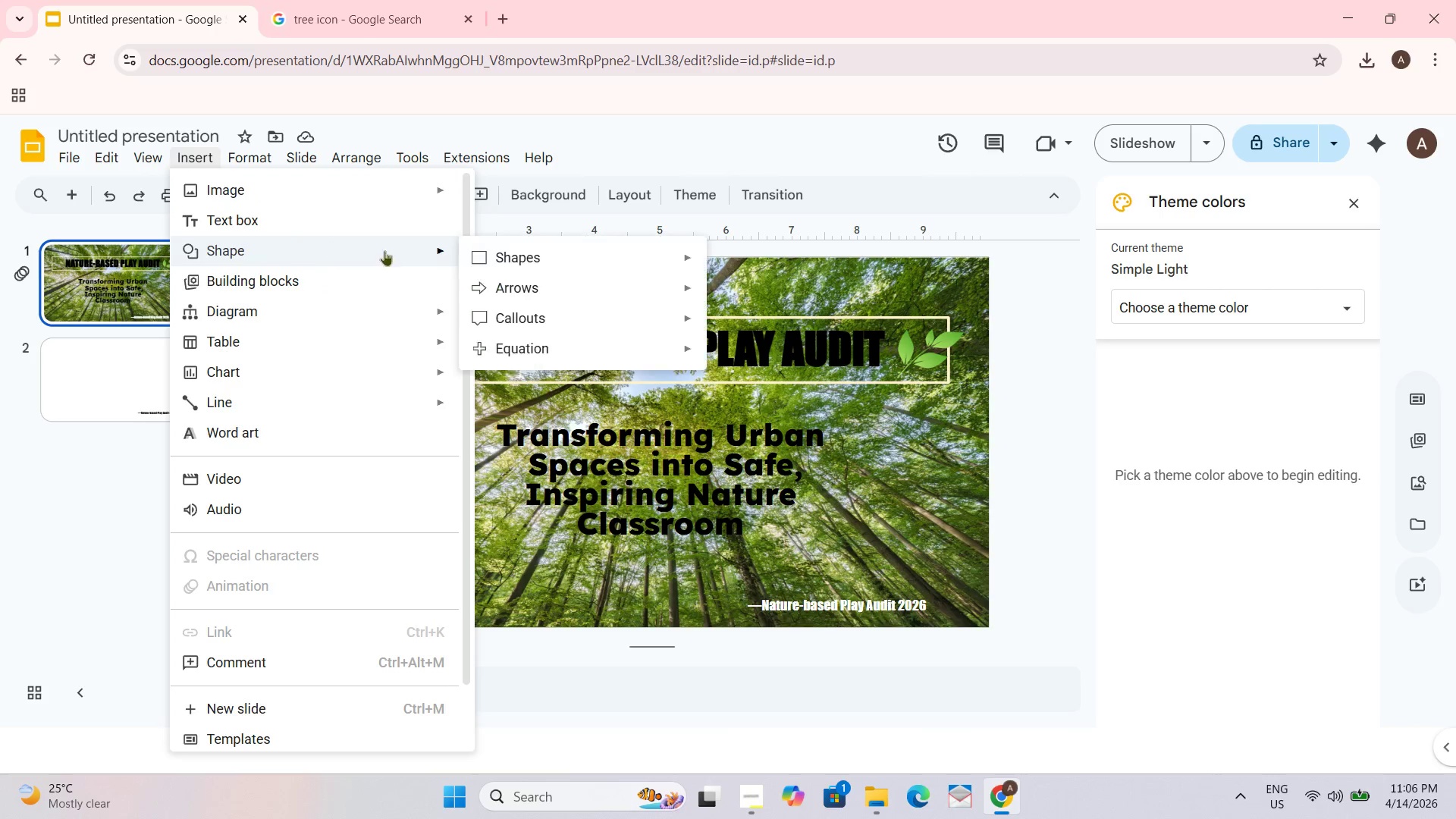 
left_click([512, 250])
 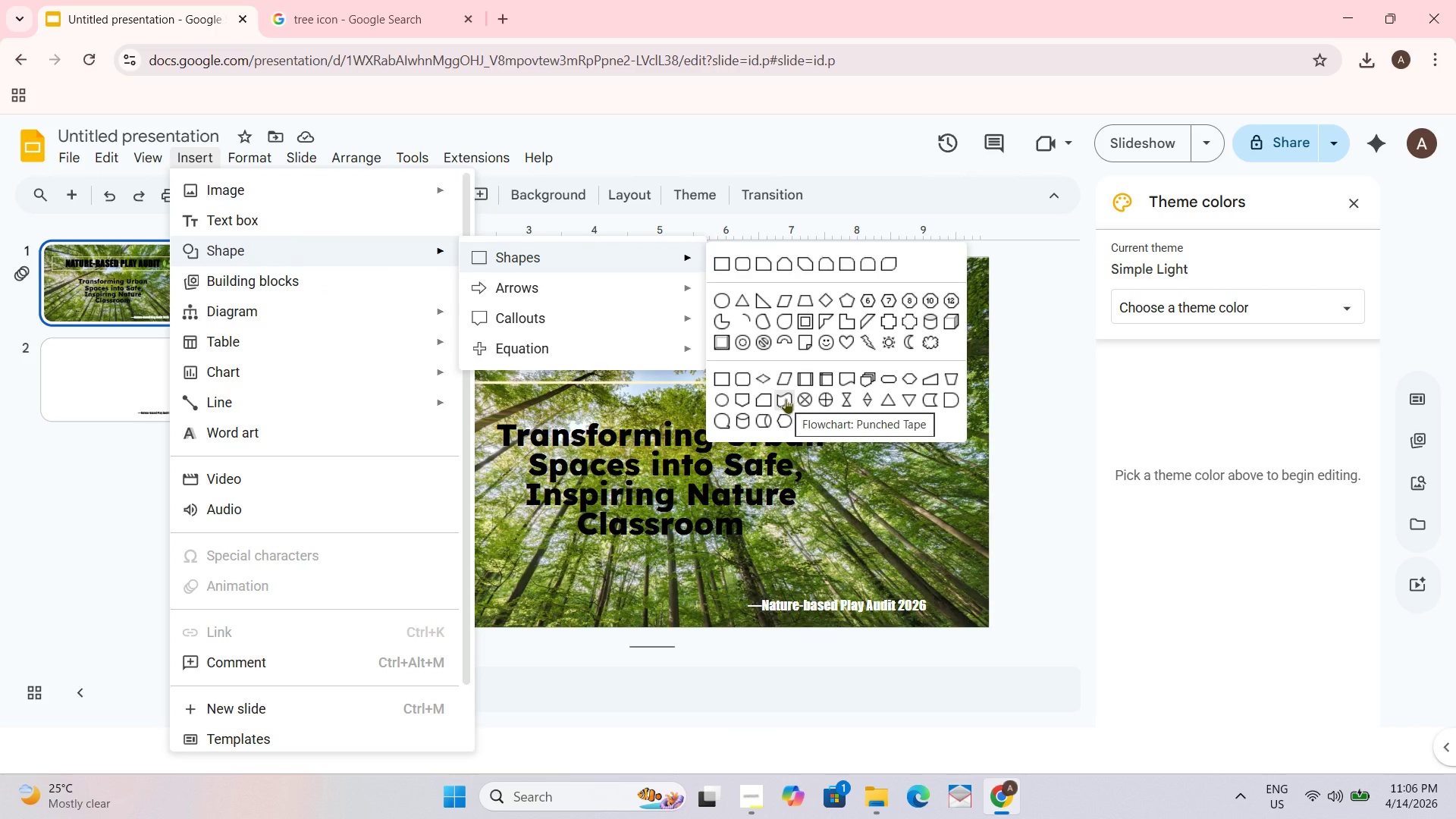 
wait(6.2)
 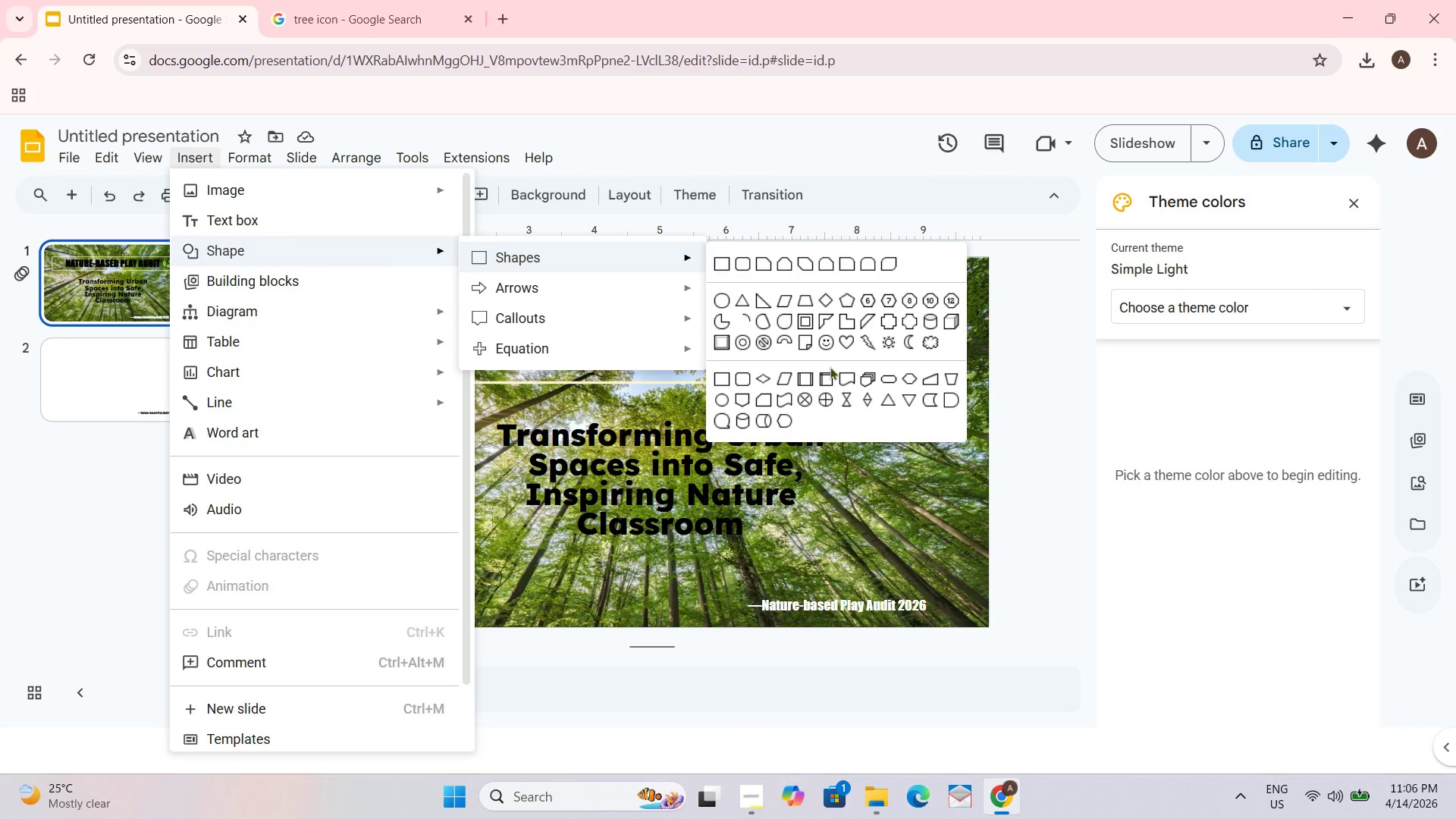 
left_click([786, 398])
 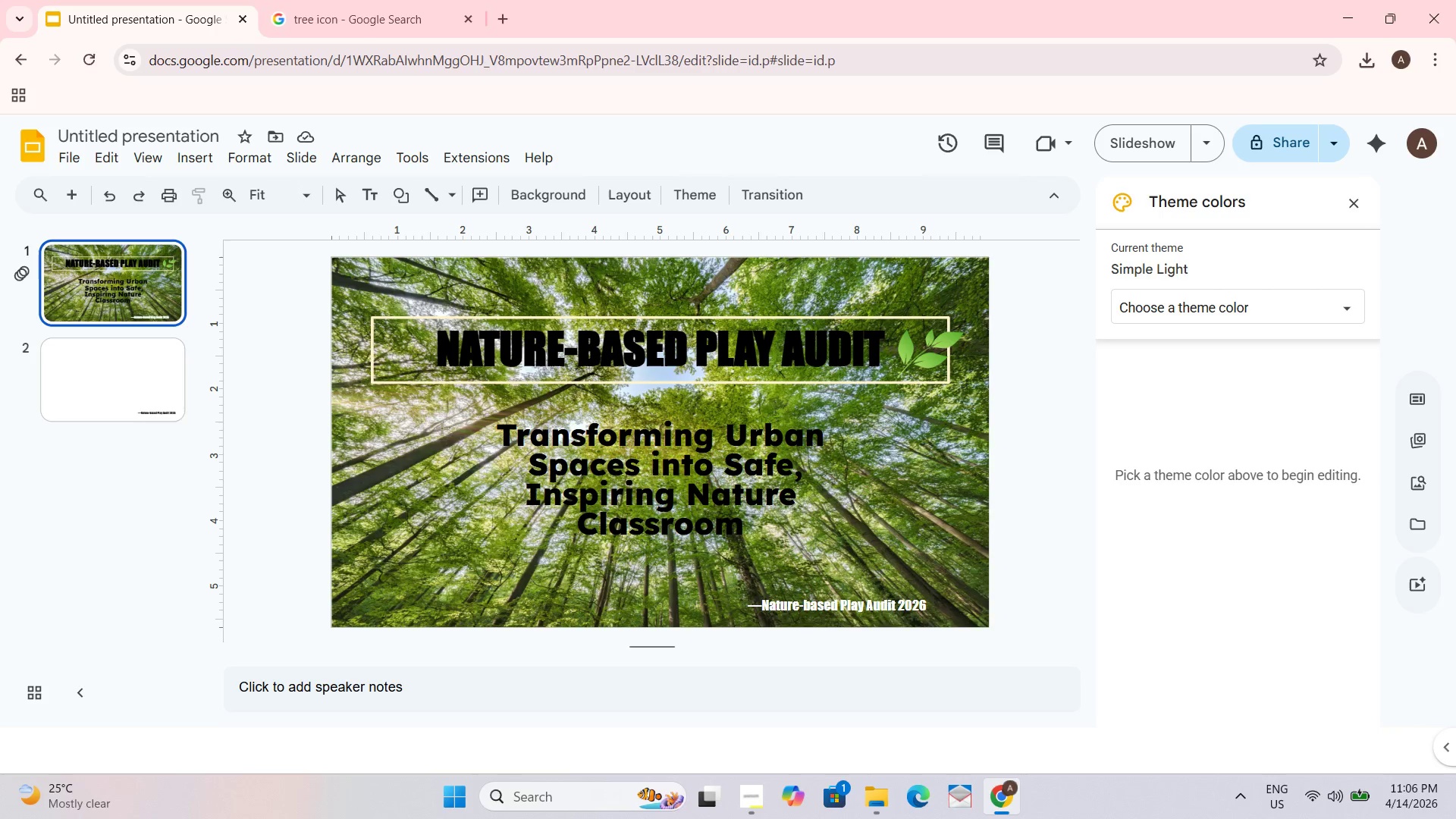 
left_click_drag(start_coordinate=[434, 413], to_coordinate=[930, 551])
 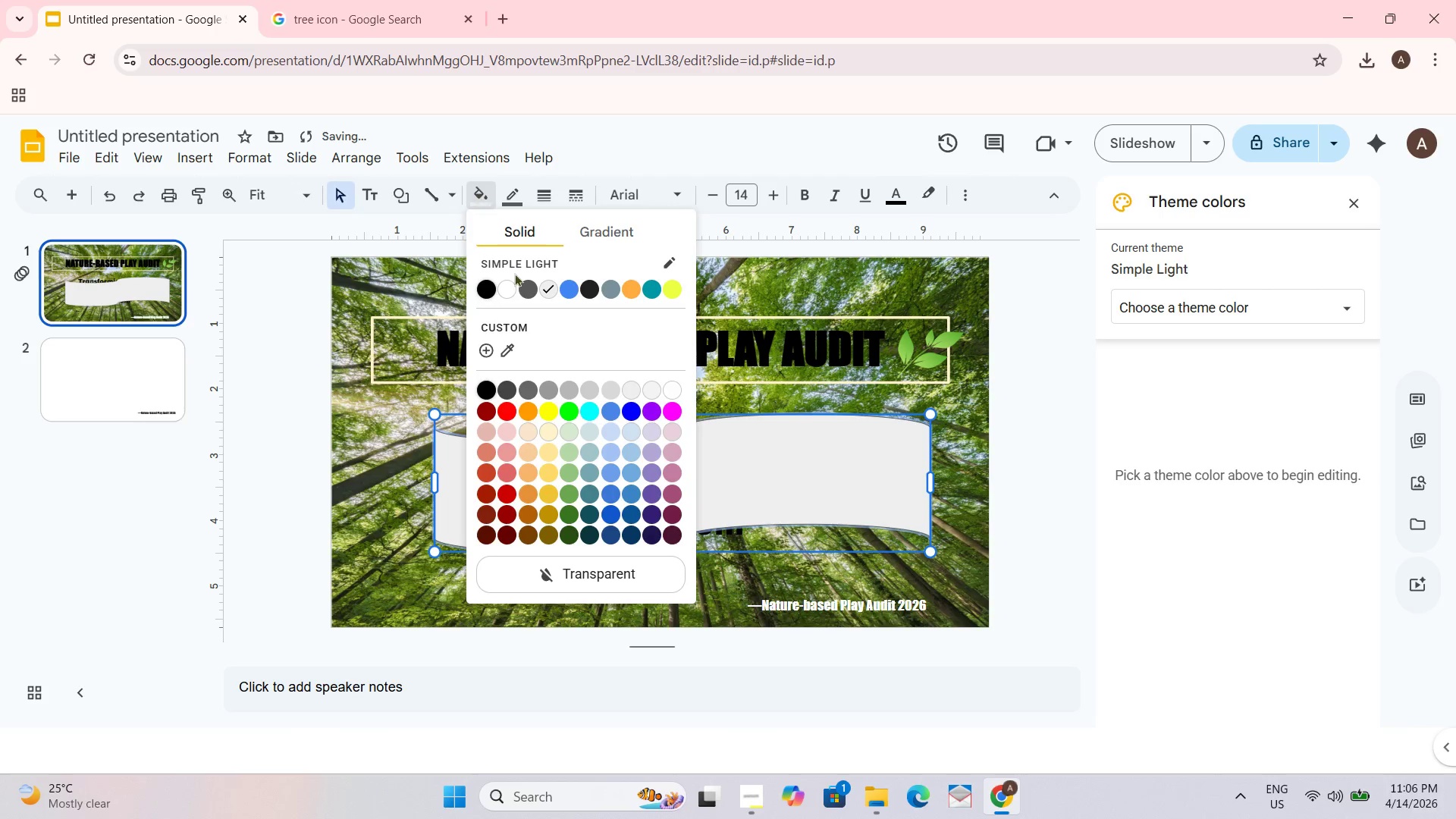 
left_click([592, 568])
 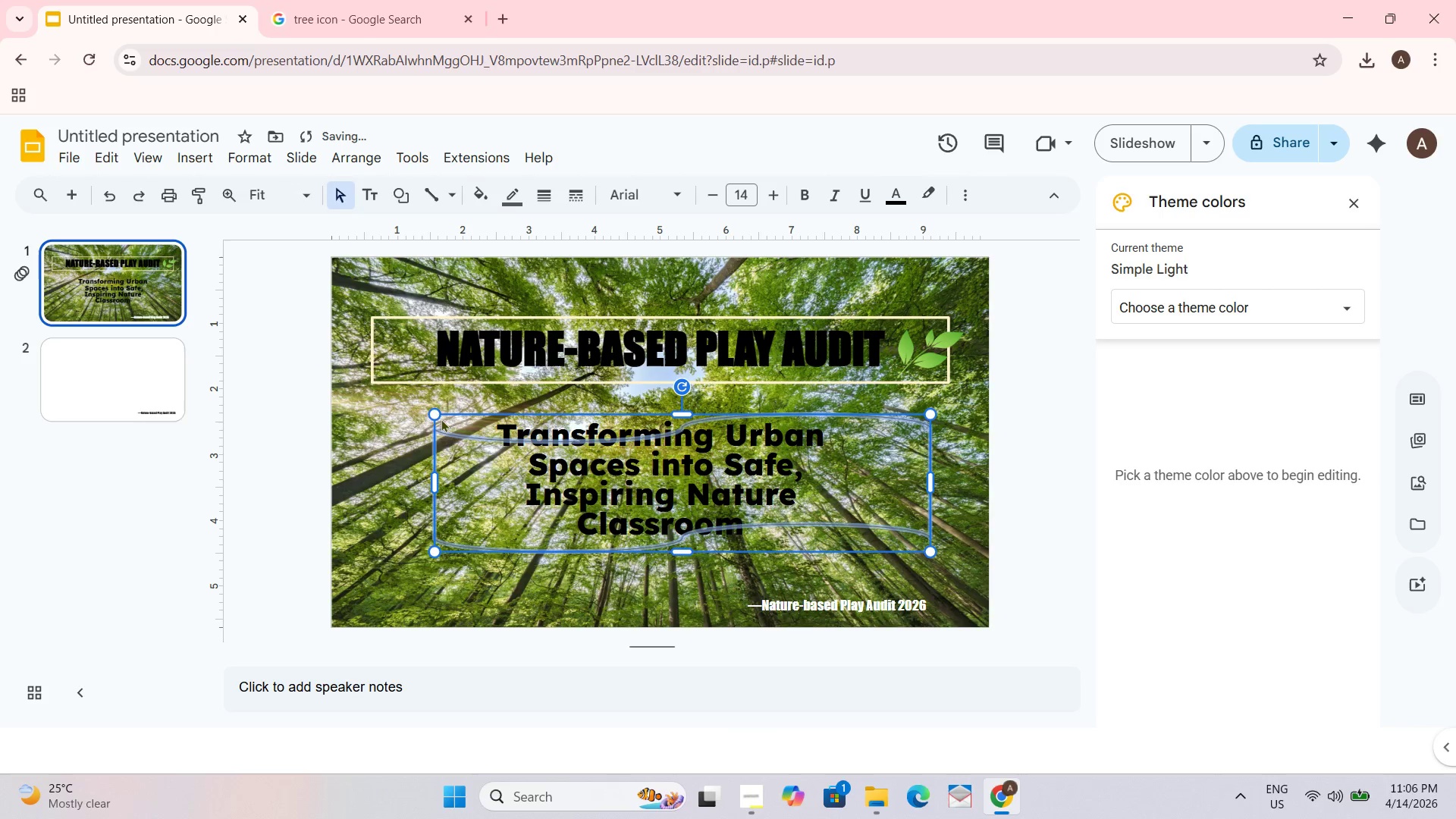 
left_click_drag(start_coordinate=[435, 412], to_coordinate=[369, 387])
 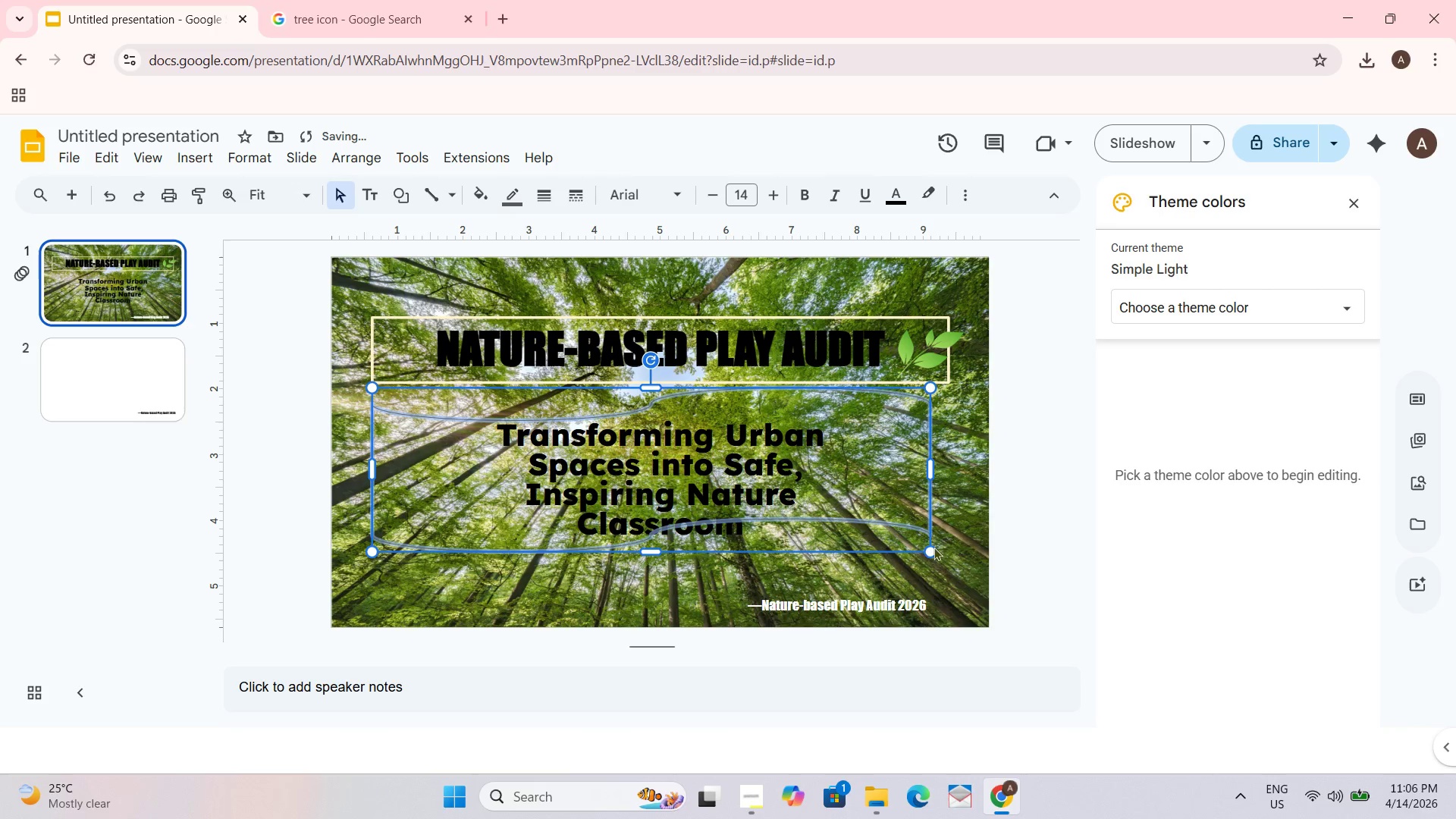 
left_click_drag(start_coordinate=[925, 555], to_coordinate=[971, 576])
 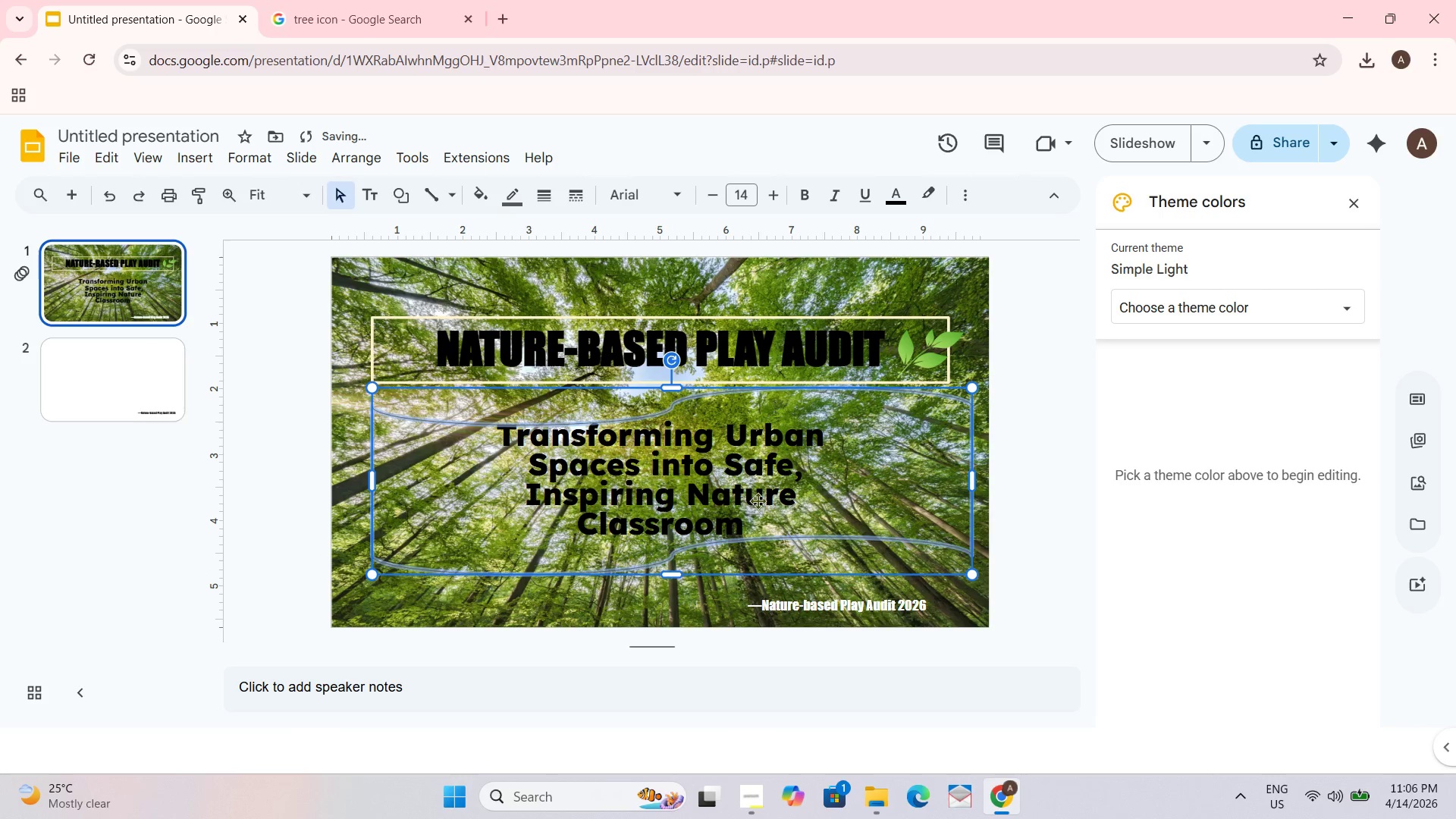 
left_click([645, 493])
 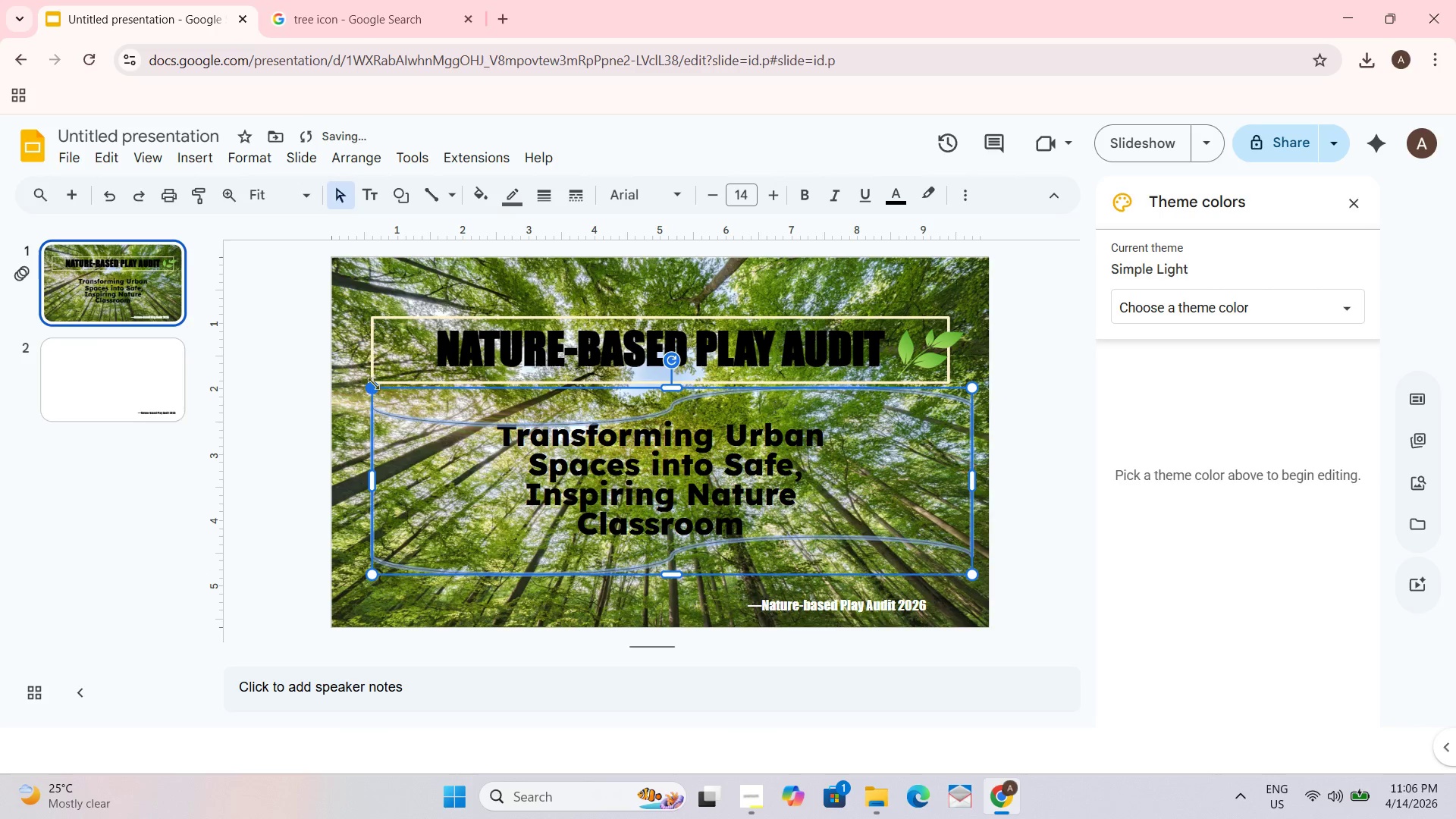 
left_click_drag(start_coordinate=[374, 386], to_coordinate=[375, 376])
 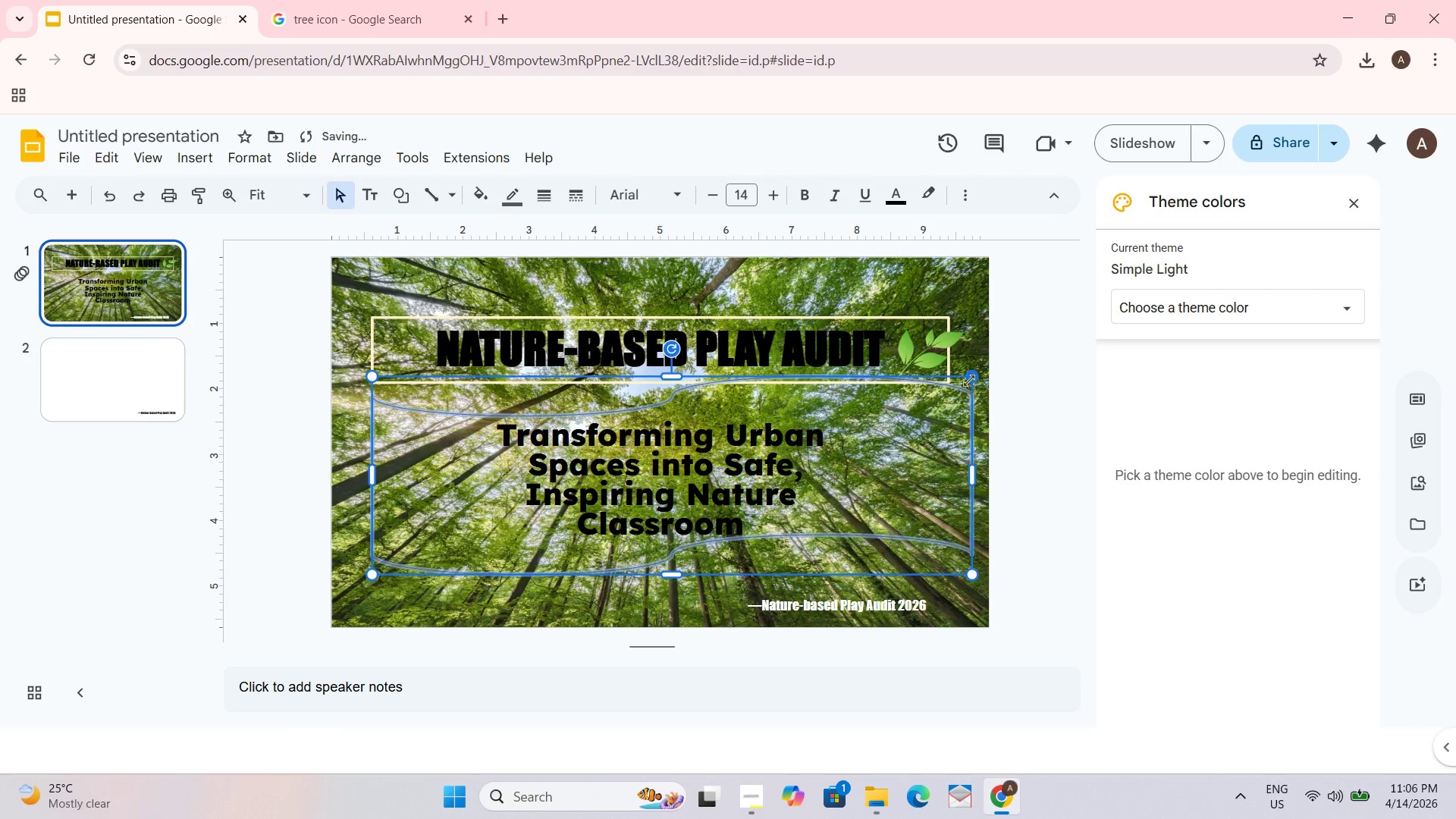 
left_click_drag(start_coordinate=[886, 388], to_coordinate=[888, 400])
 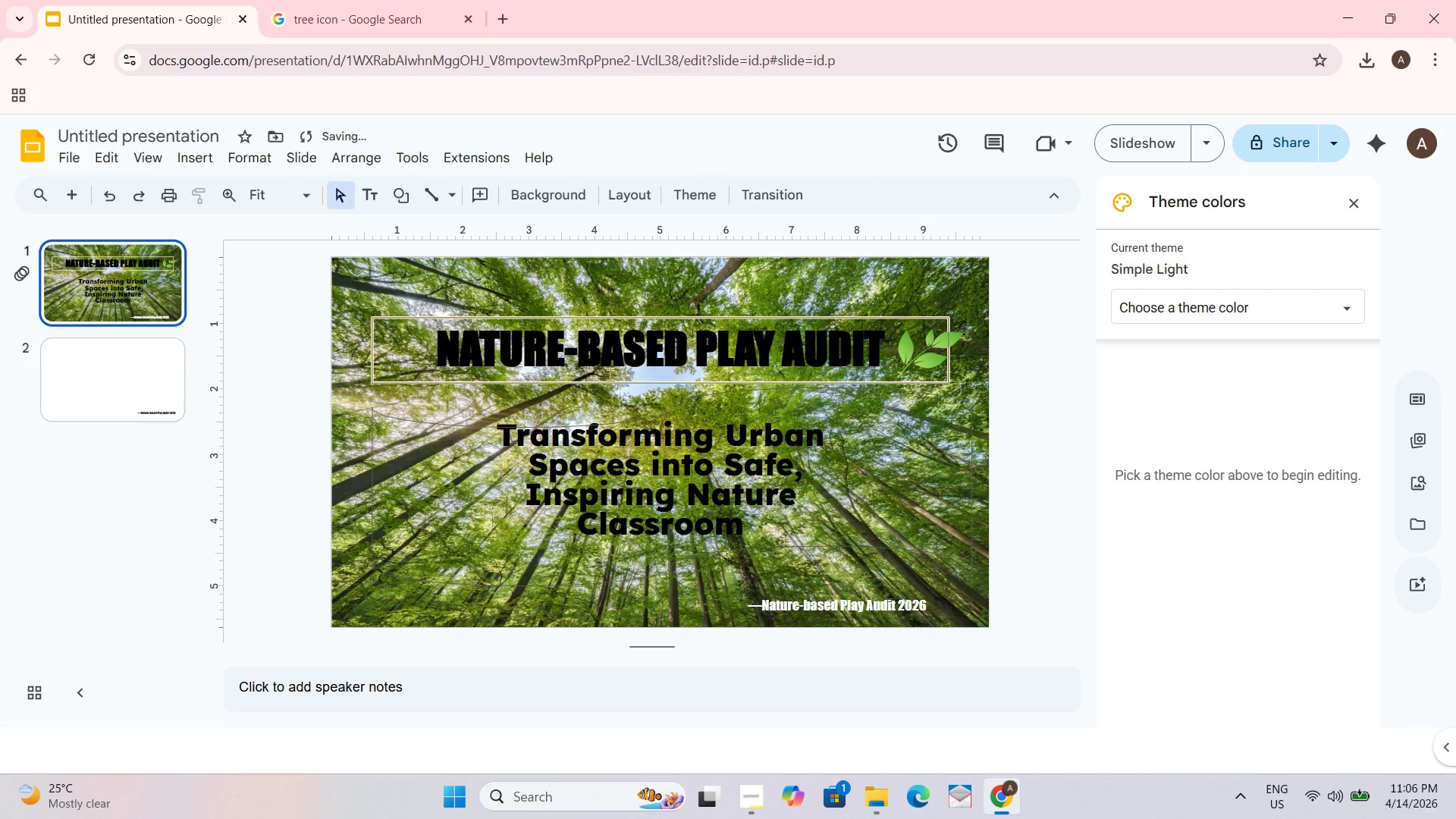 
left_click([406, 422])
 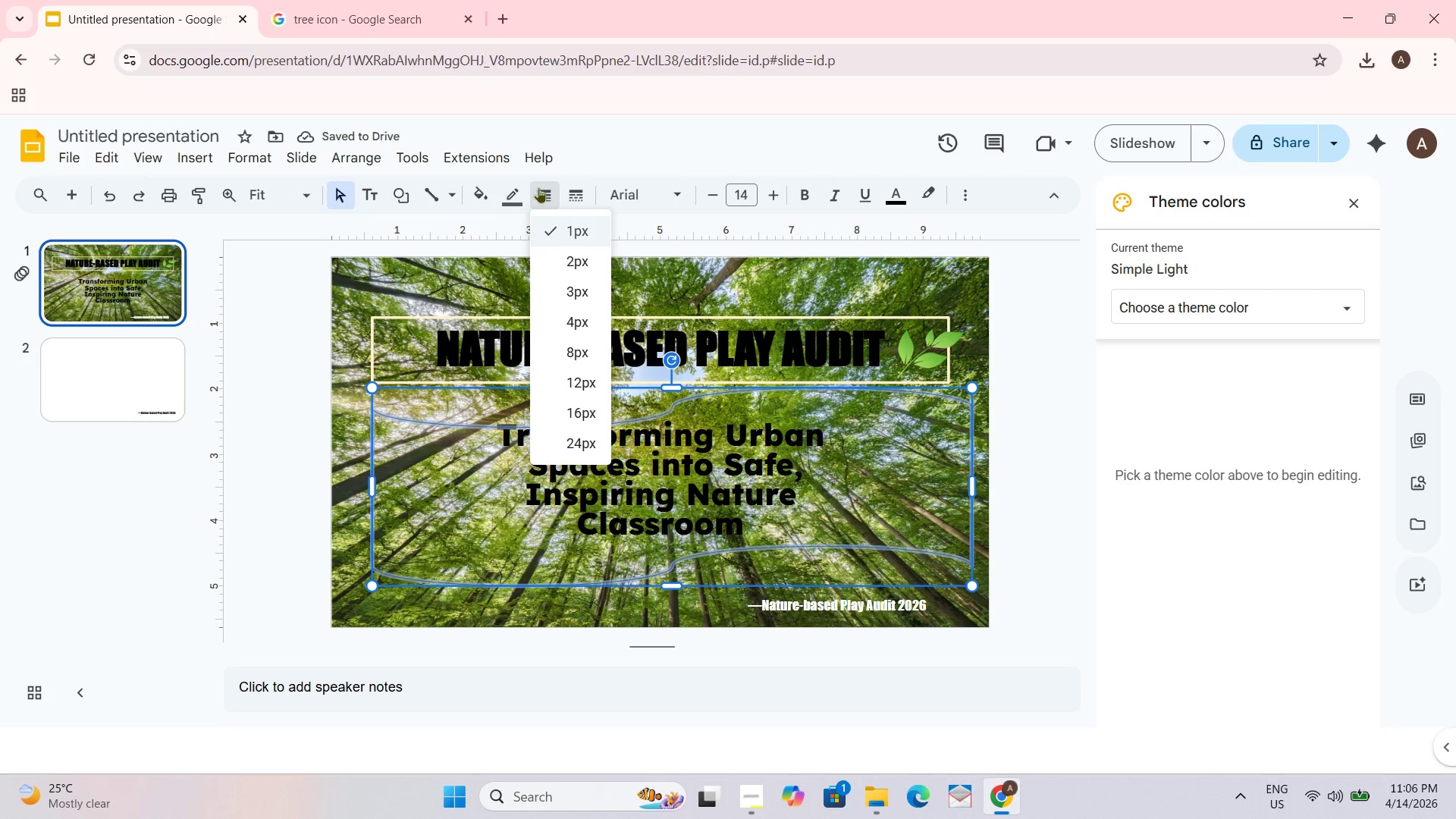 
double_click([584, 337])
 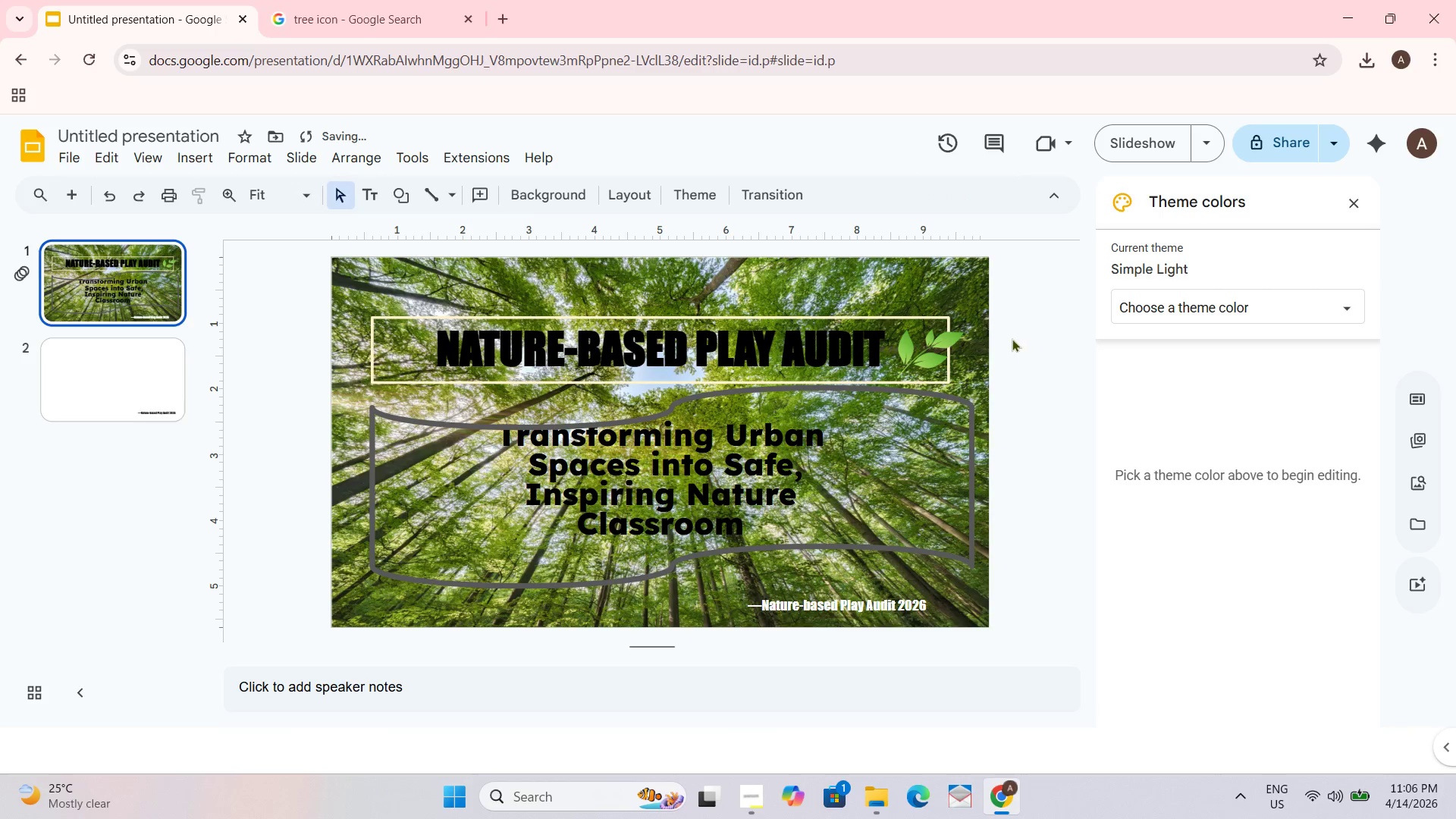 
left_click([720, 488])
 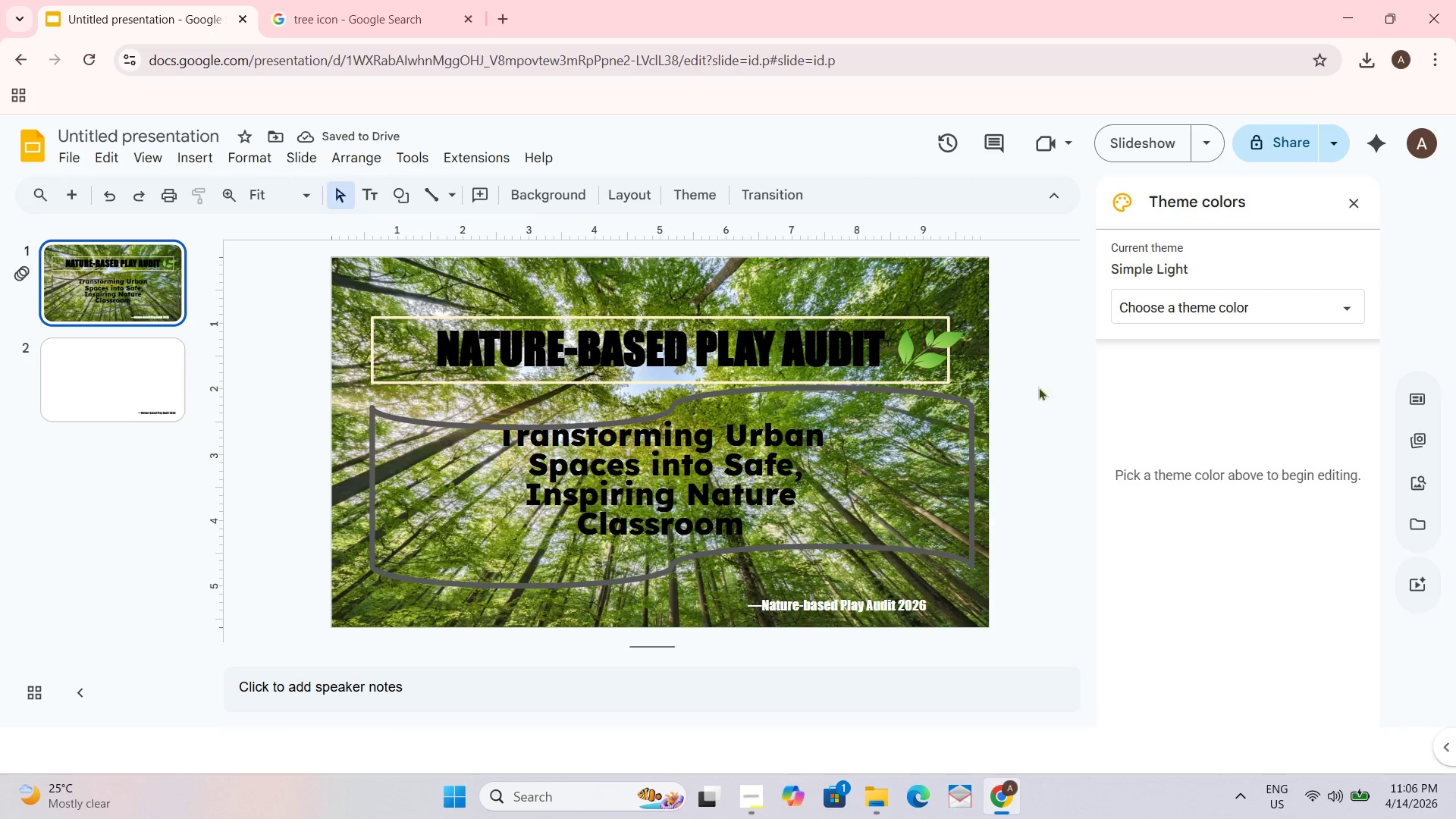 
left_click([937, 420])
 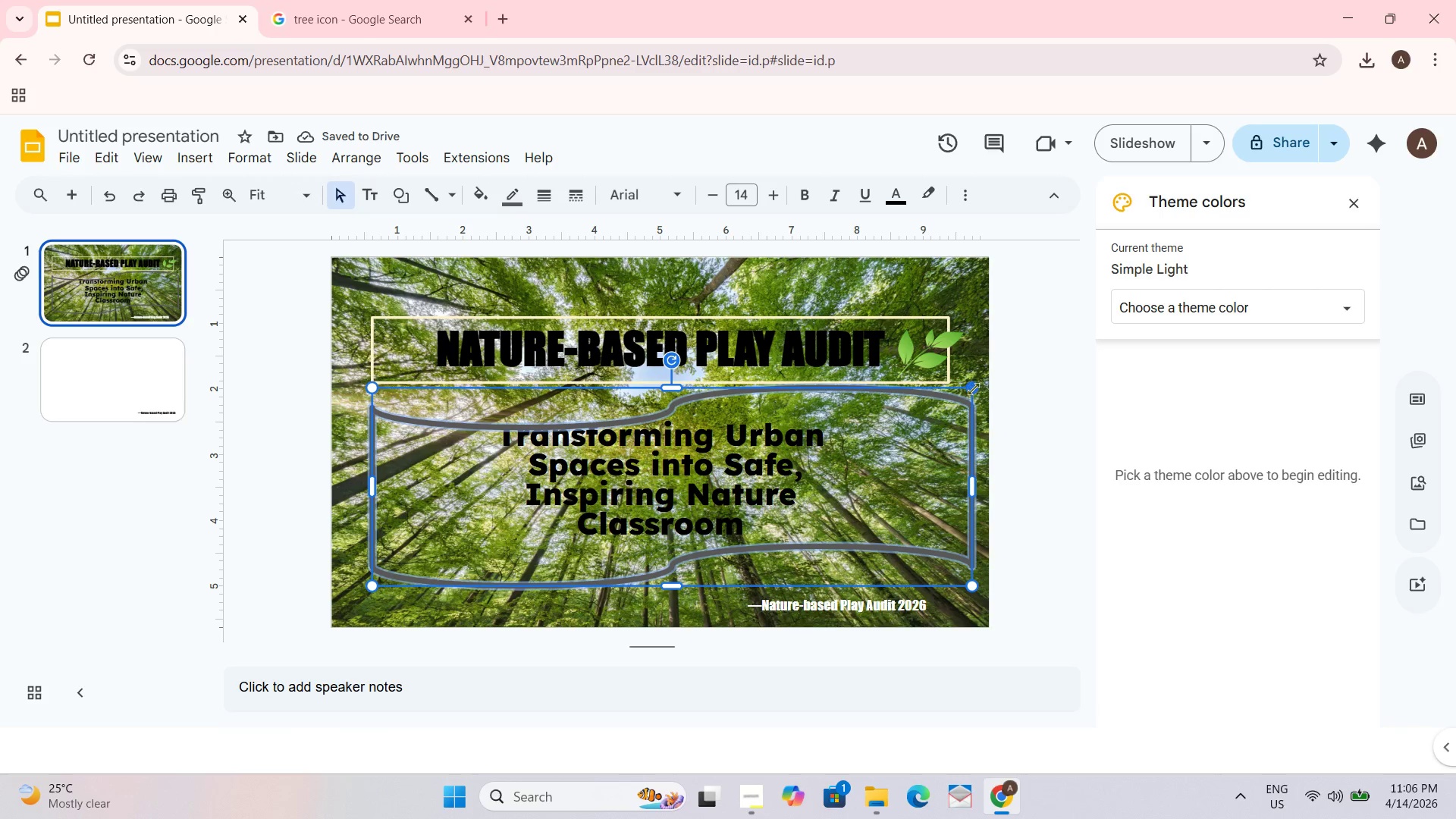 
left_click_drag(start_coordinate=[973, 386], to_coordinate=[962, 389])
 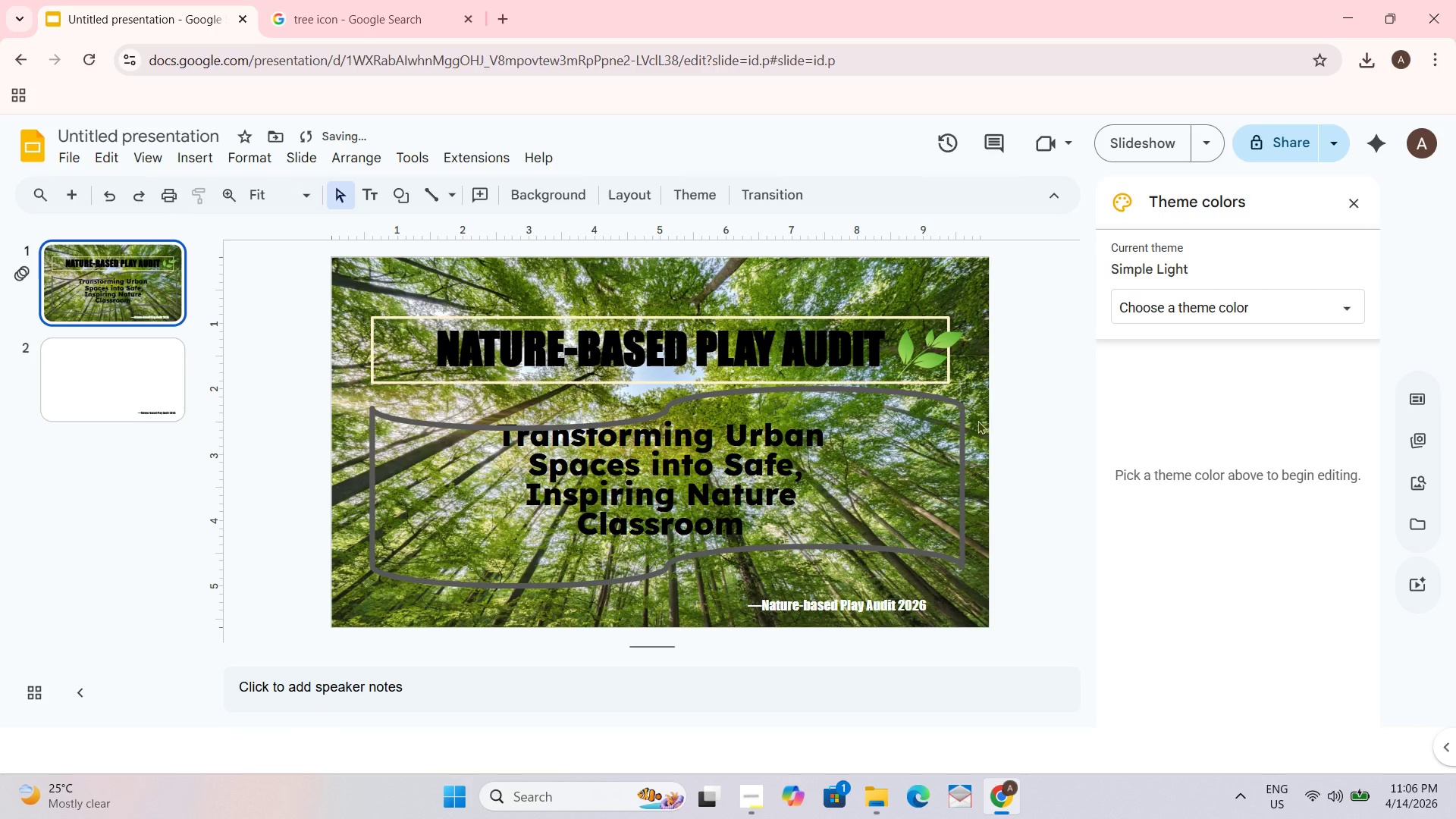 
left_click([942, 417])
 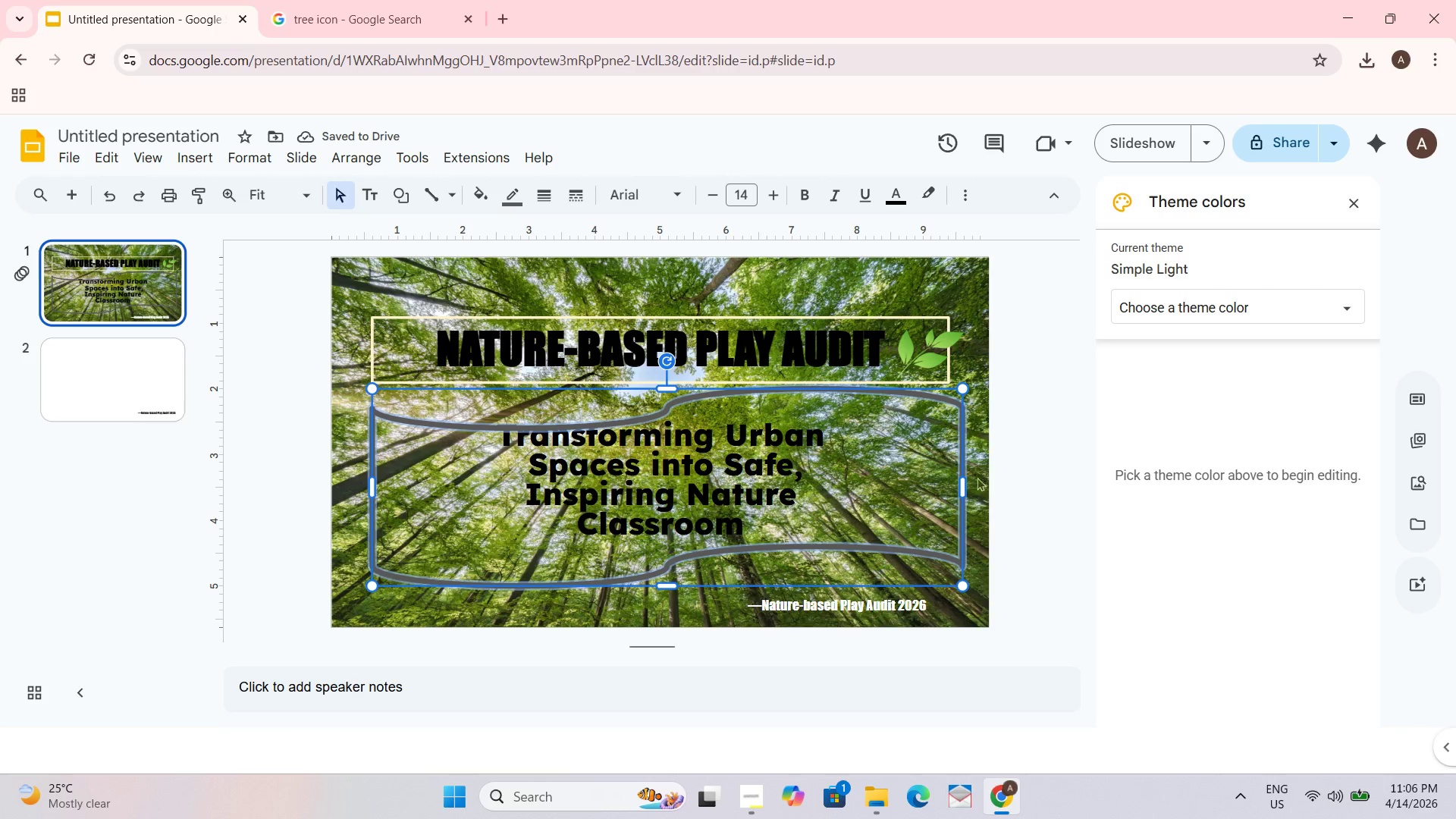 
left_click_drag(start_coordinate=[960, 480], to_coordinate=[946, 480])
 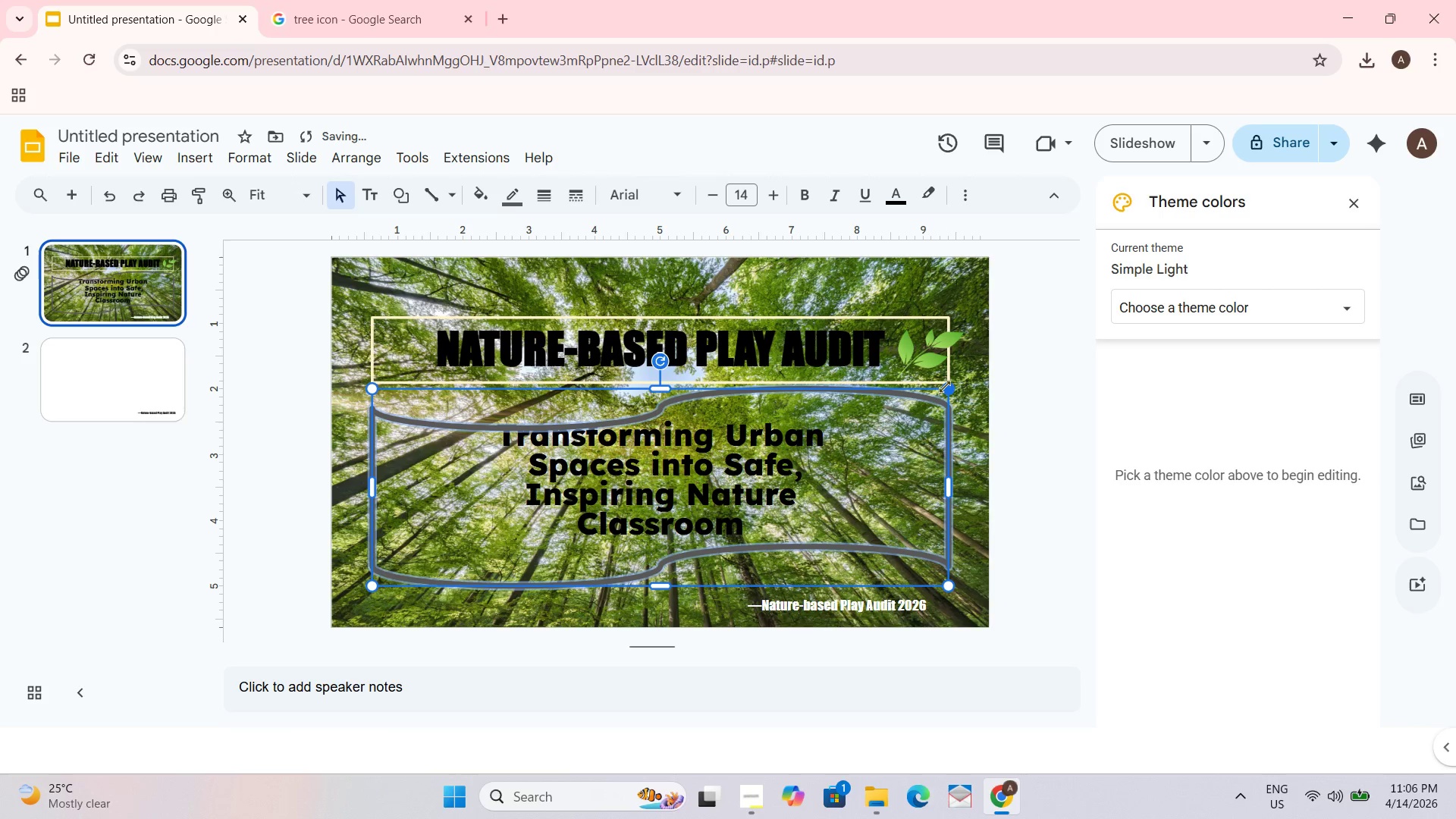 
left_click_drag(start_coordinate=[948, 394], to_coordinate=[942, 409])
 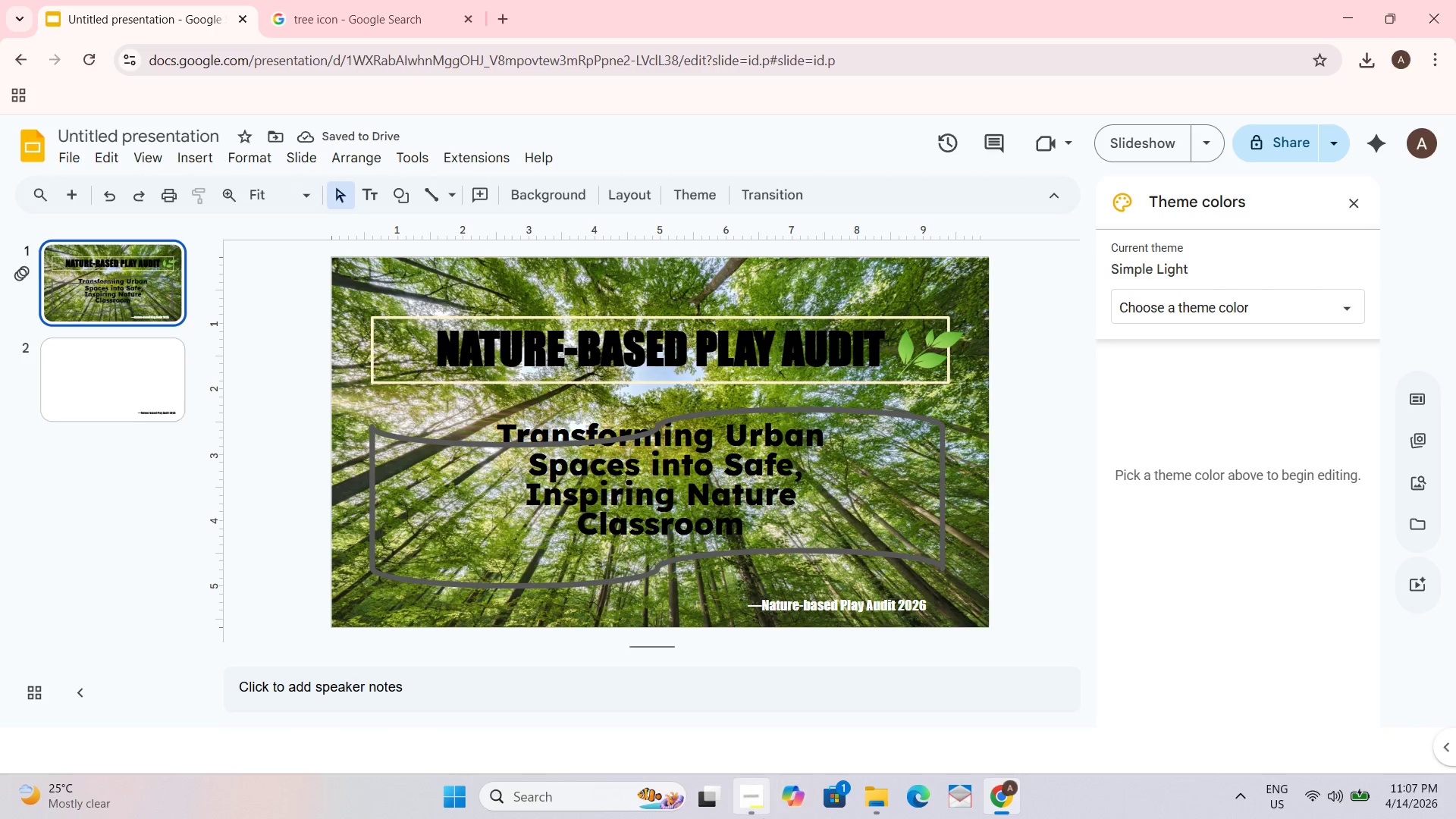 
wait(5.38)
 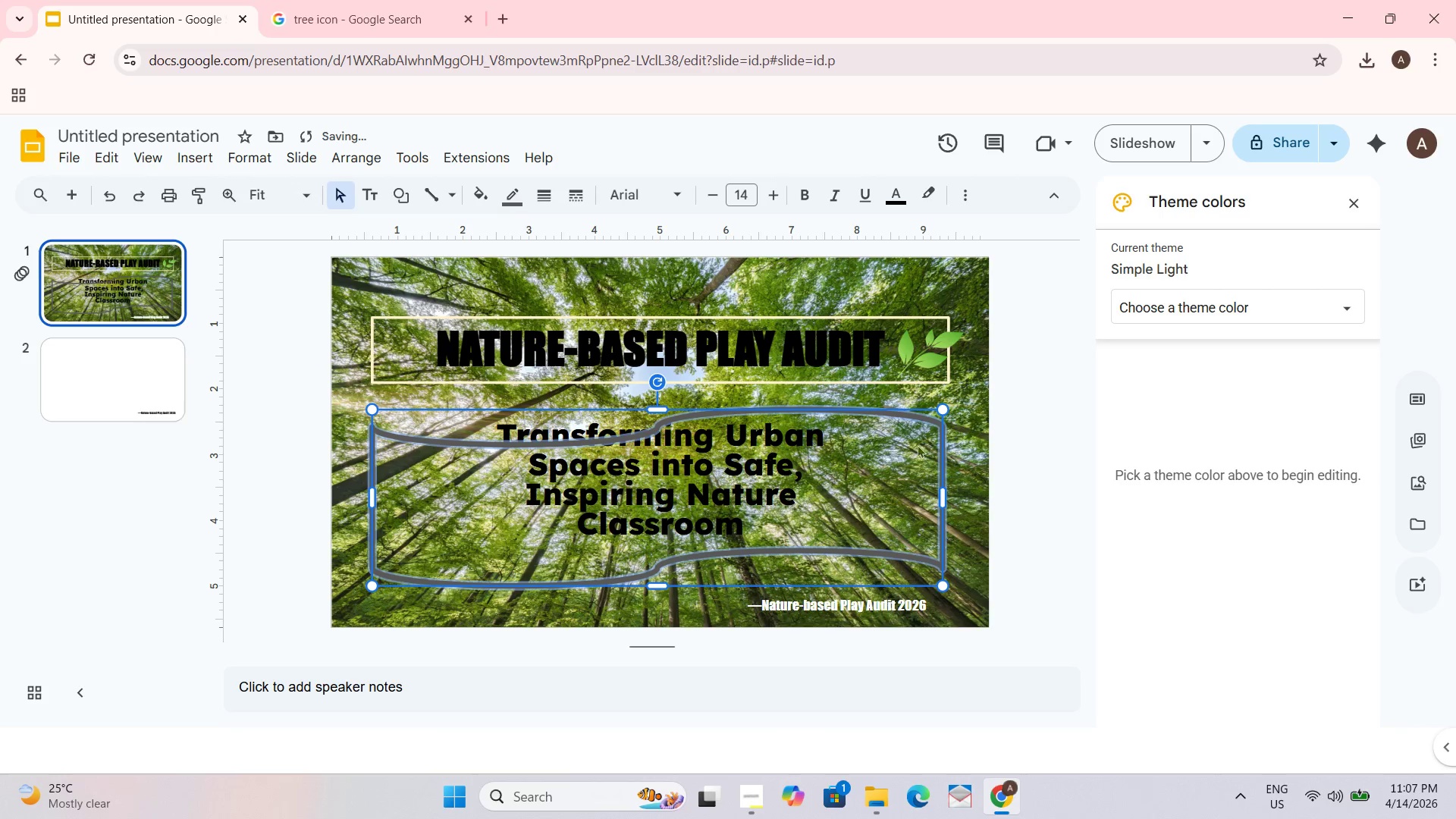 
key(Control+ControlLeft)
 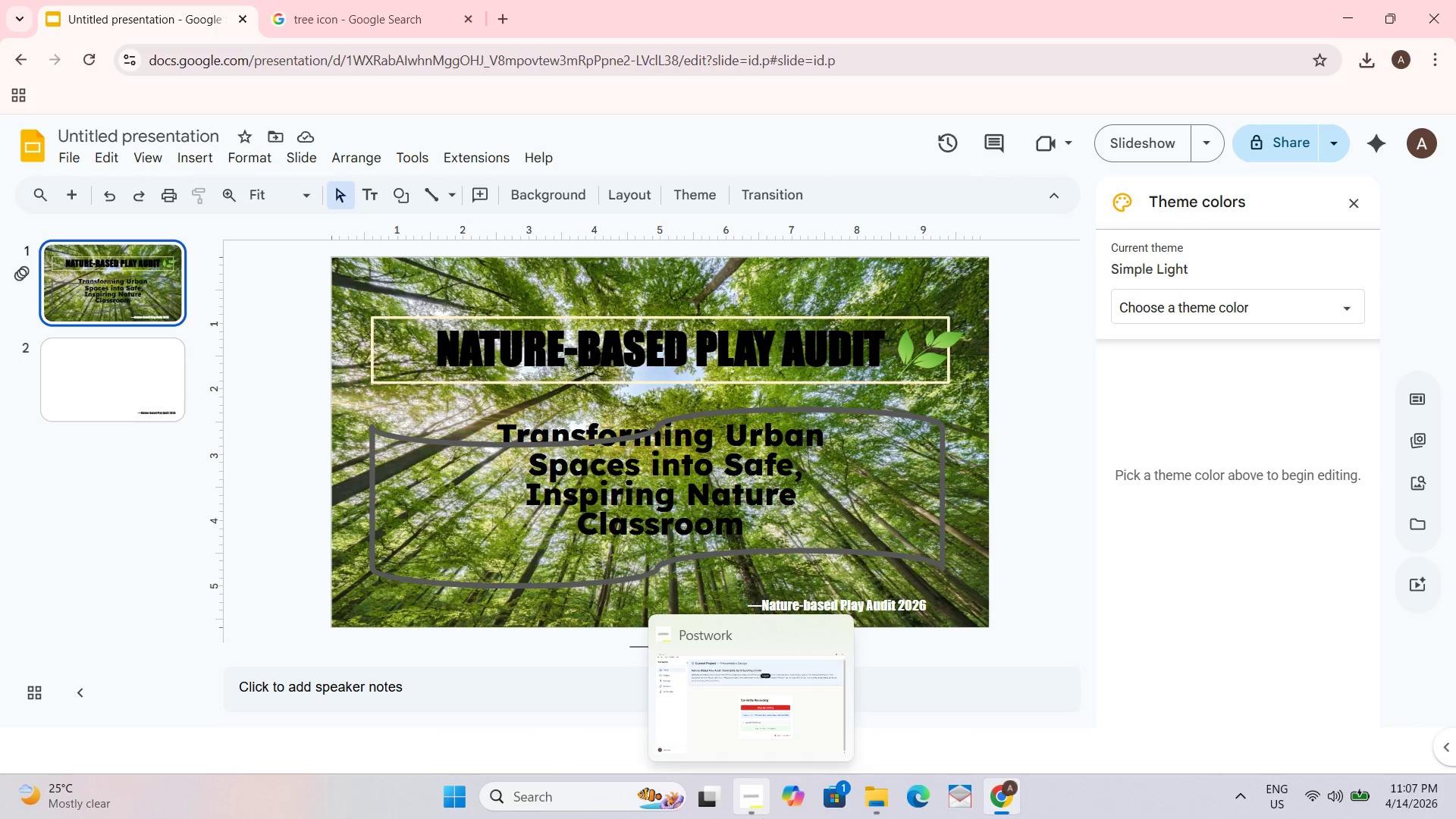 
key(Control+Z)
 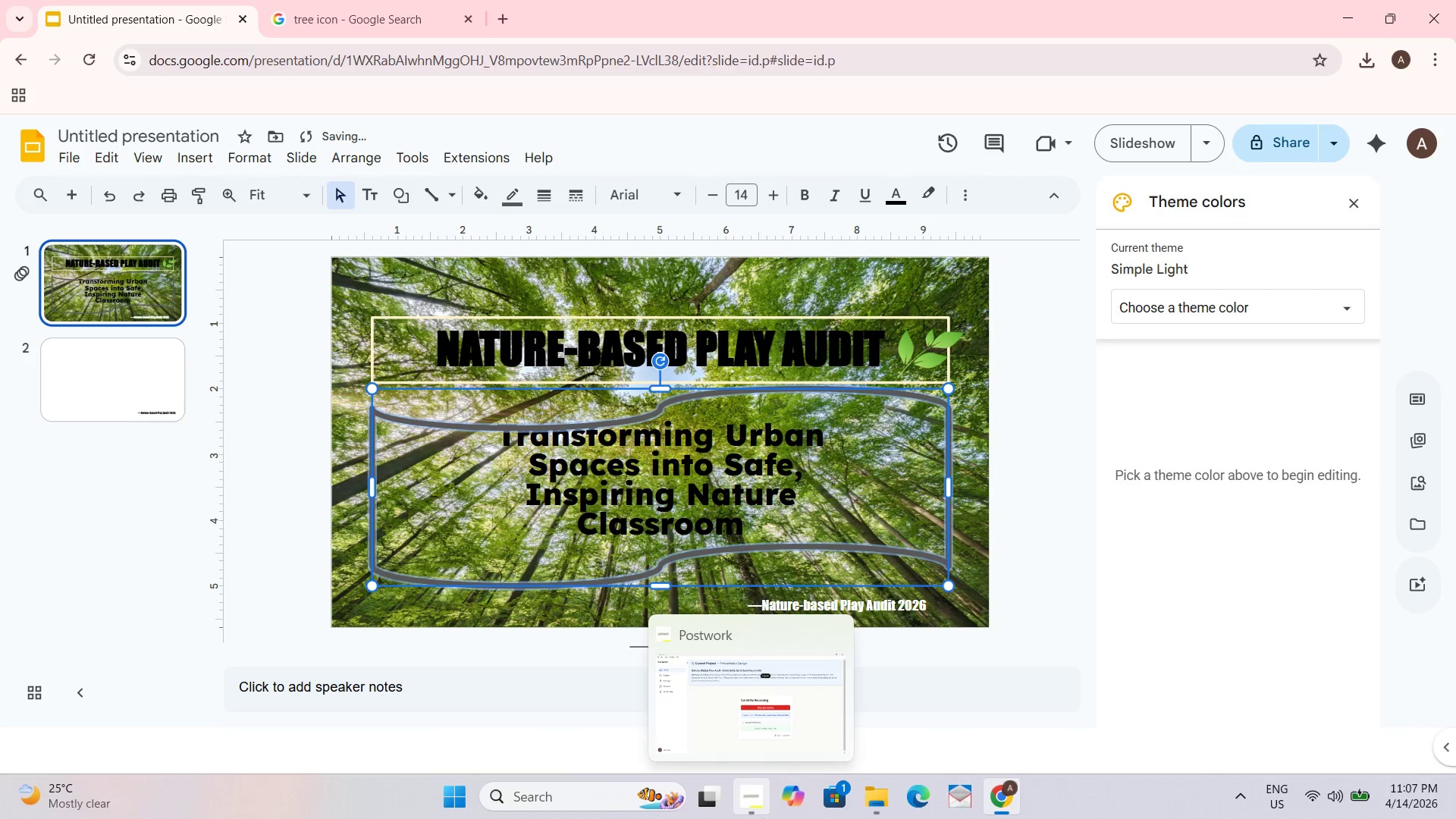 
key(Control+ControlLeft)
 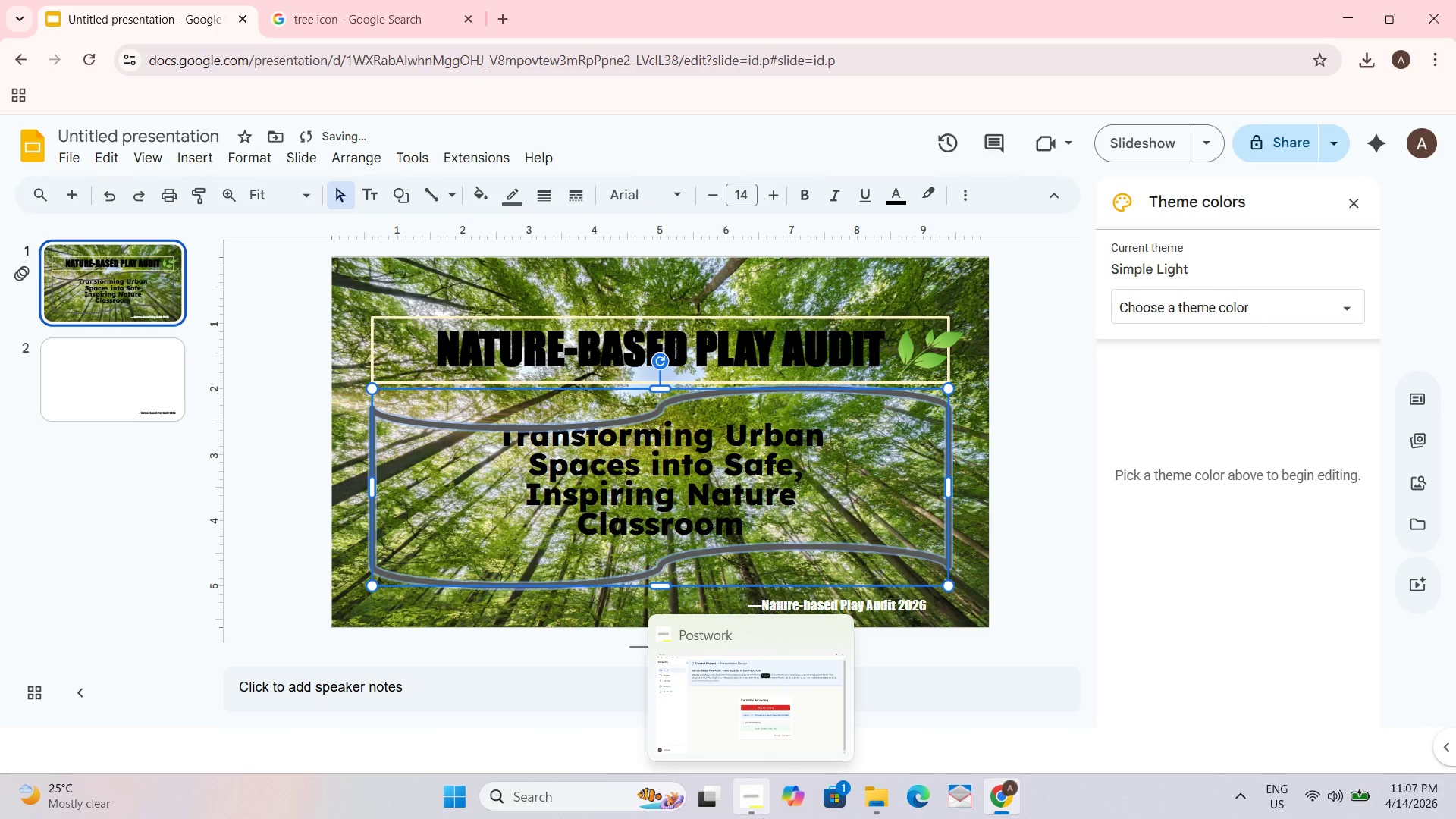 
key(Control+Z)
 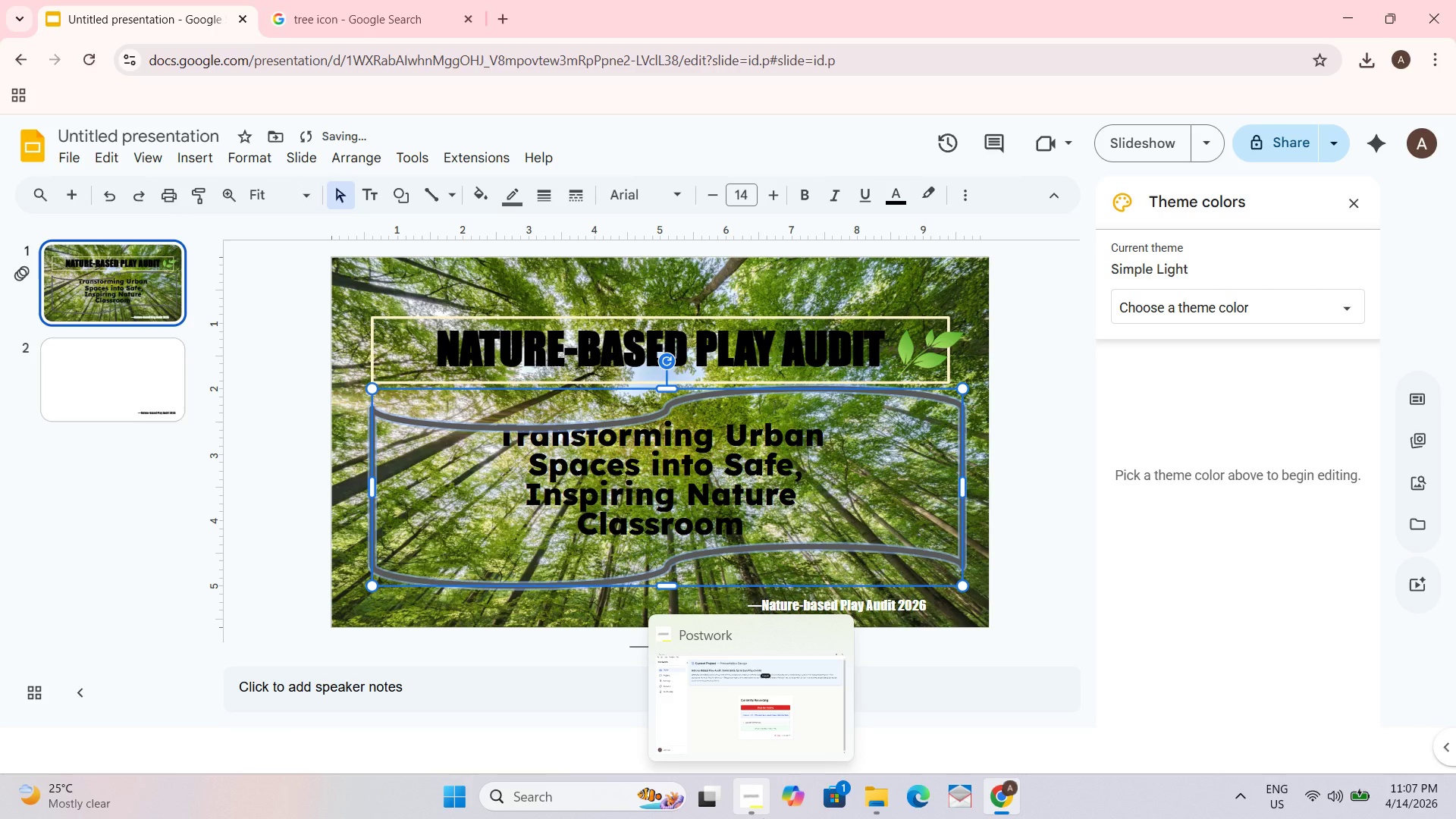 
key(Control+Z)
 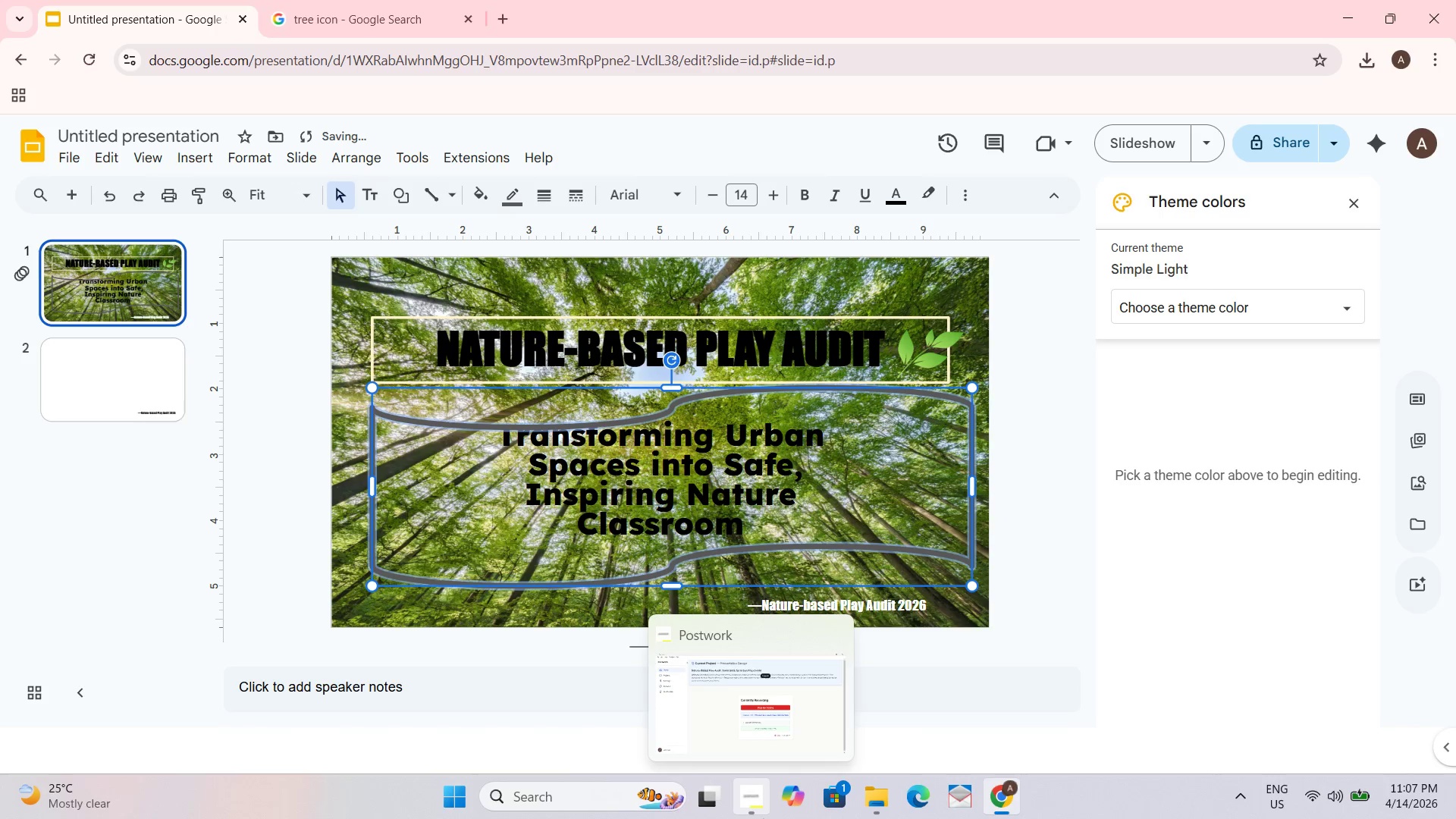 
key(Control+Z)
 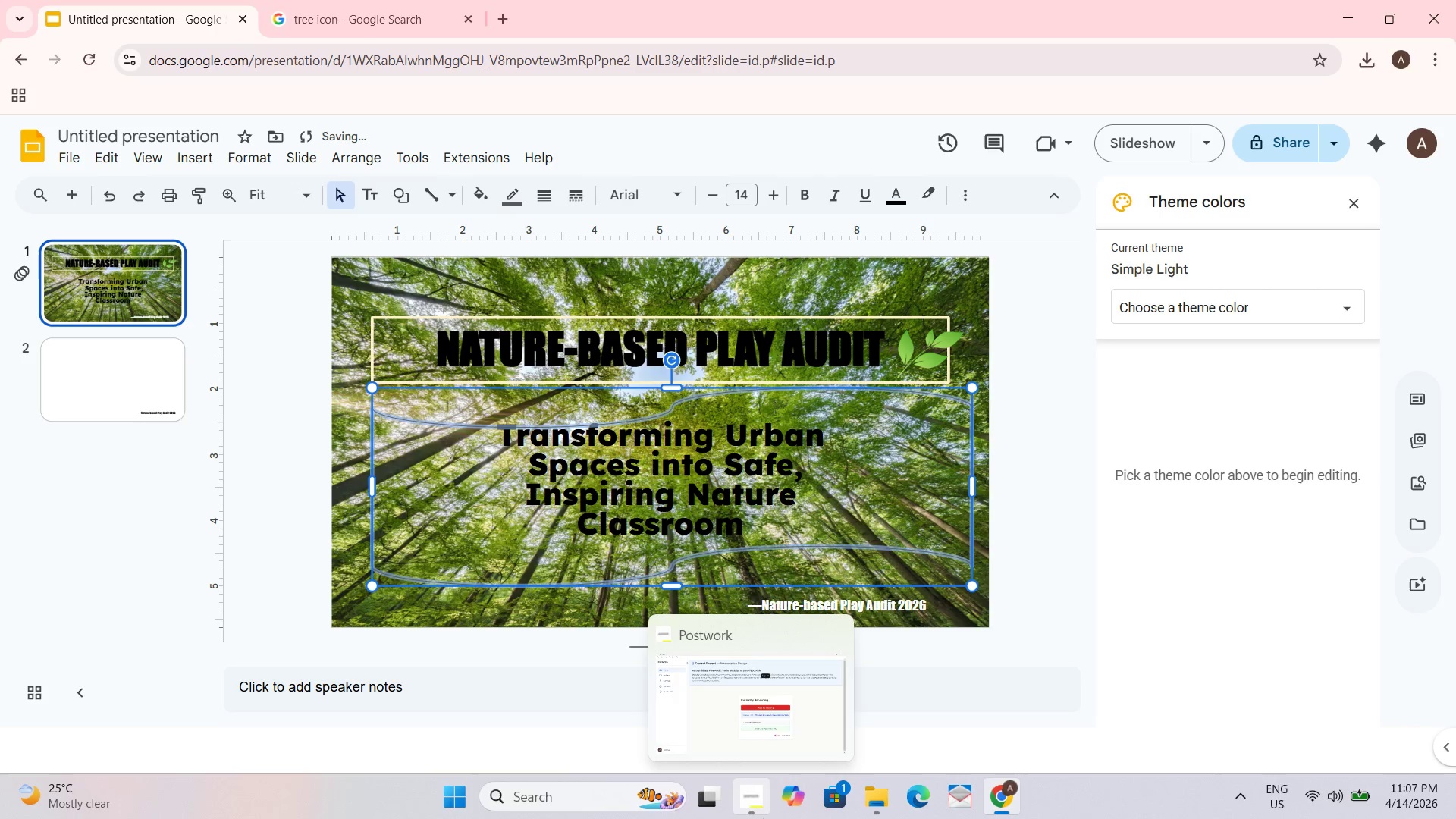 
key(Control+Z)
 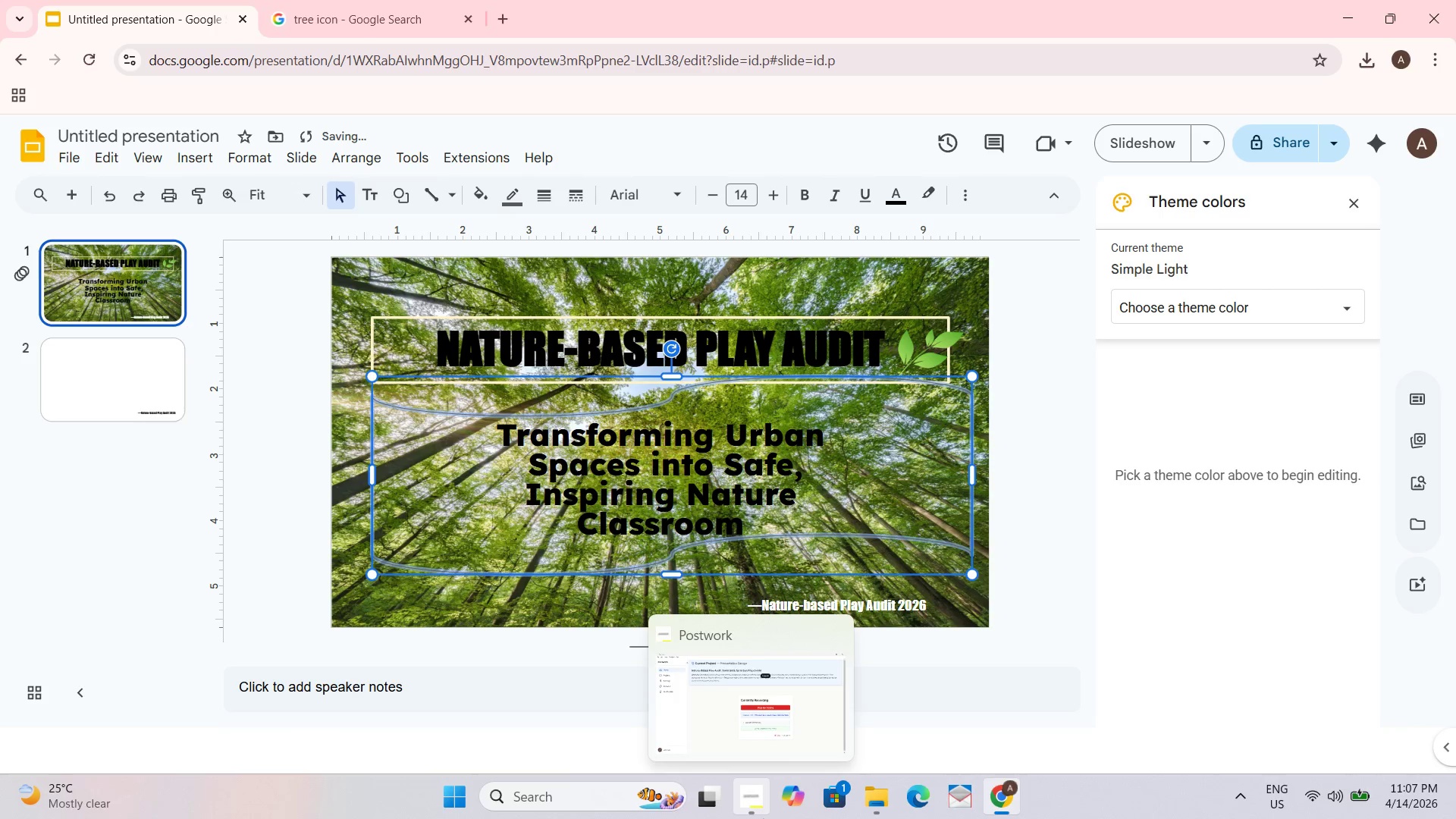 
key(Control+Z)
 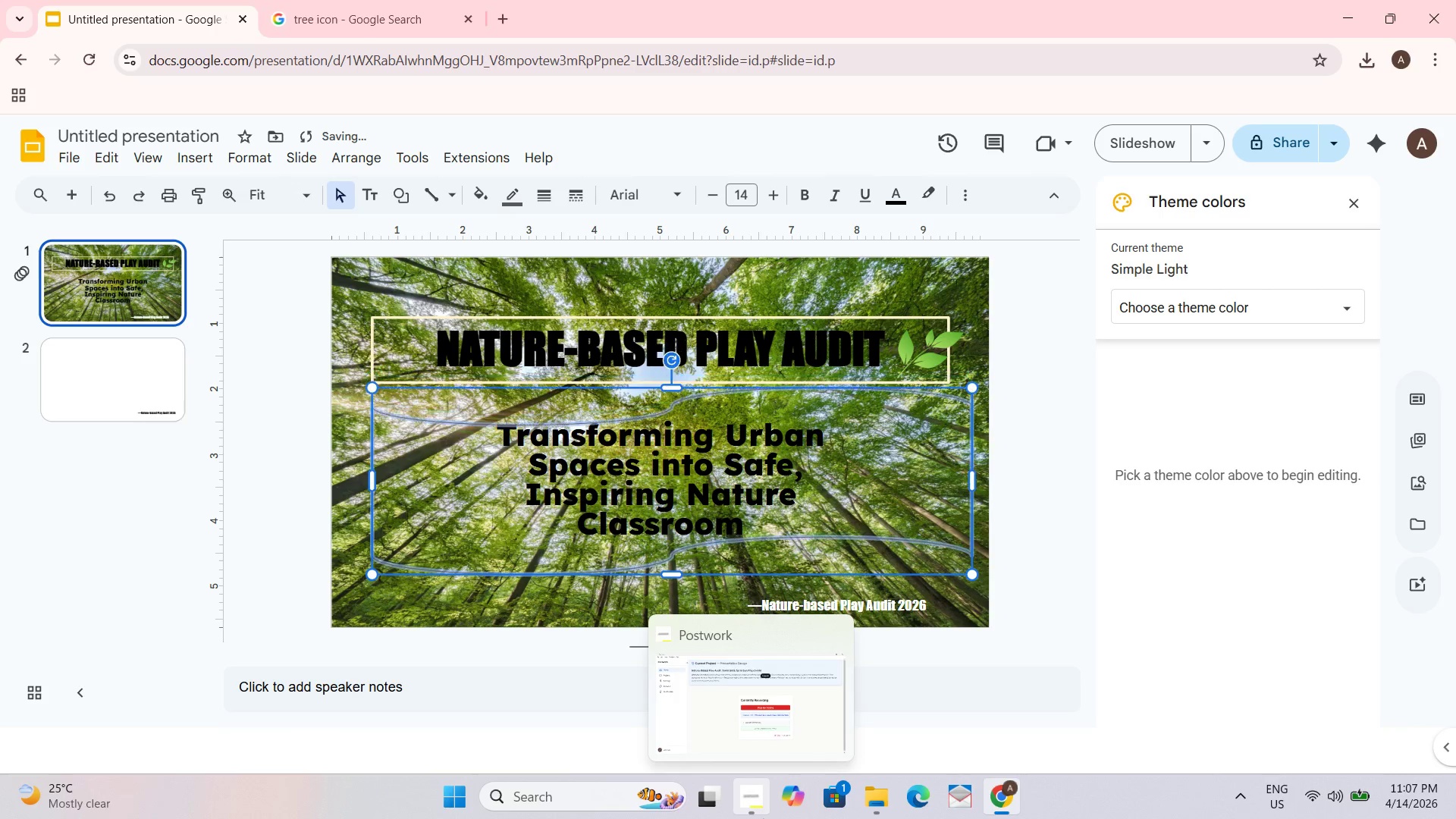 
key(Control+Z)
 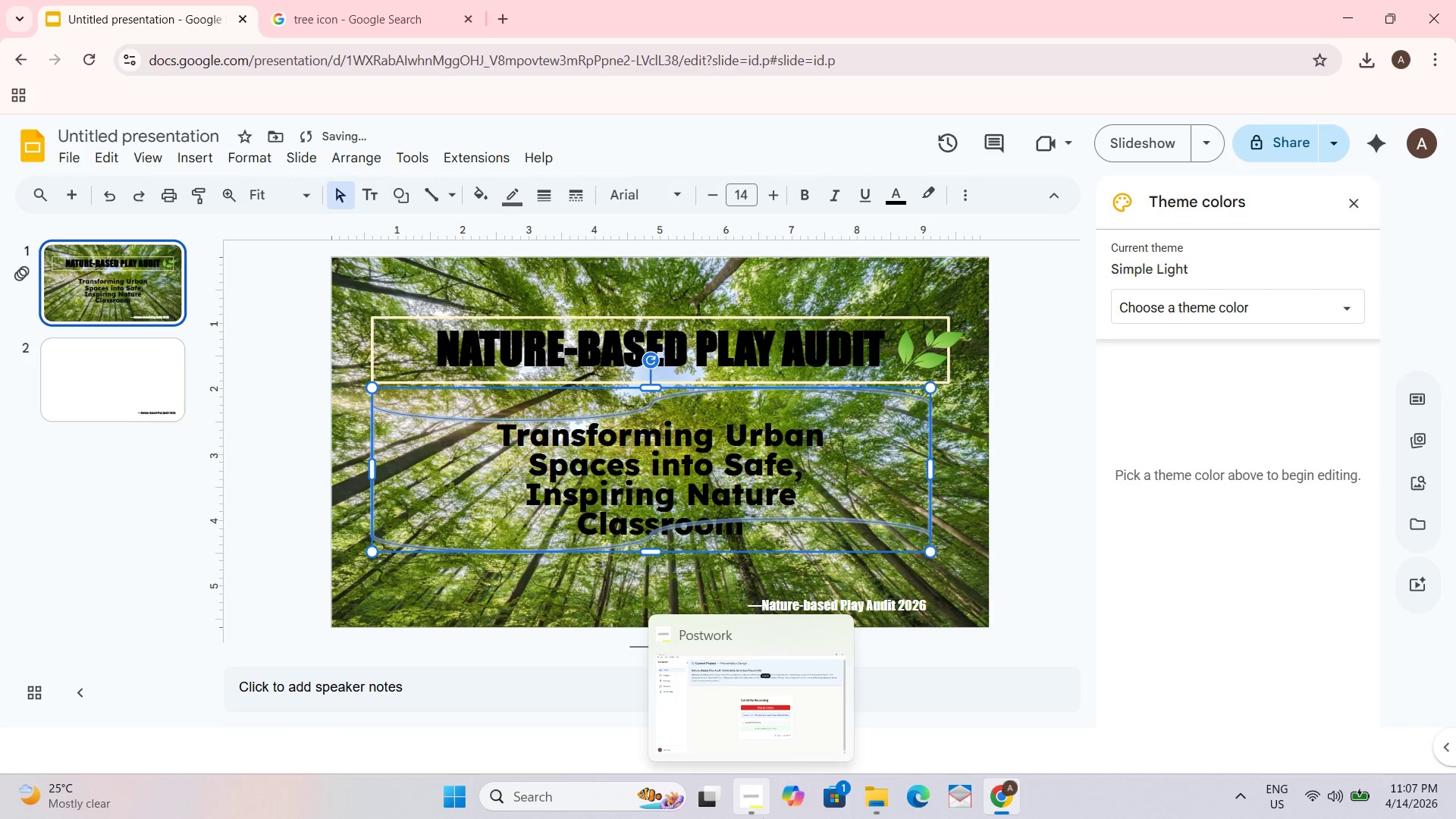 
key(Control+Z)
 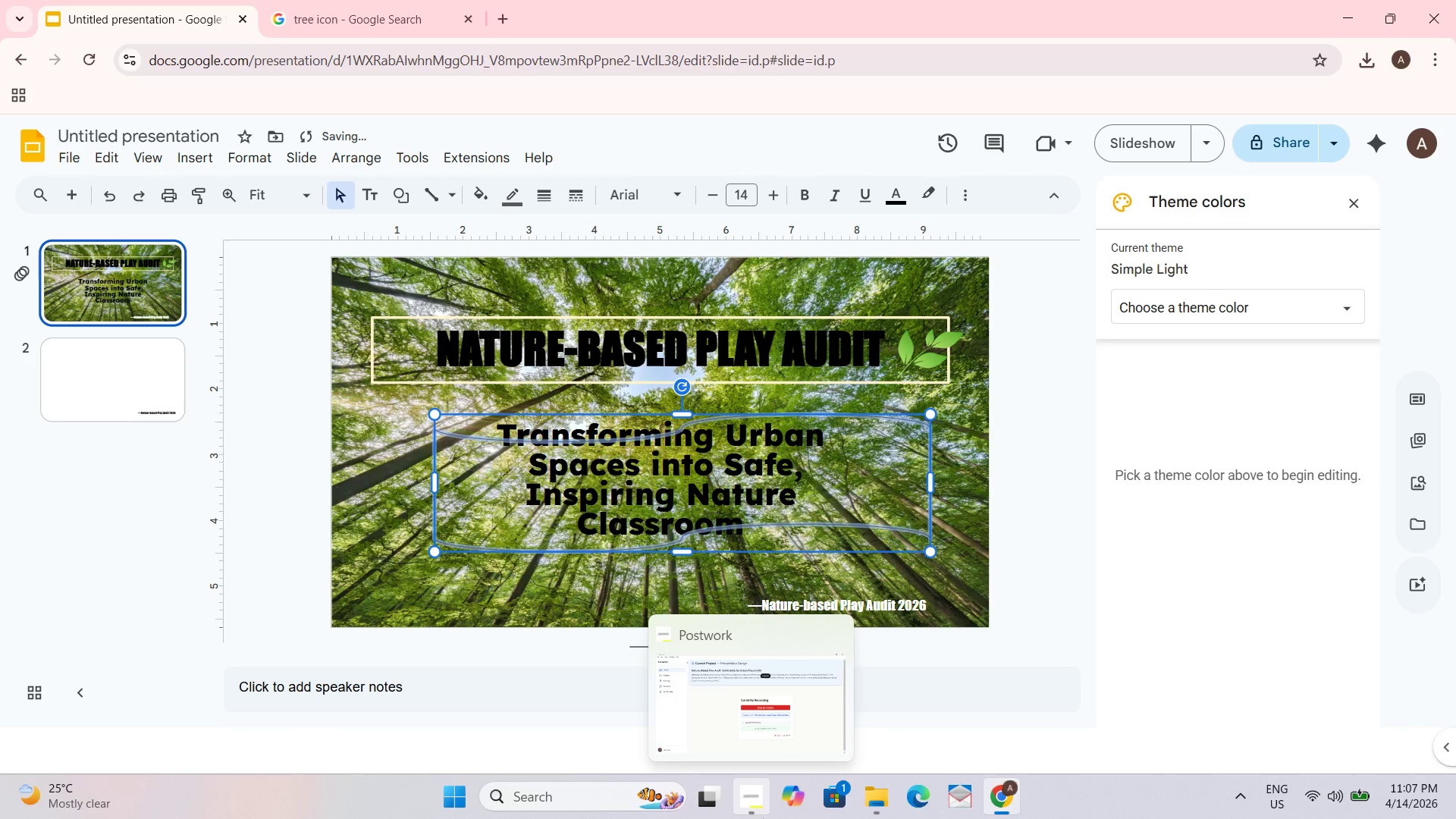 
key(Control+Z)
 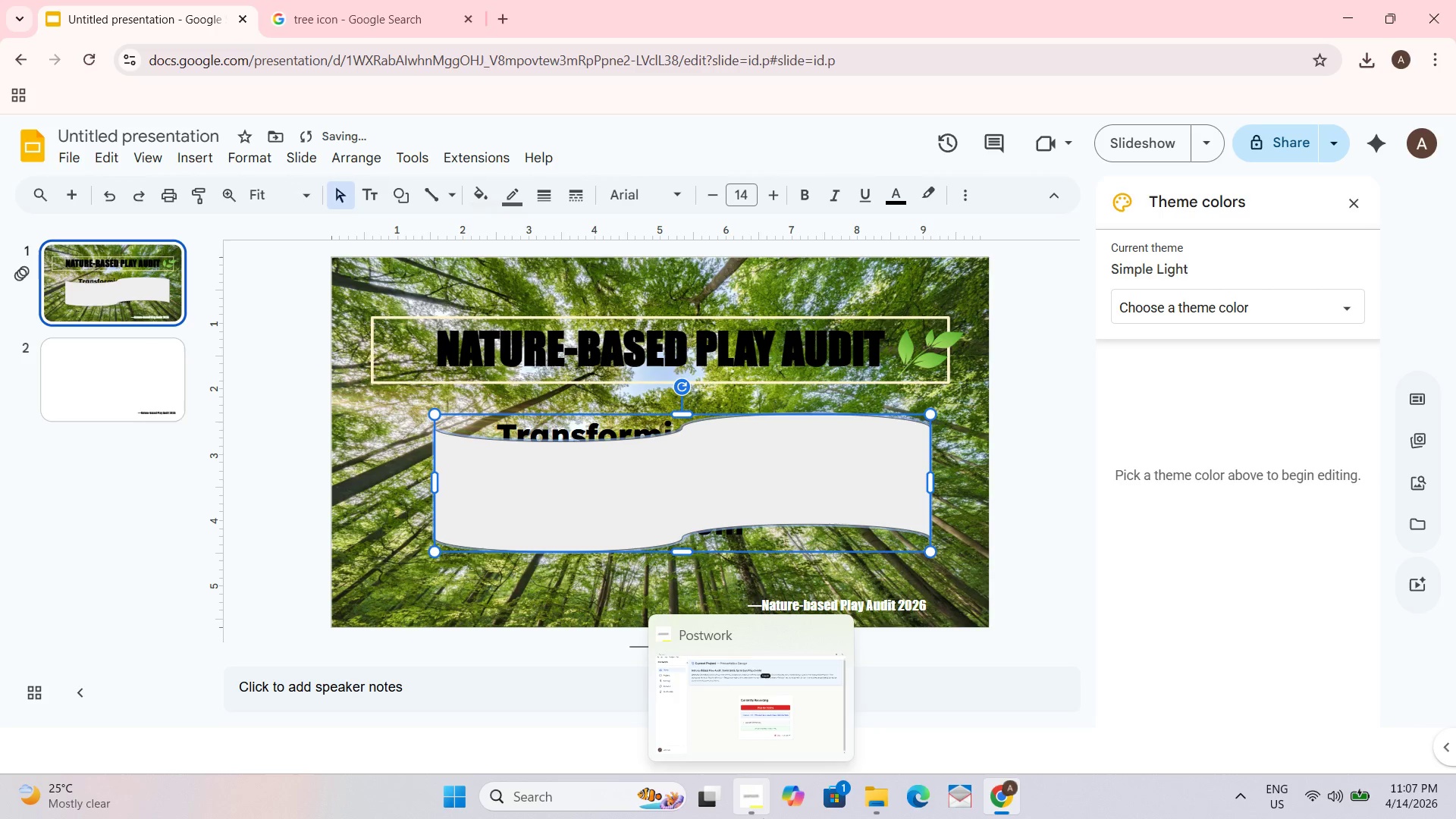 
key(Control+Z)
 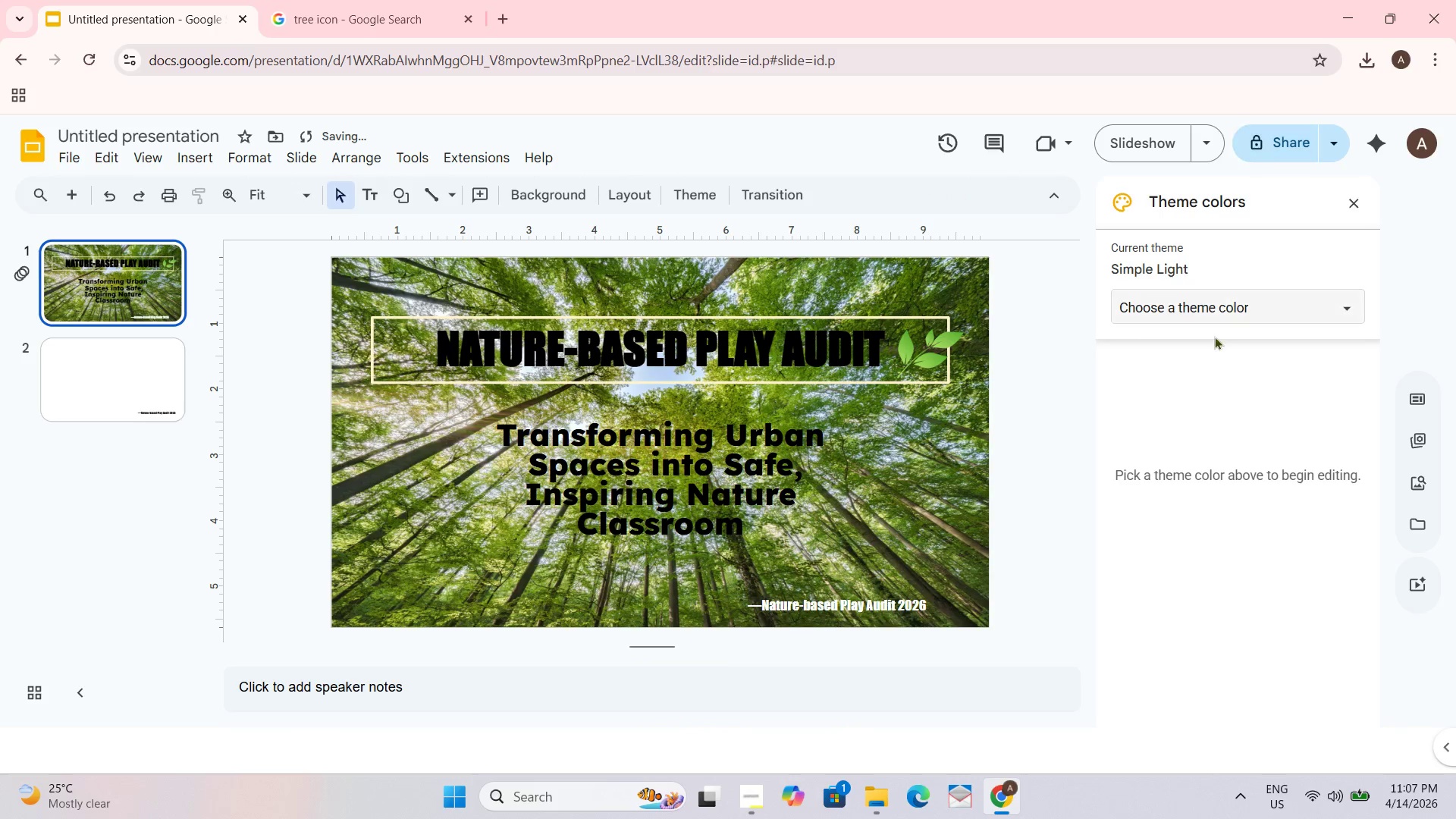 
double_click([683, 427])
 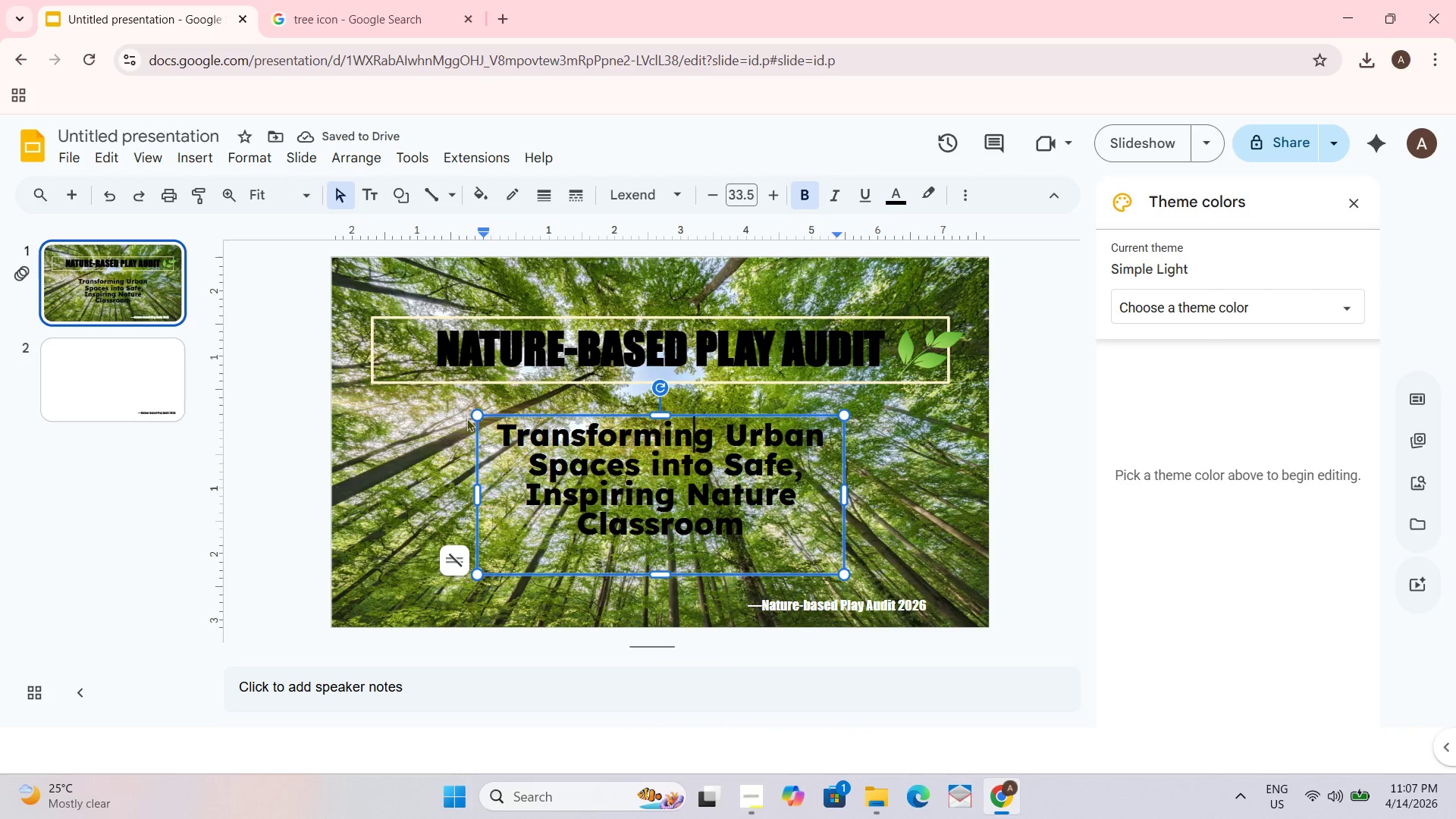 
left_click_drag(start_coordinate=[474, 414], to_coordinate=[474, 403])
 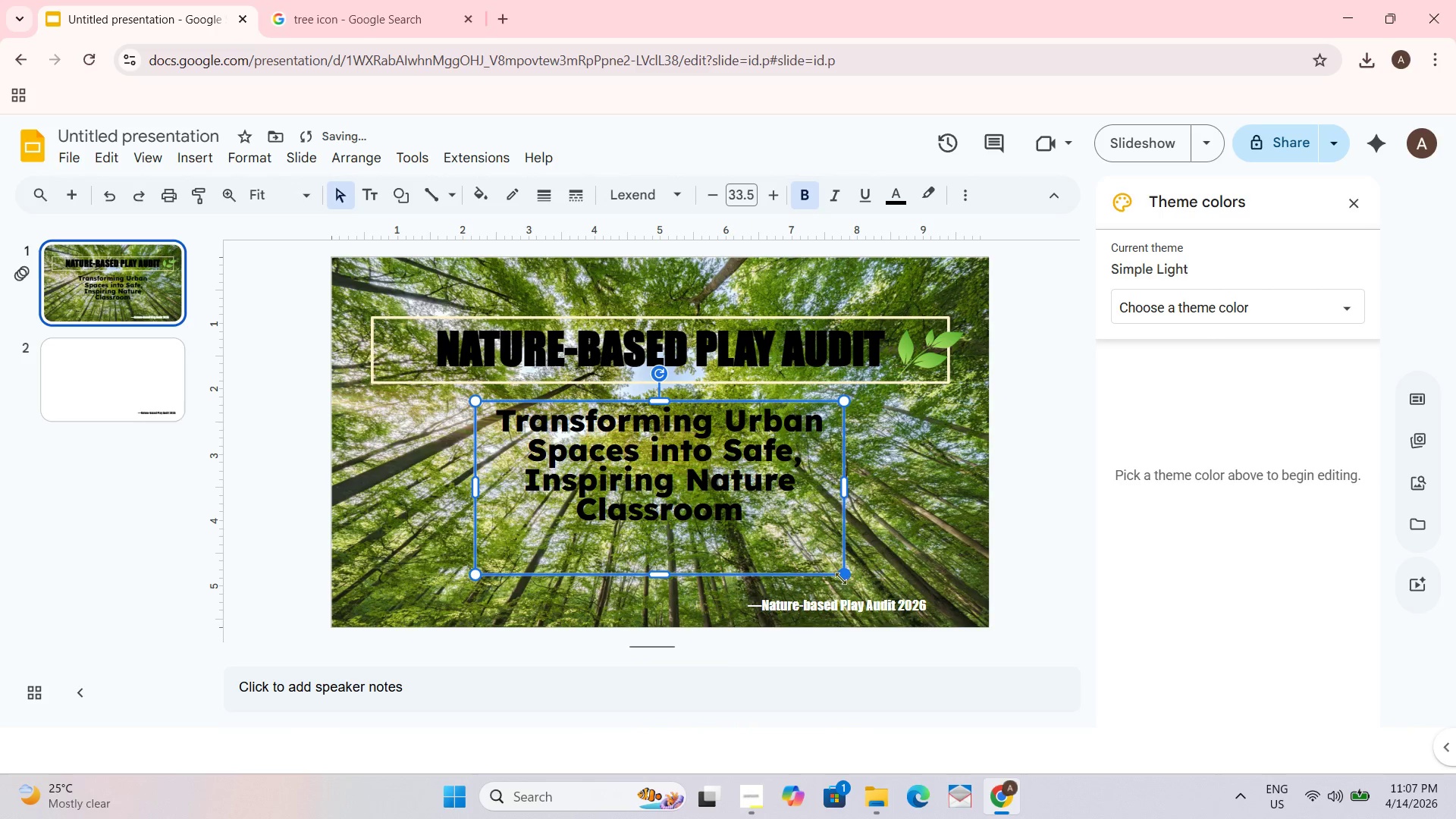 
left_click_drag(start_coordinate=[847, 574], to_coordinate=[806, 568])
 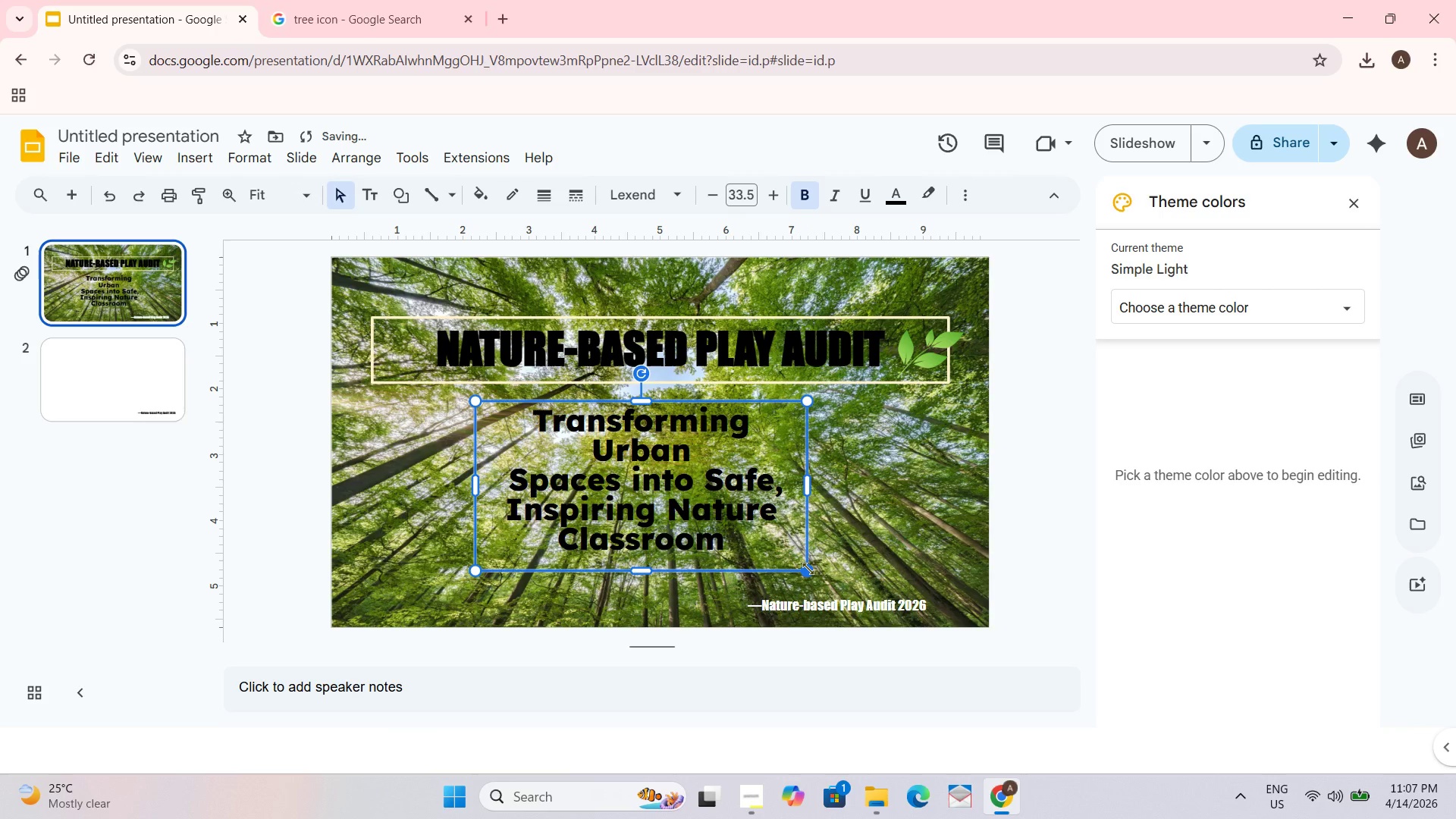 
left_click_drag(start_coordinate=[808, 570], to_coordinate=[822, 572])
 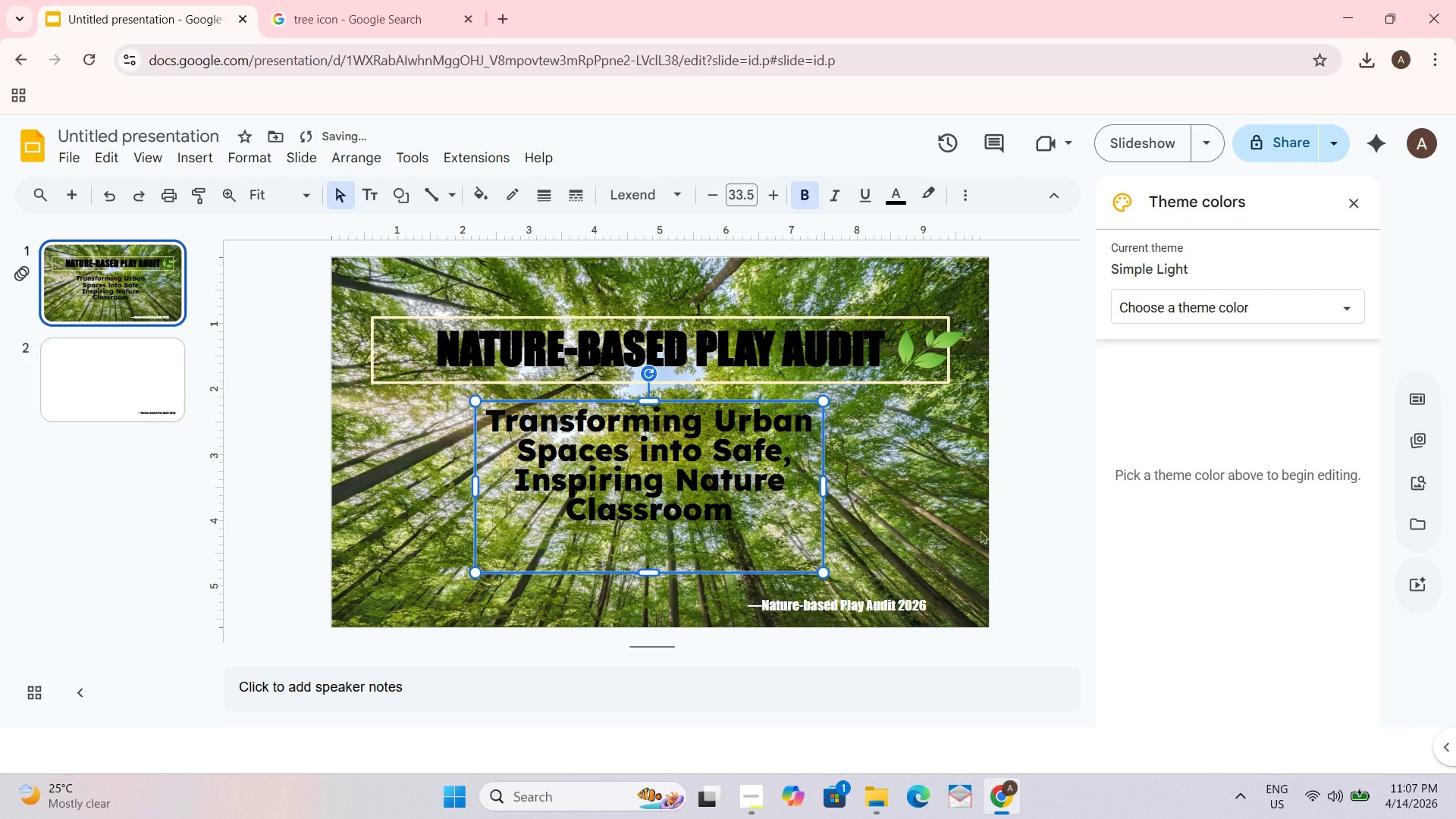 
left_click([1066, 497])
 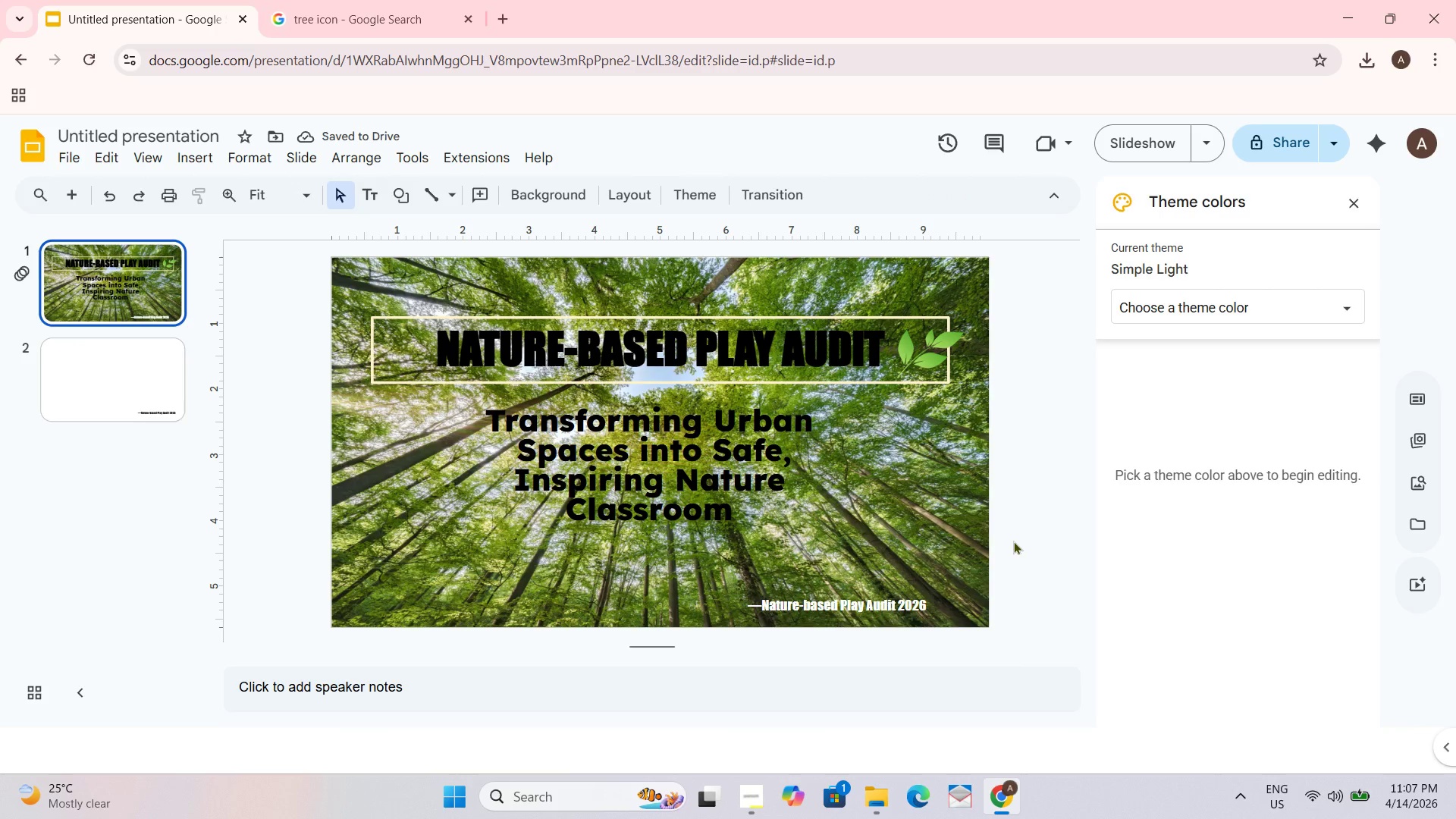 
key(Control+A)
 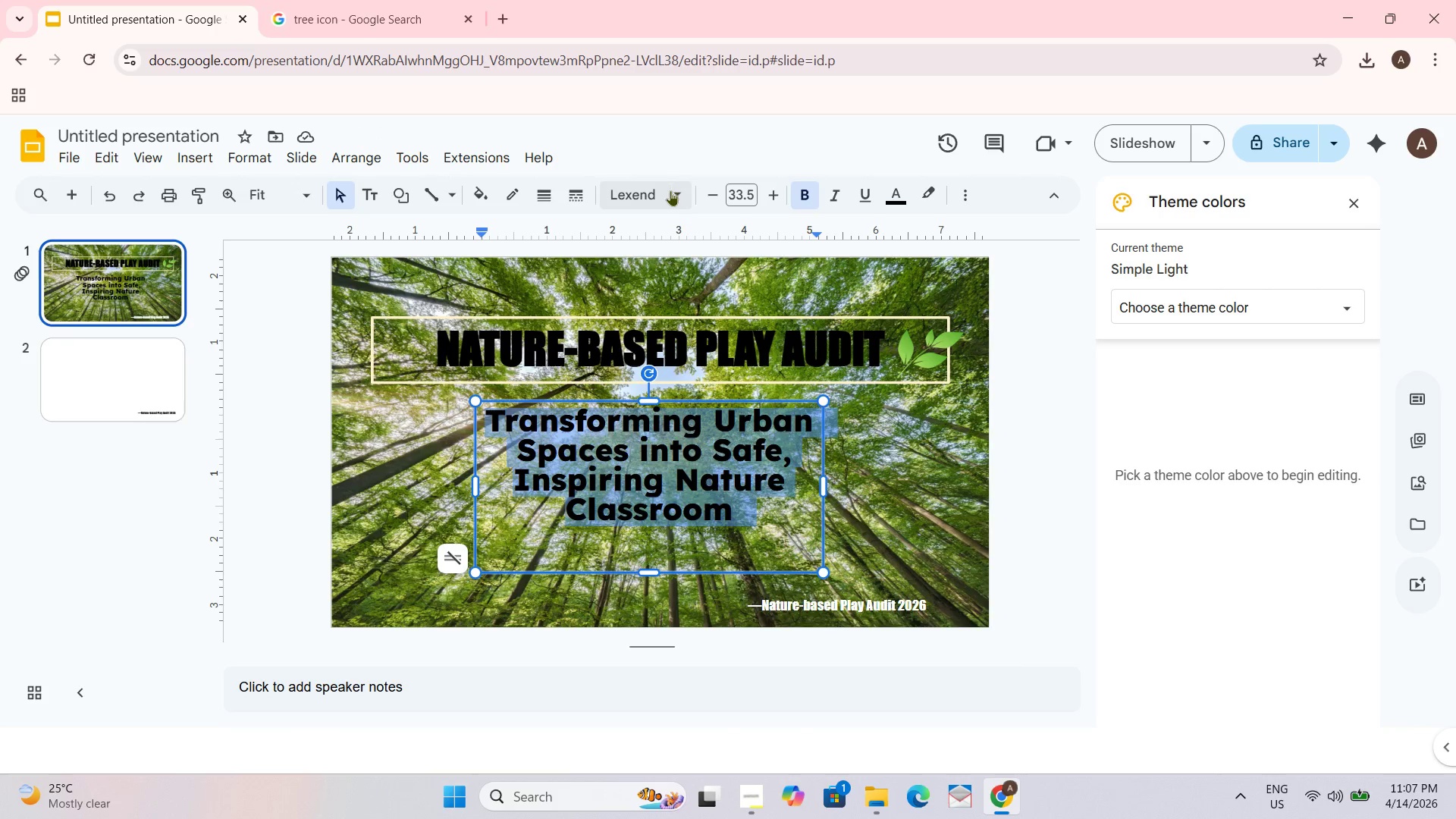 
left_click([668, 196])
 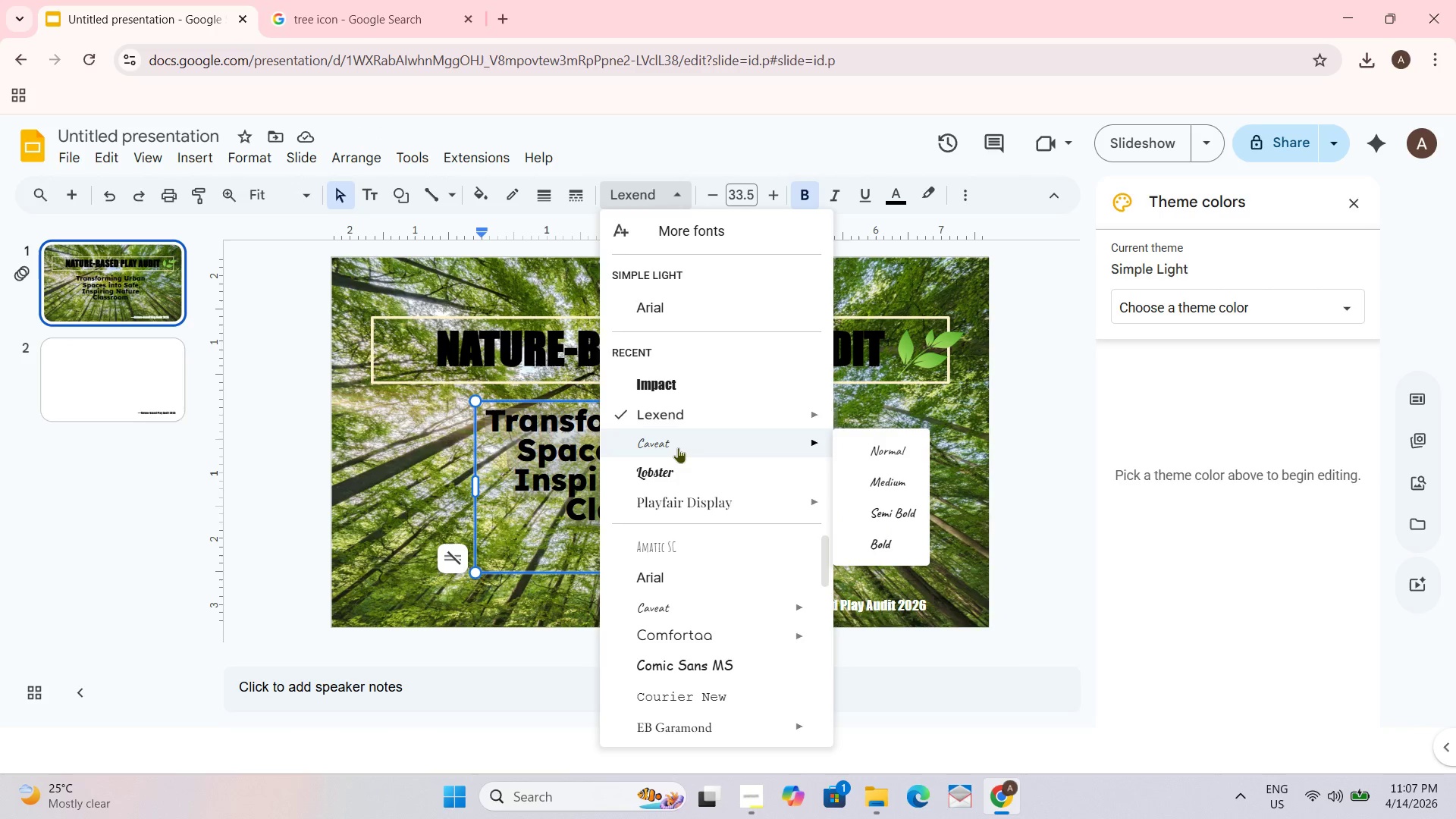 
left_click([676, 447])
 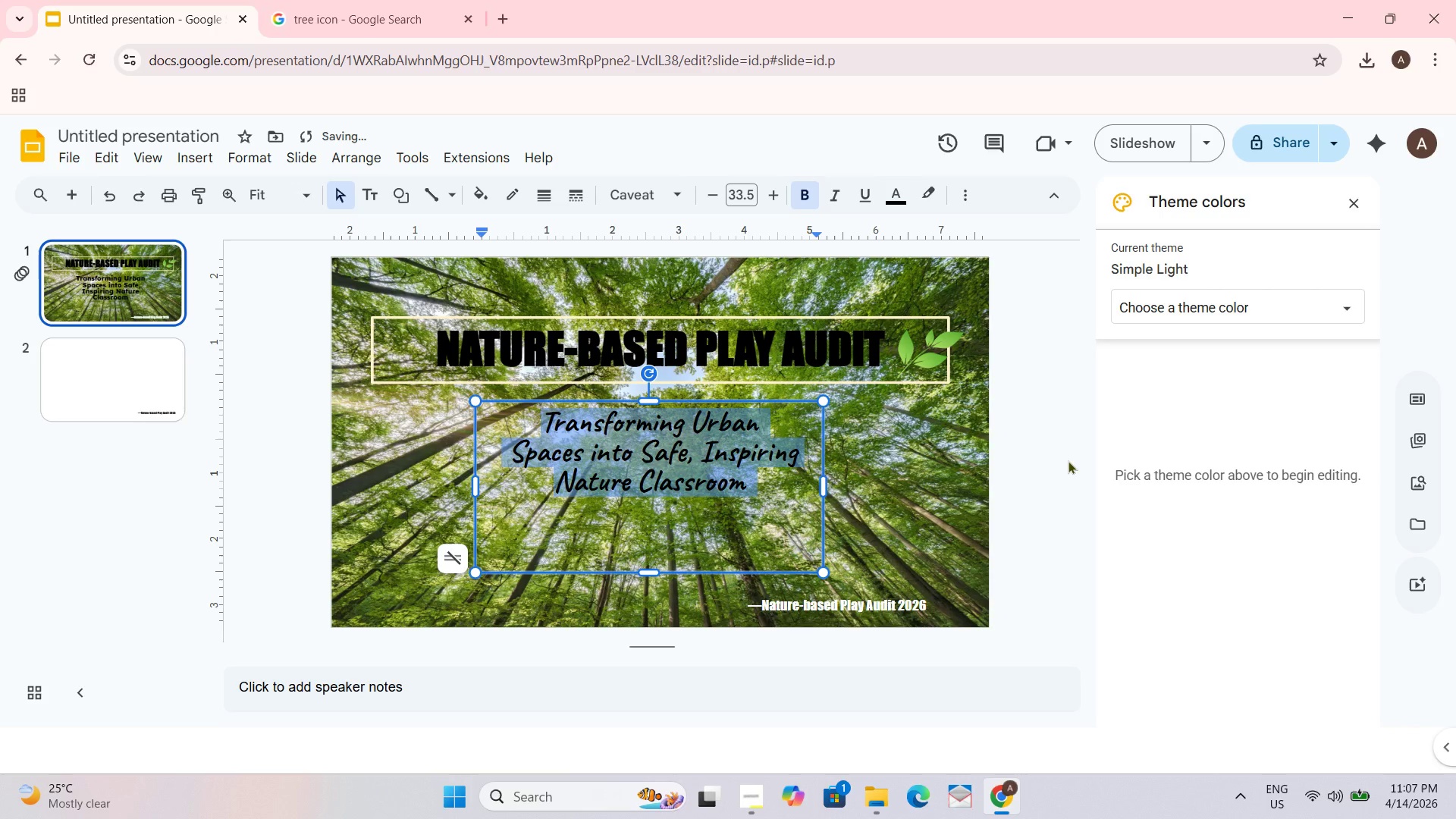 
left_click_drag(start_coordinate=[1077, 456], to_coordinate=[1084, 457])
 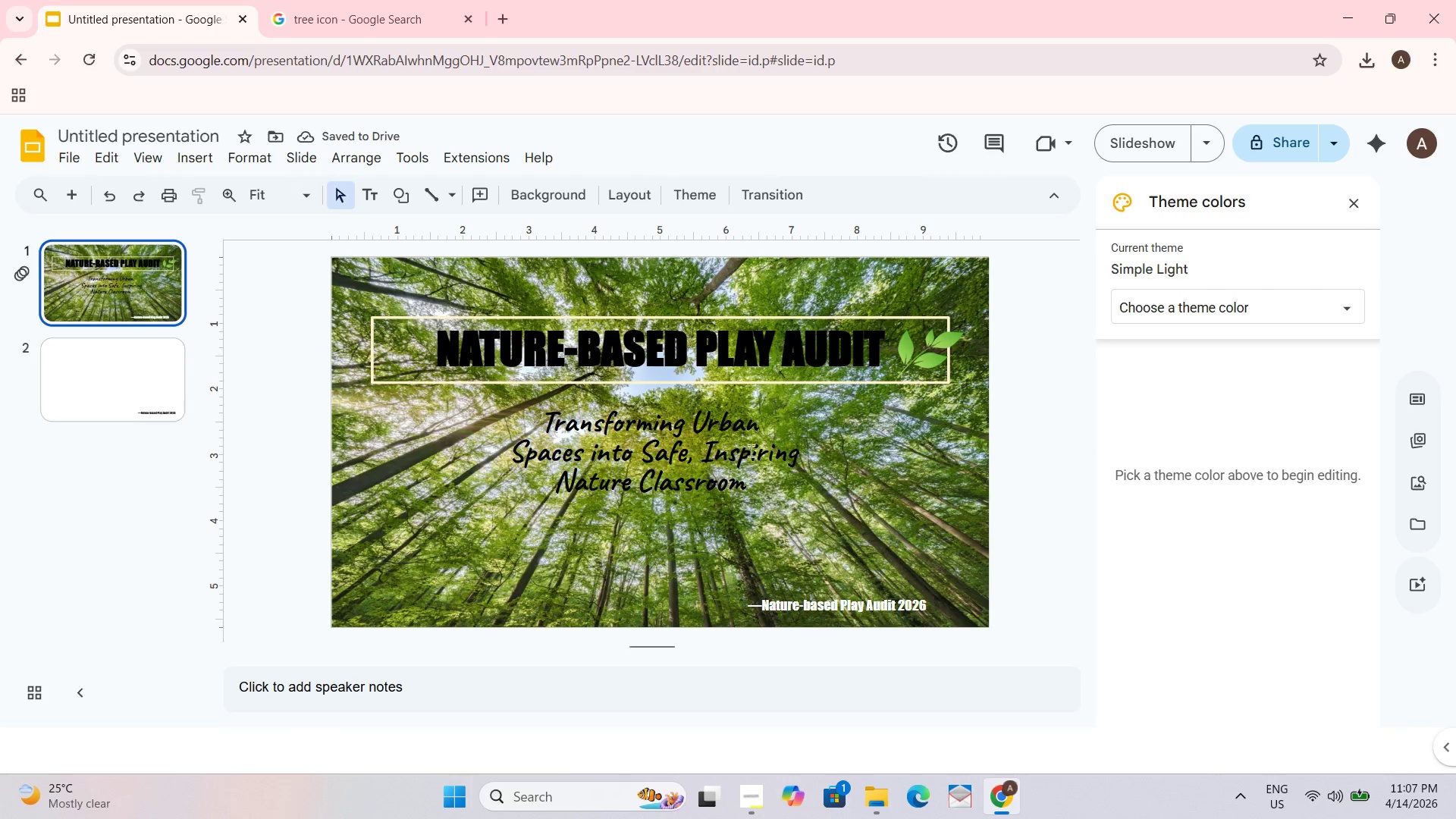 
left_click([703, 453])
 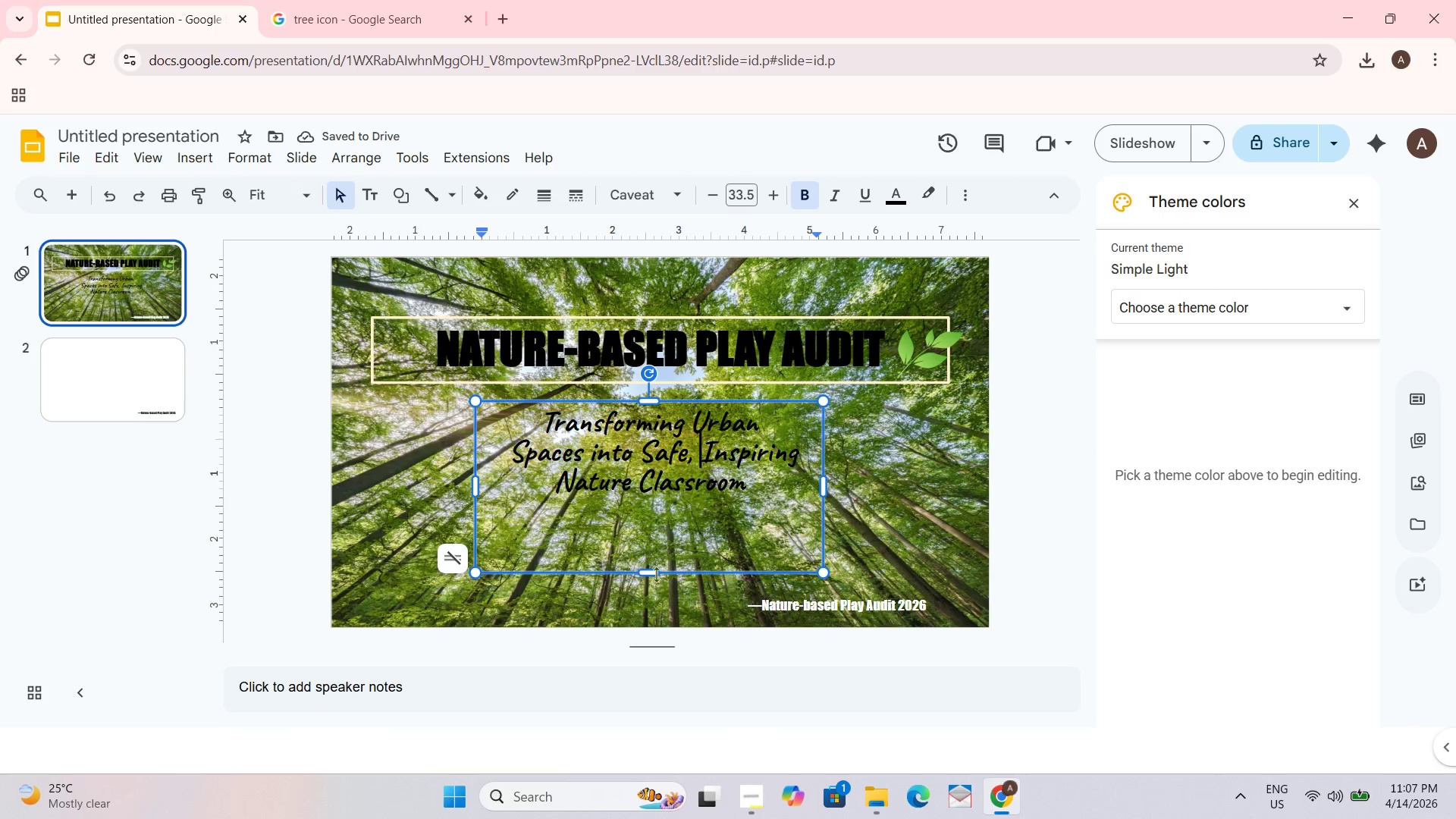 
left_click_drag(start_coordinate=[648, 569], to_coordinate=[664, 500])
 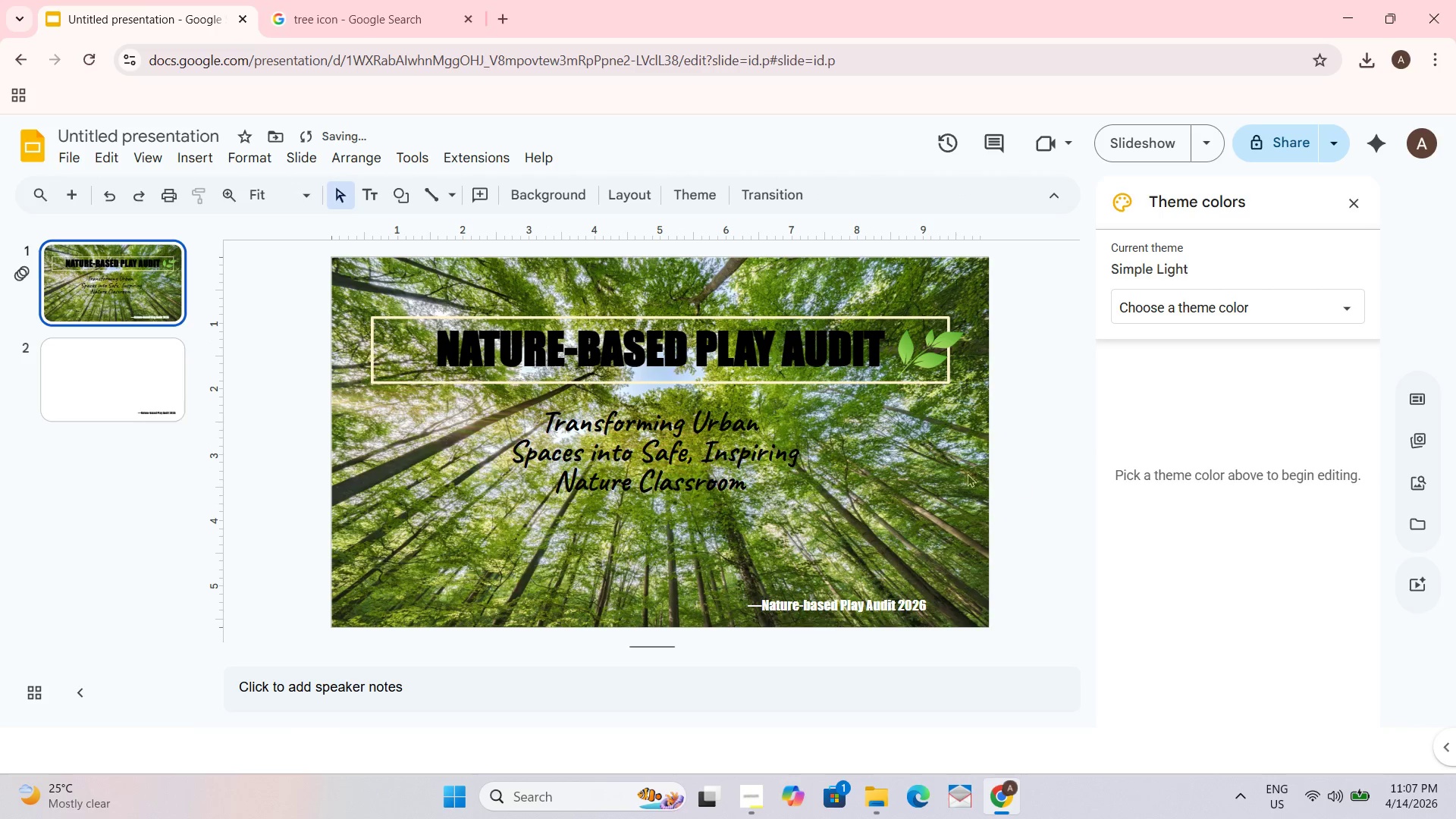 
left_click([632, 455])
 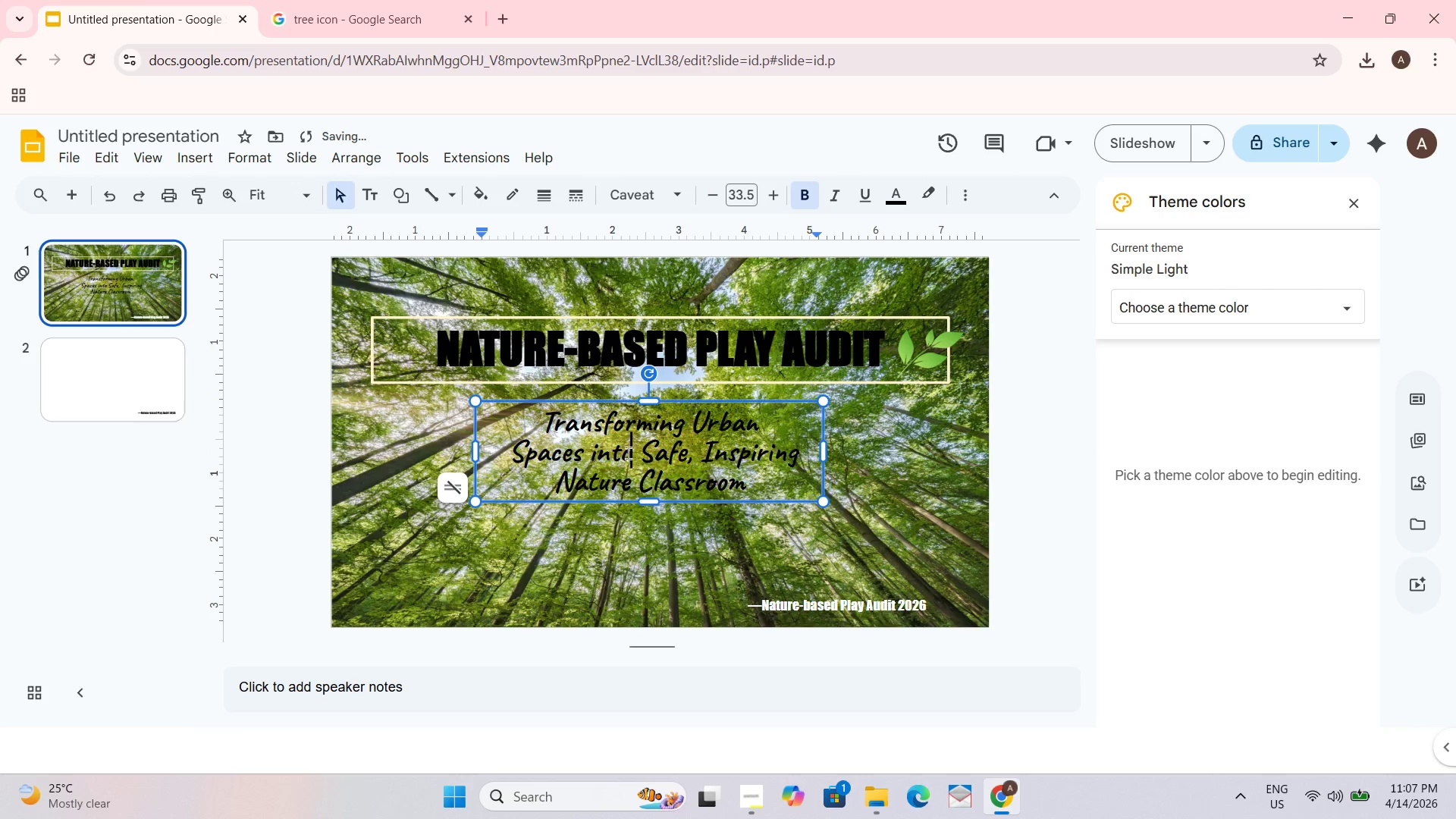 
key(Control+A)
 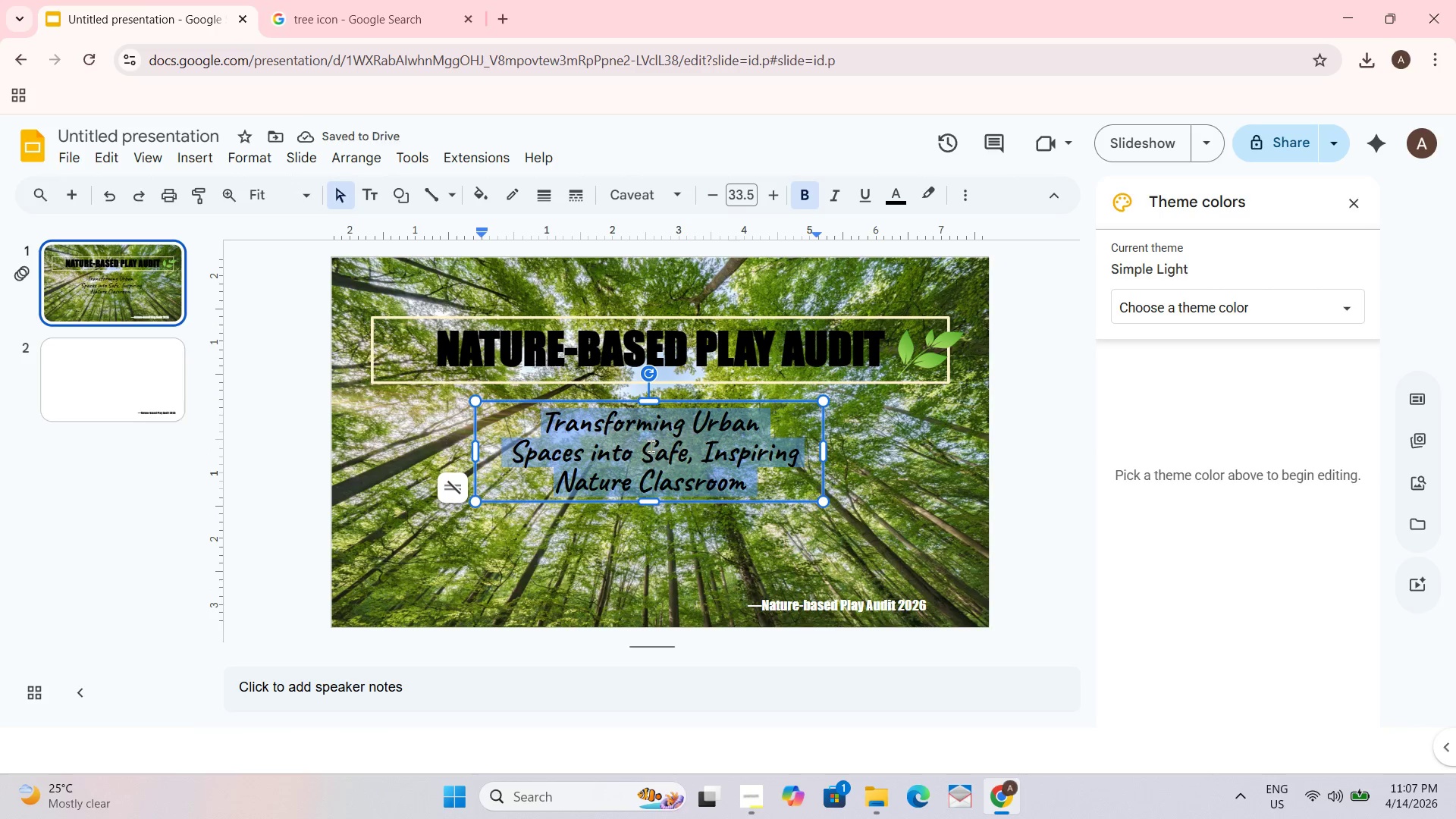 
key(Control+B)
 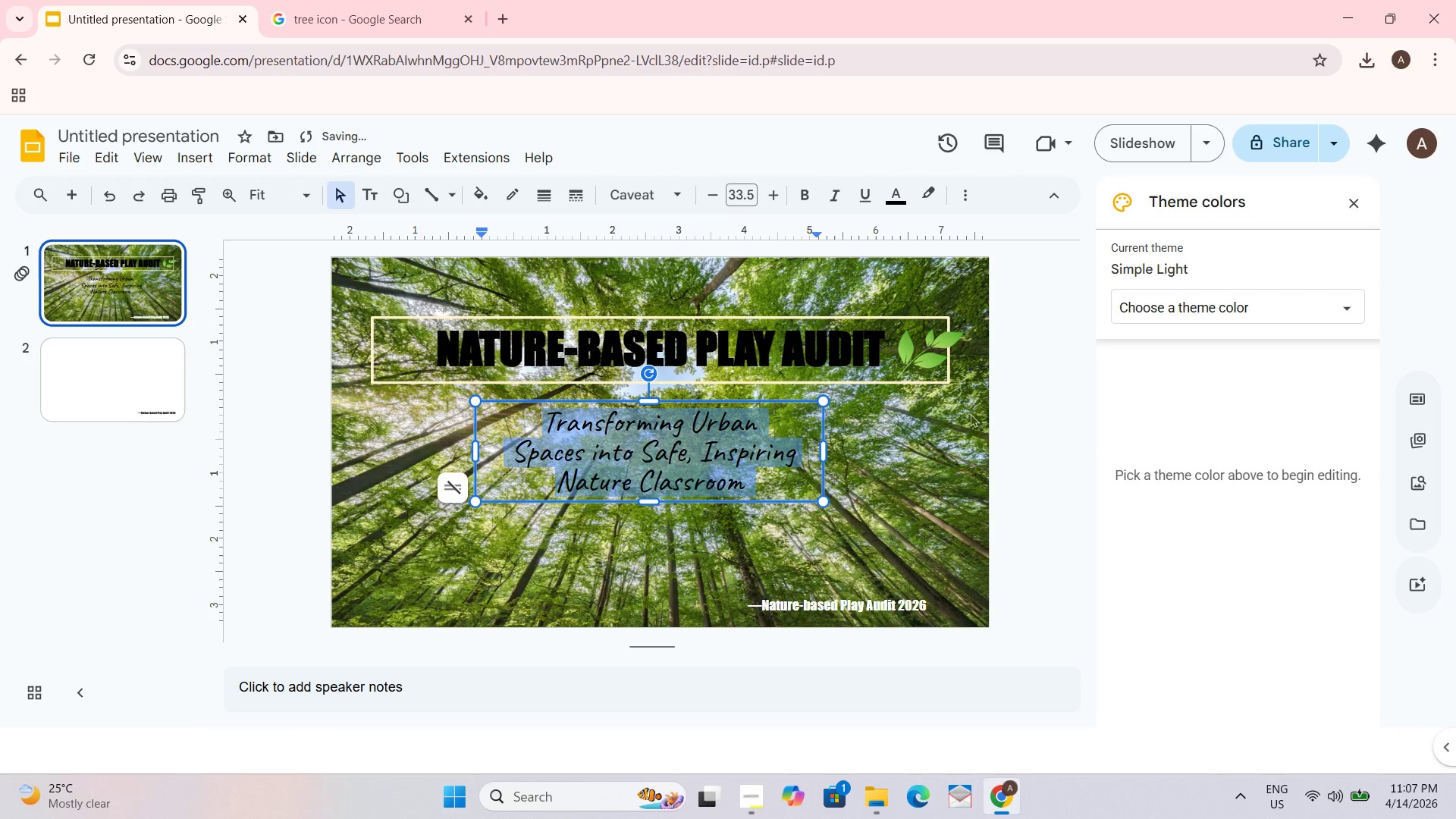 
key(Control+B)
 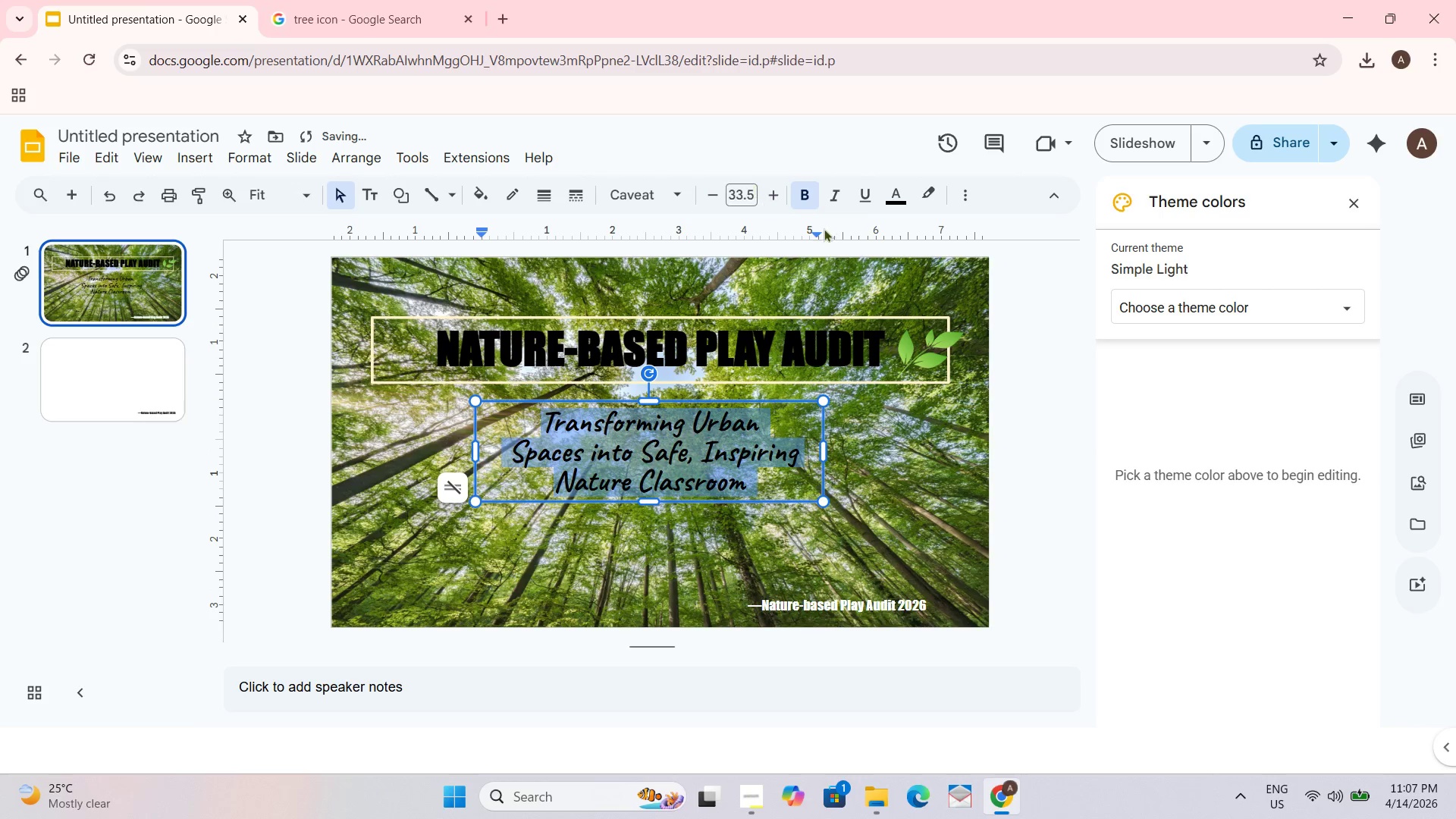 
left_click_drag(start_coordinate=[1067, 419], to_coordinate=[1078, 411])
 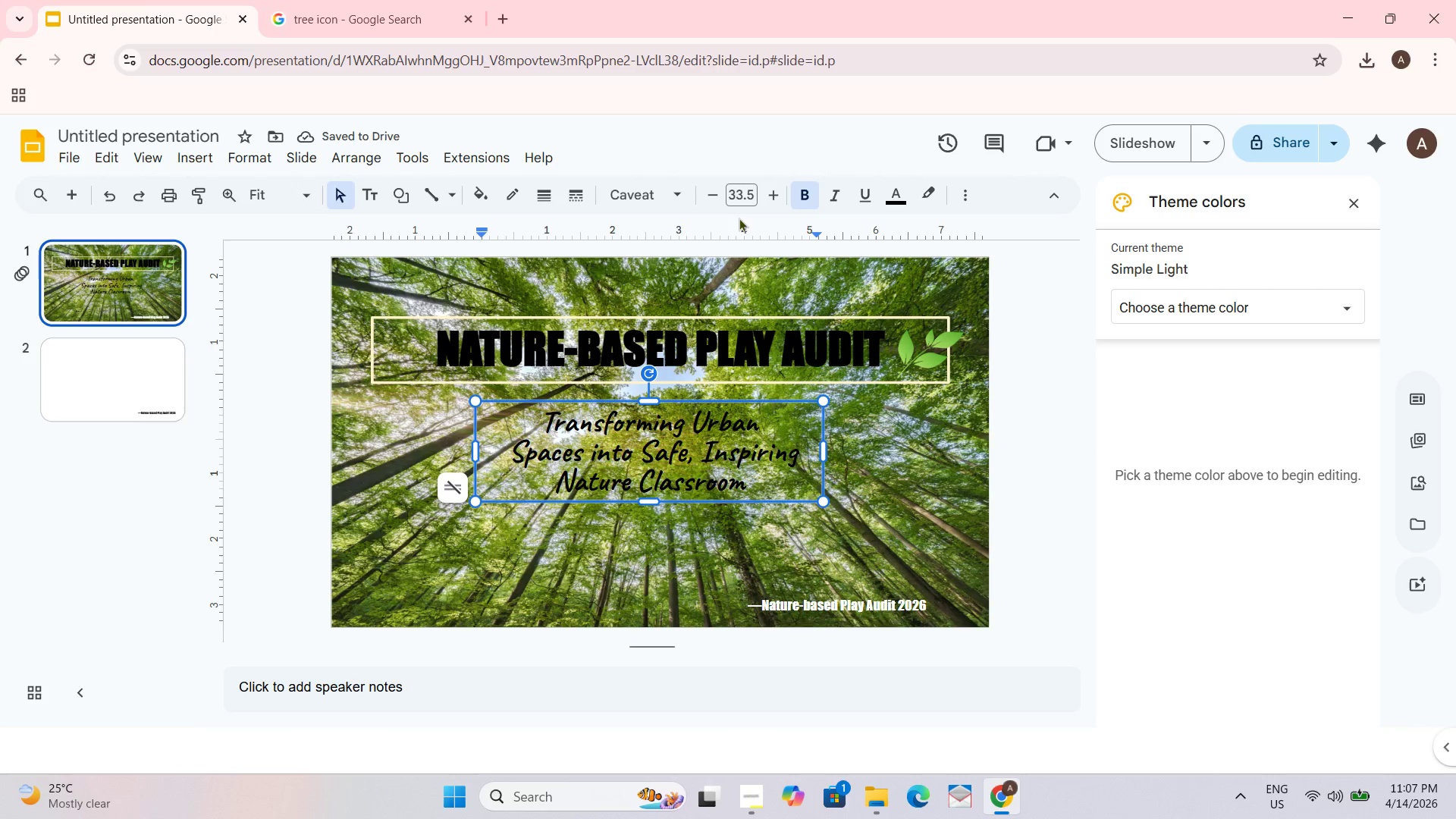 
key(Control+ControlLeft)
 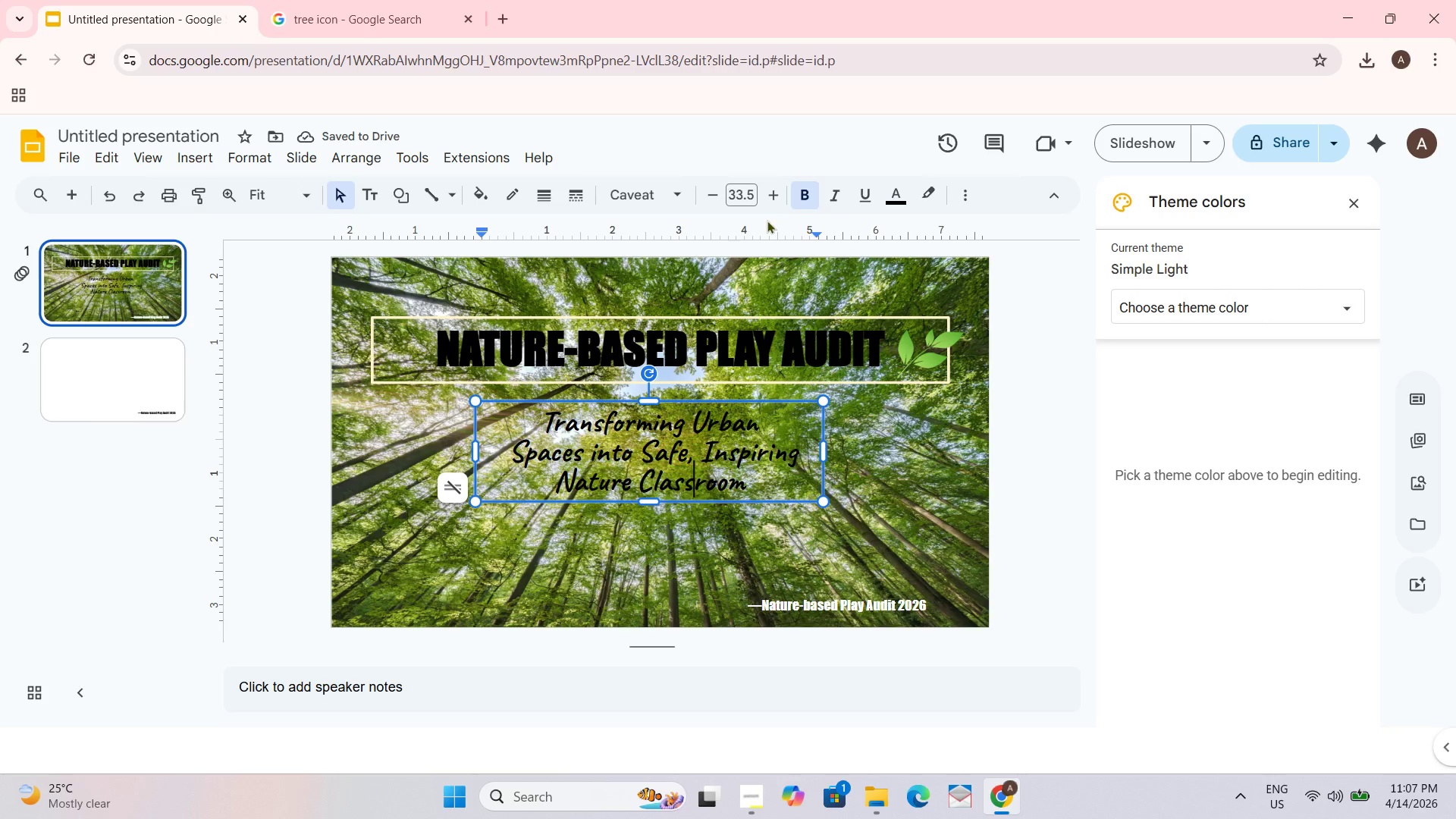 
key(Control+A)
 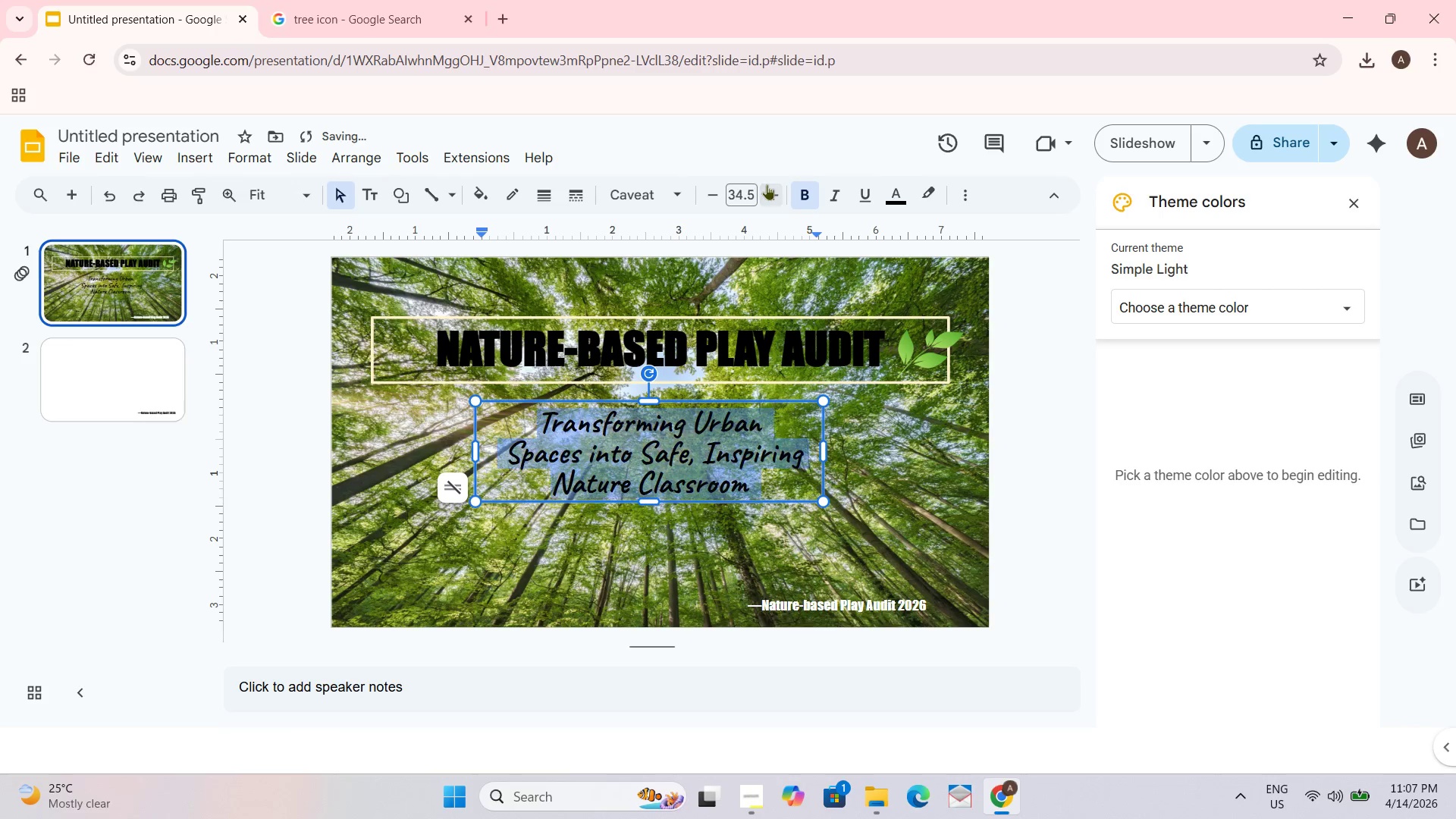 
double_click([767, 184])
 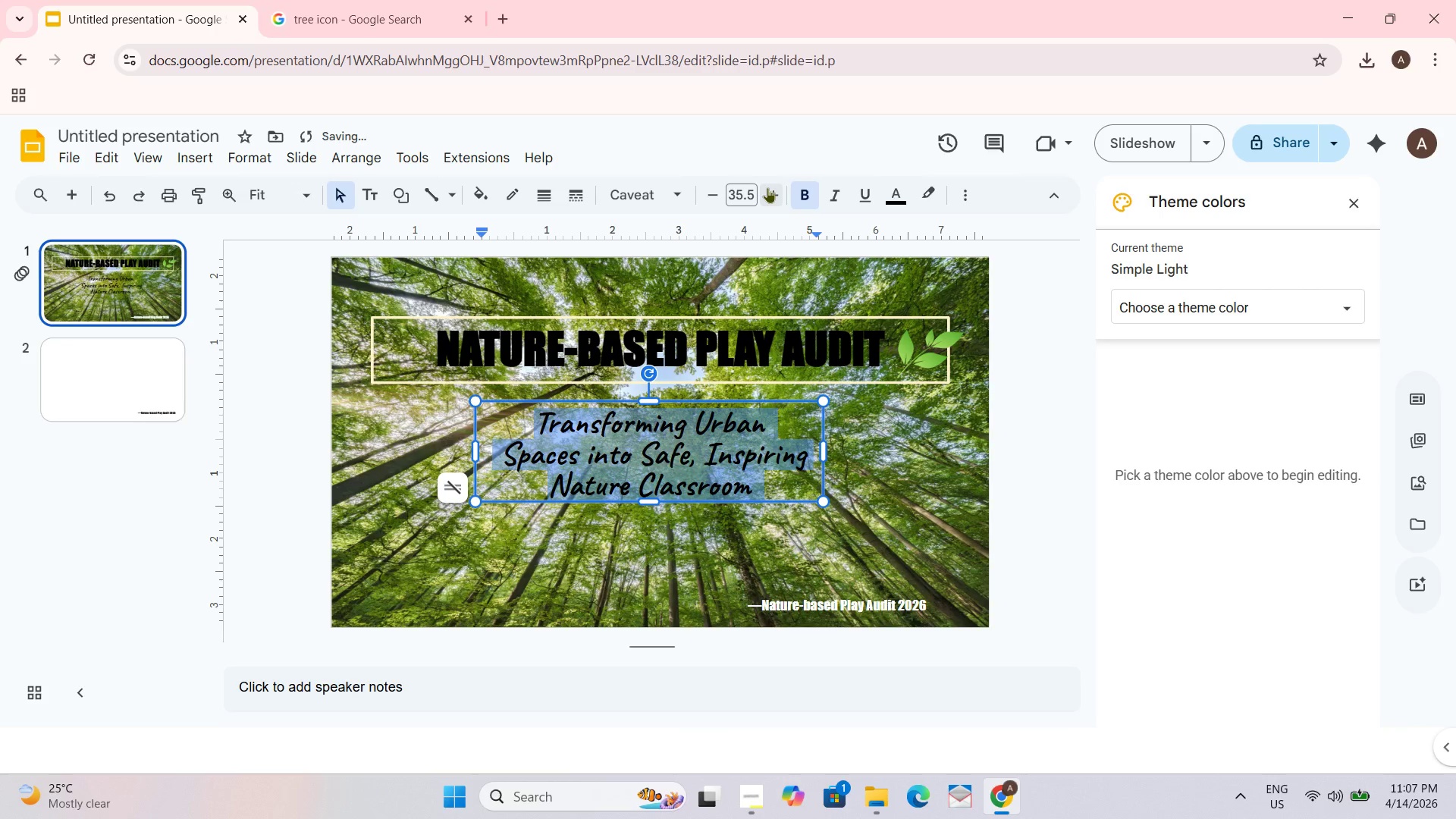 
left_click([767, 187])
 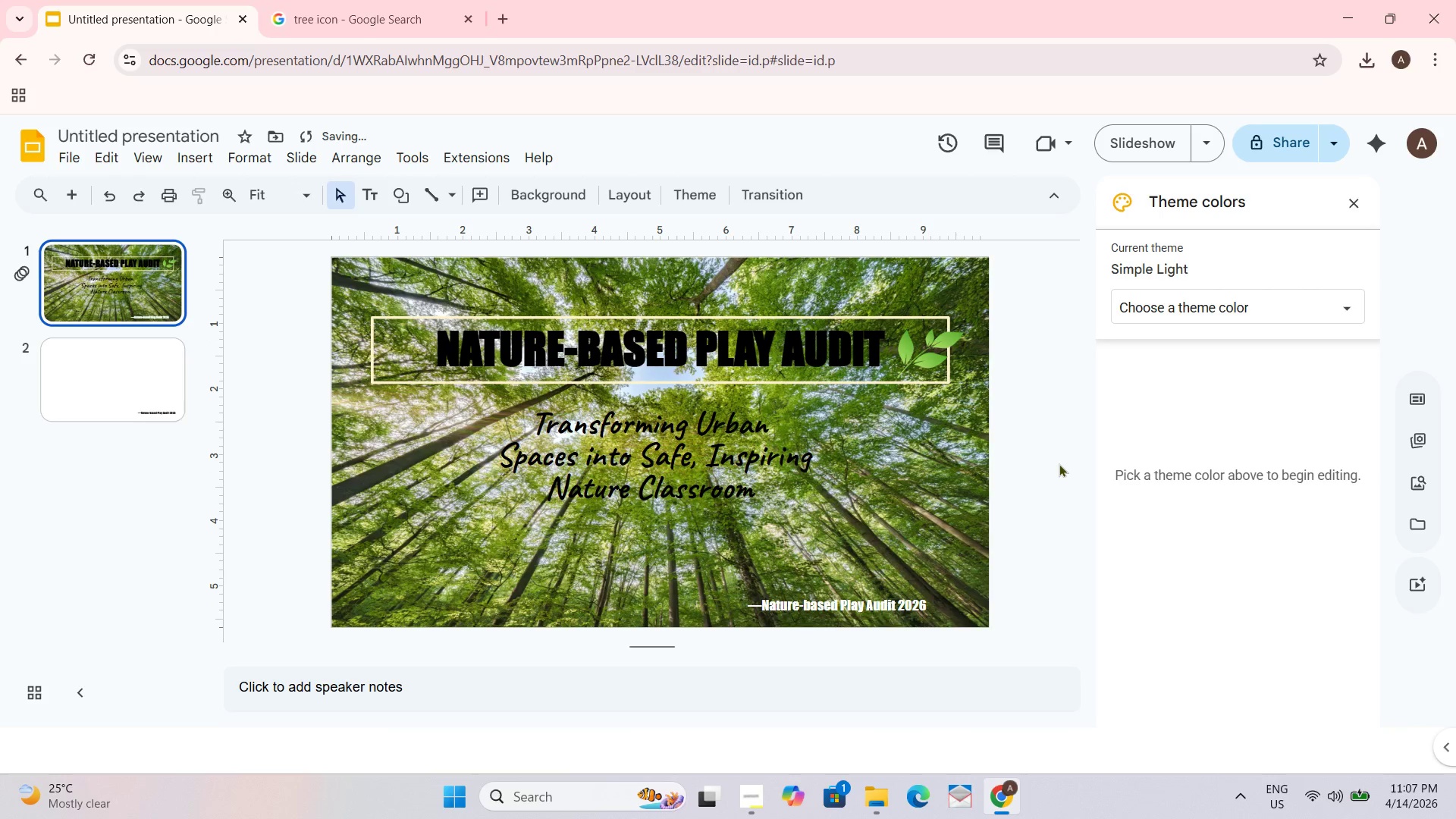 
mouse_move([1016, 815])
 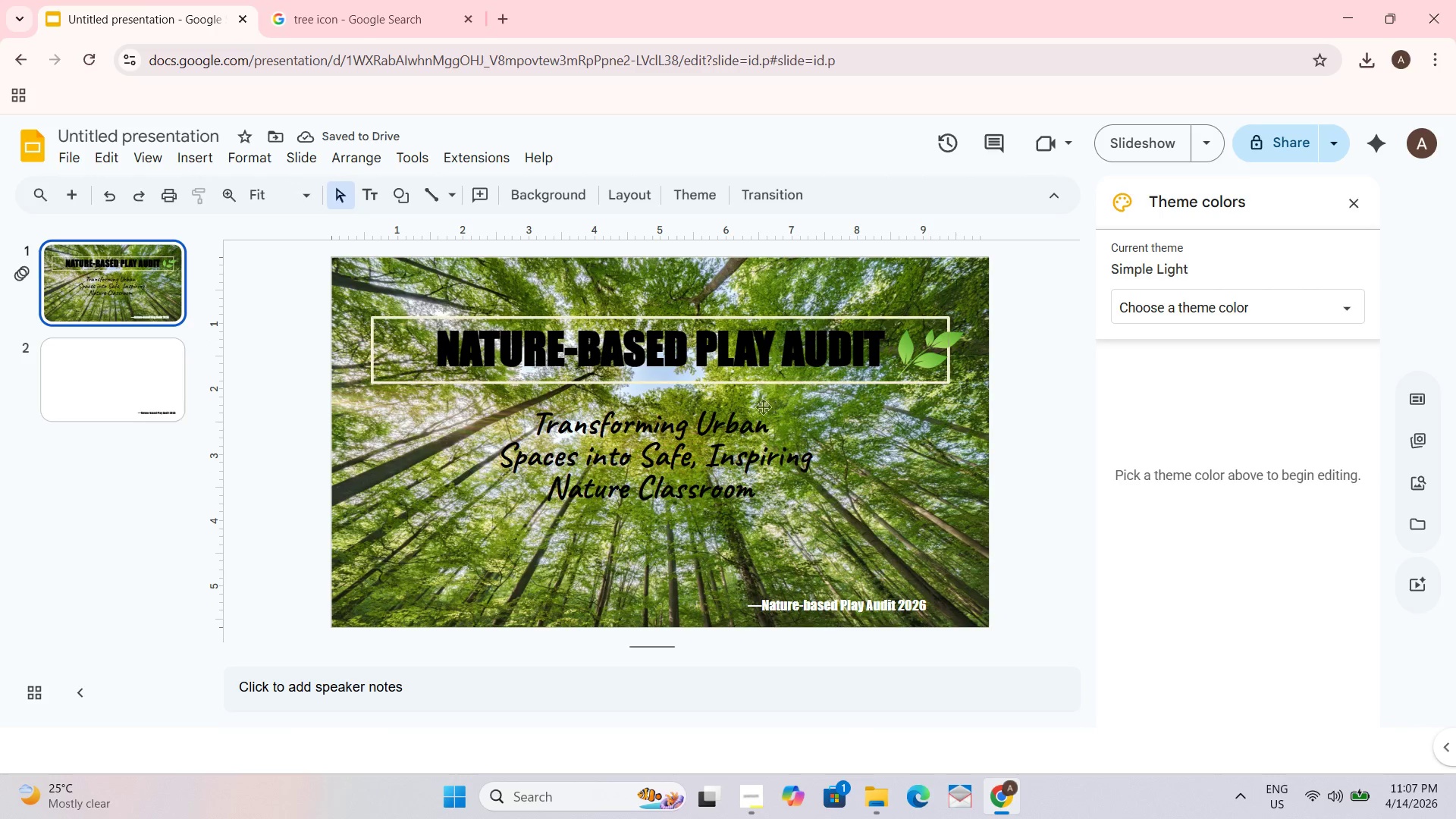 
left_click([661, 466])
 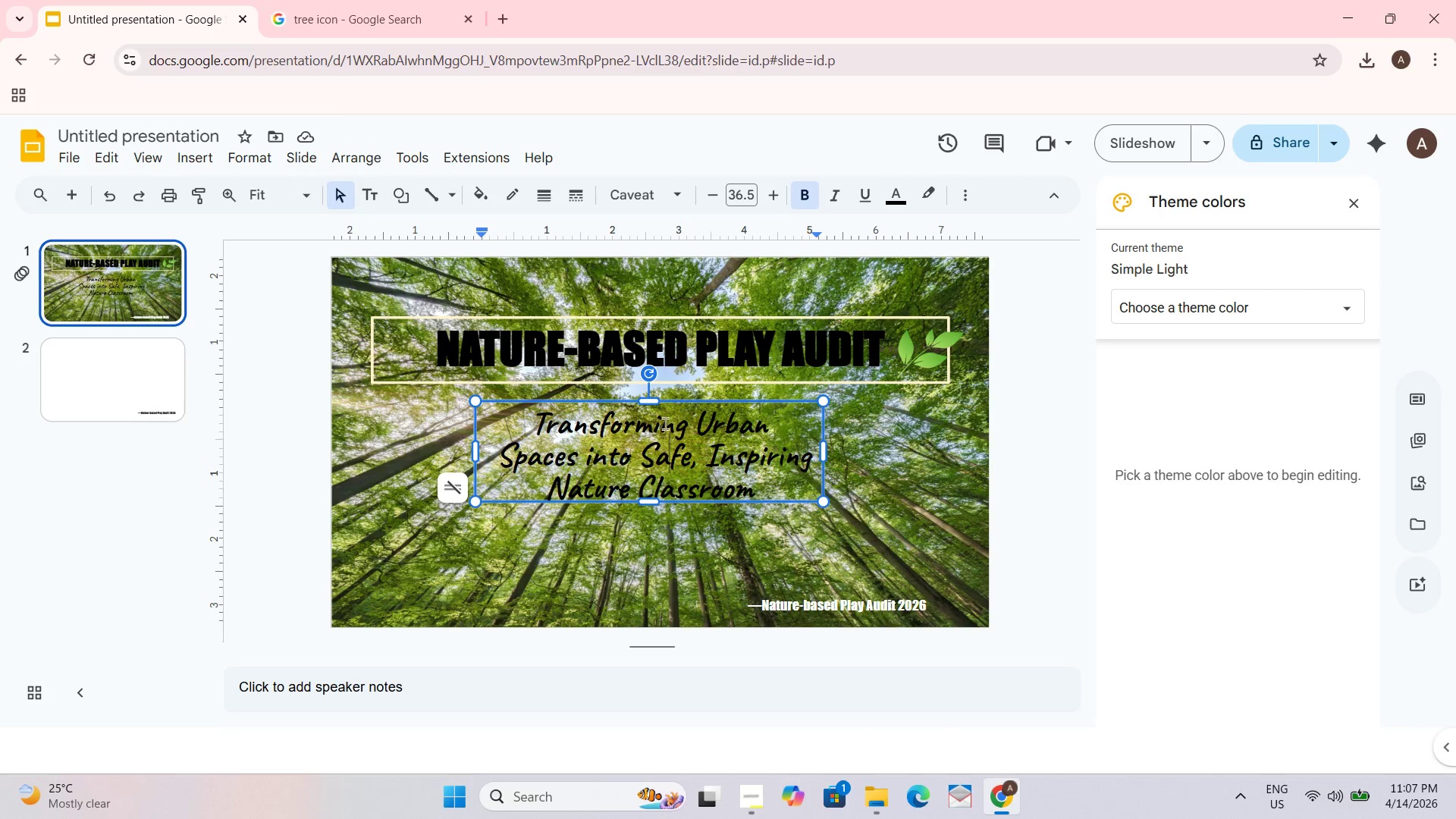 
key(Control+A)
 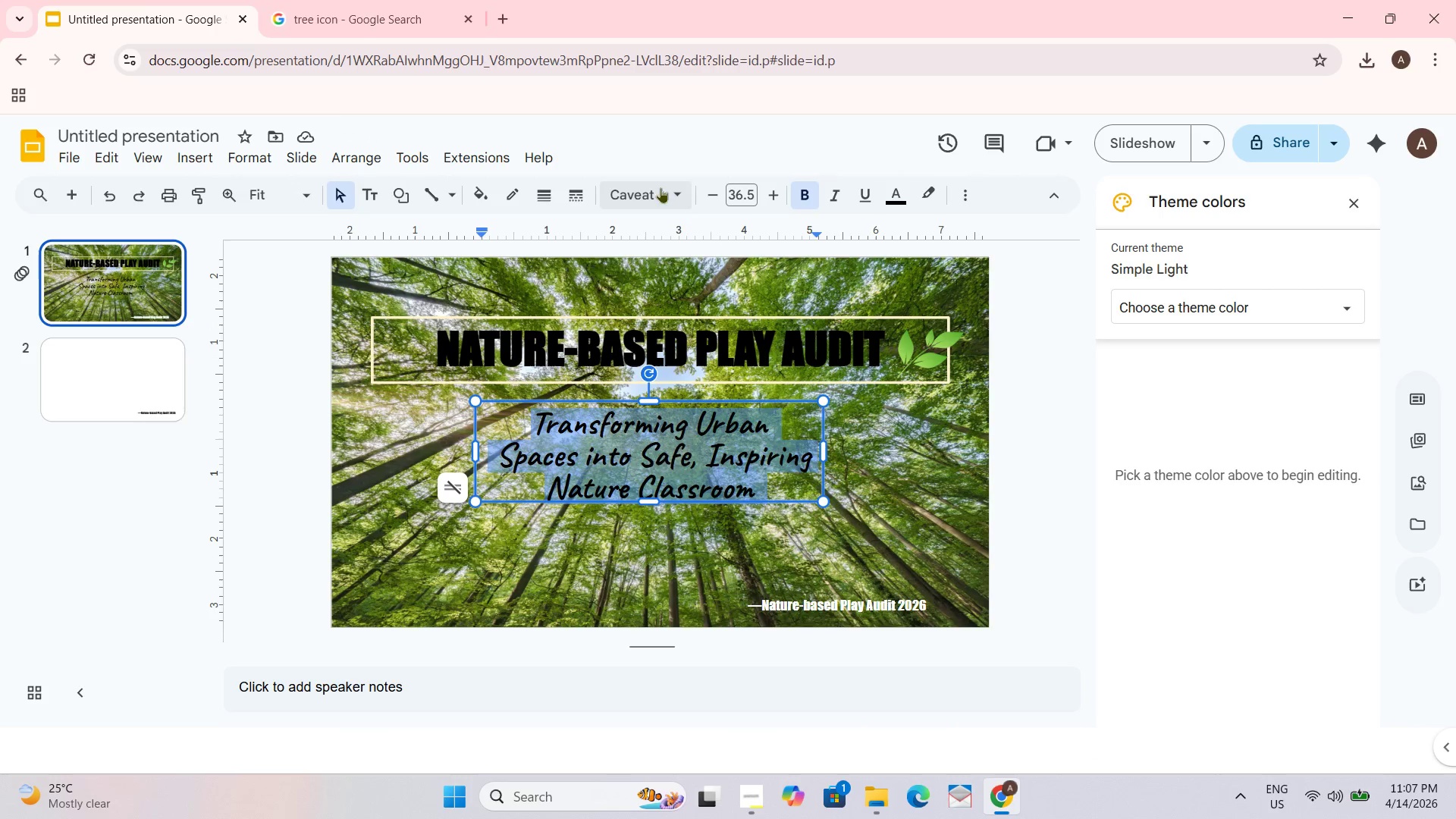 
left_click([682, 190])
 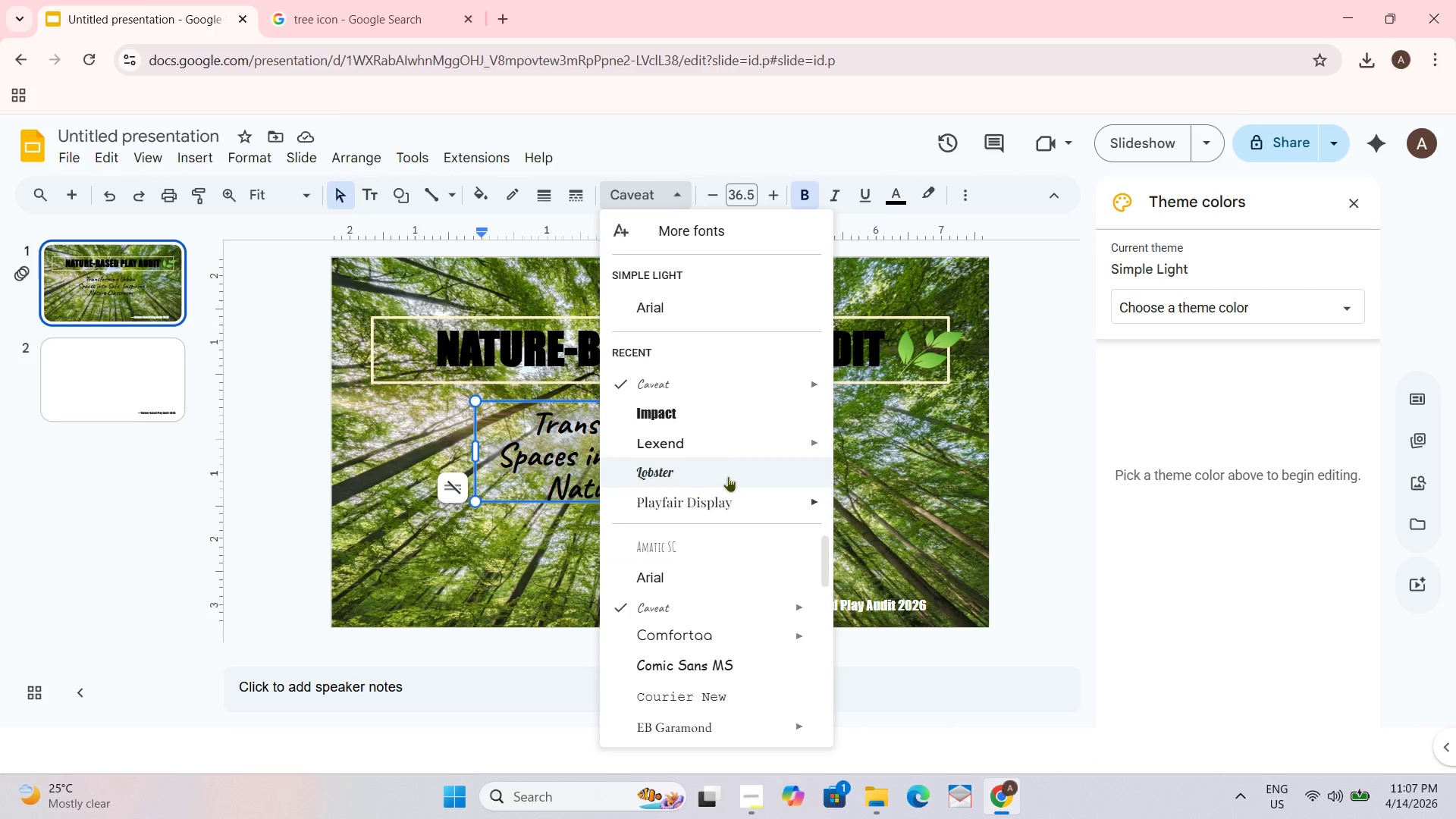 
left_click([728, 476])
 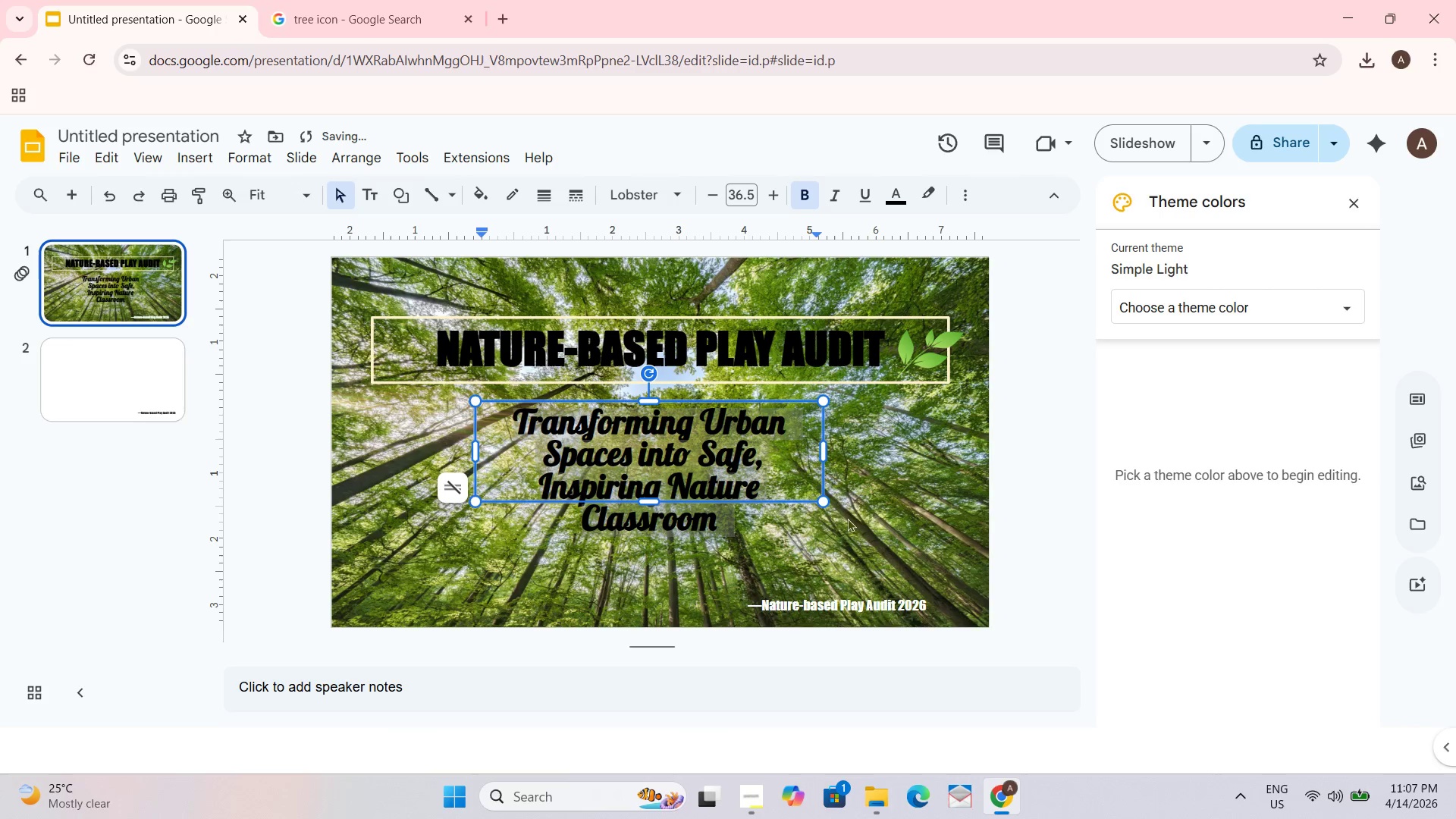 
left_click_drag(start_coordinate=[661, 500], to_coordinate=[658, 538])
 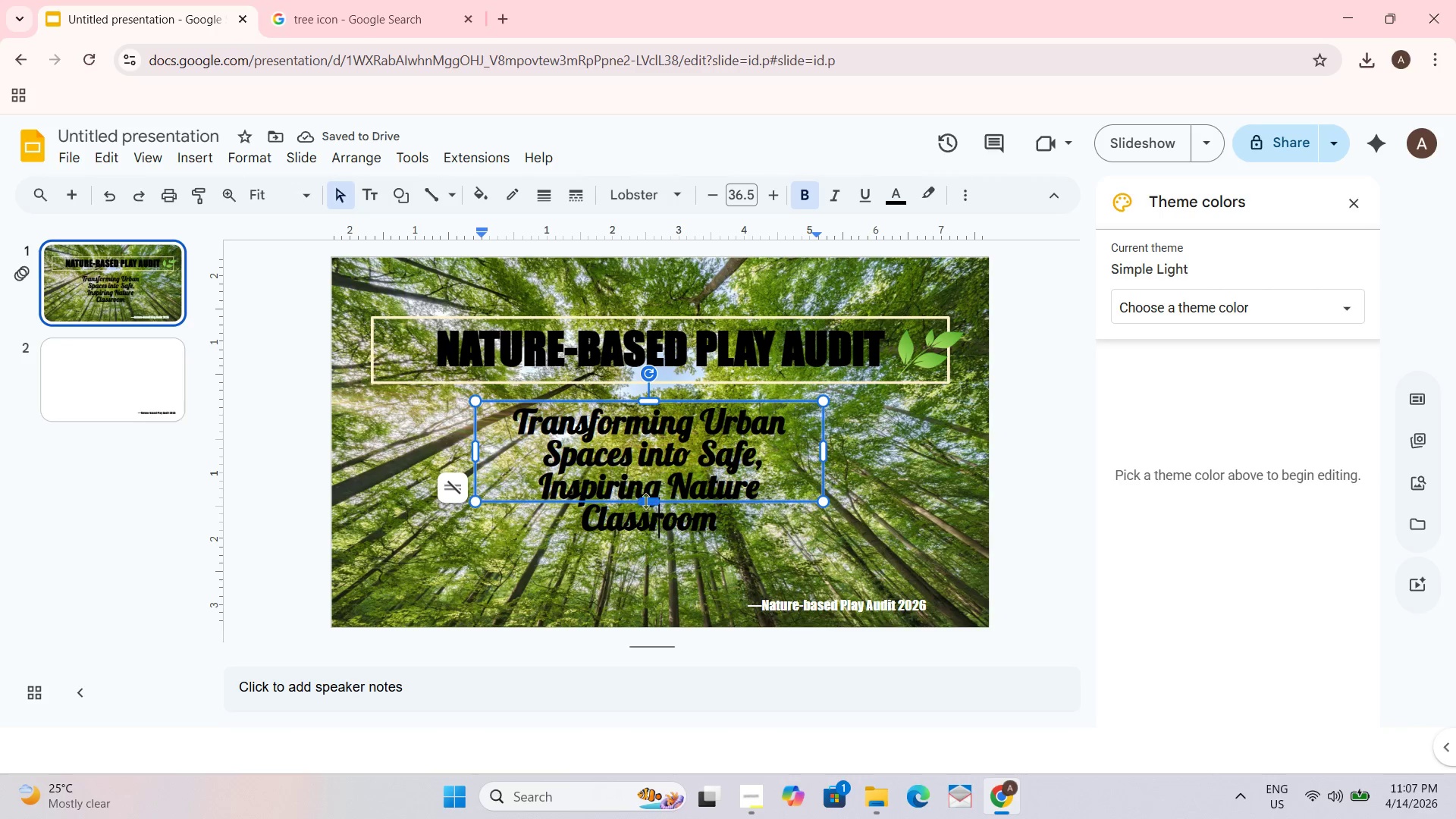 
left_click_drag(start_coordinate=[645, 497], to_coordinate=[649, 532])
 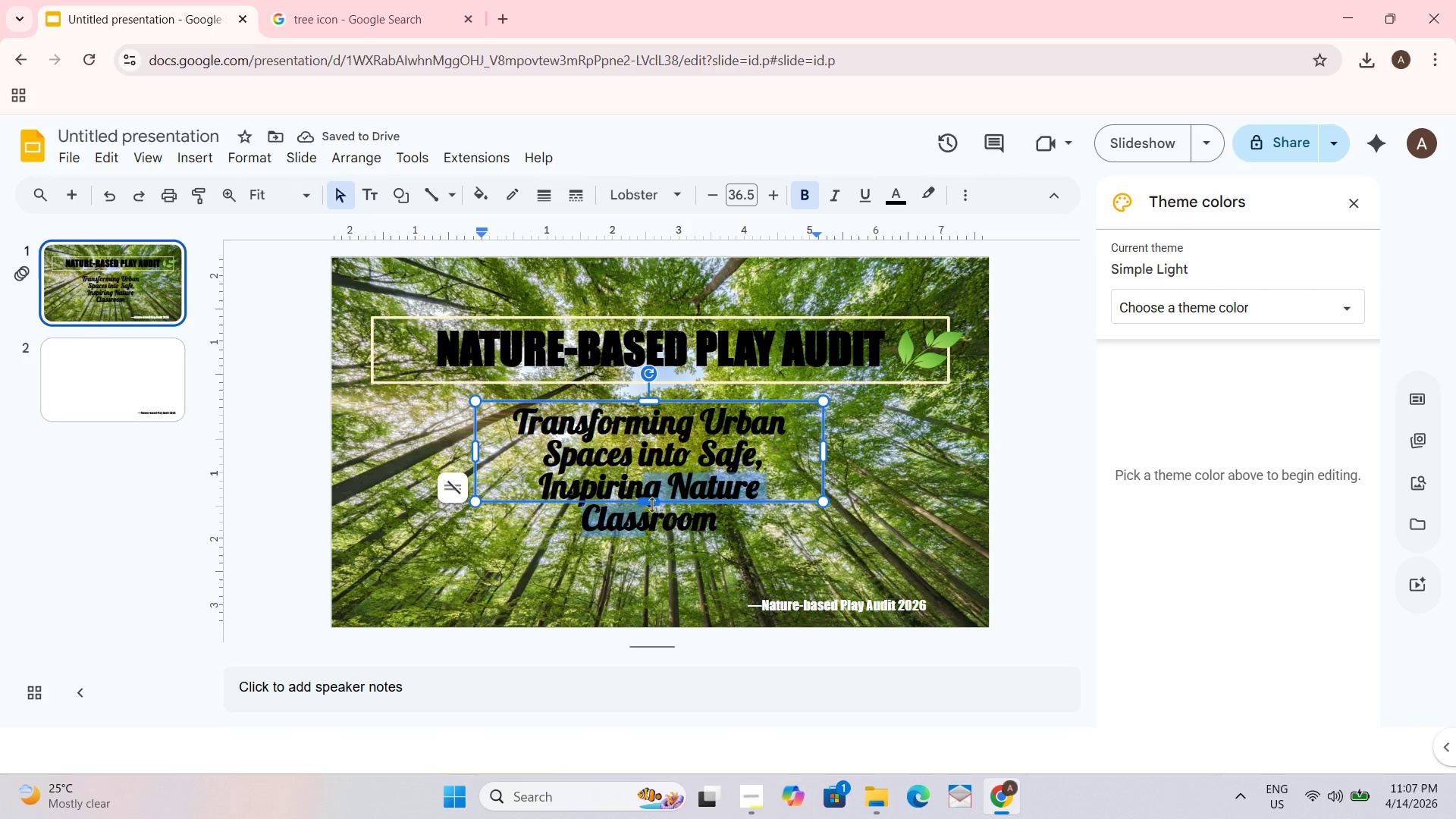 
left_click_drag(start_coordinate=[650, 504], to_coordinate=[657, 551])
 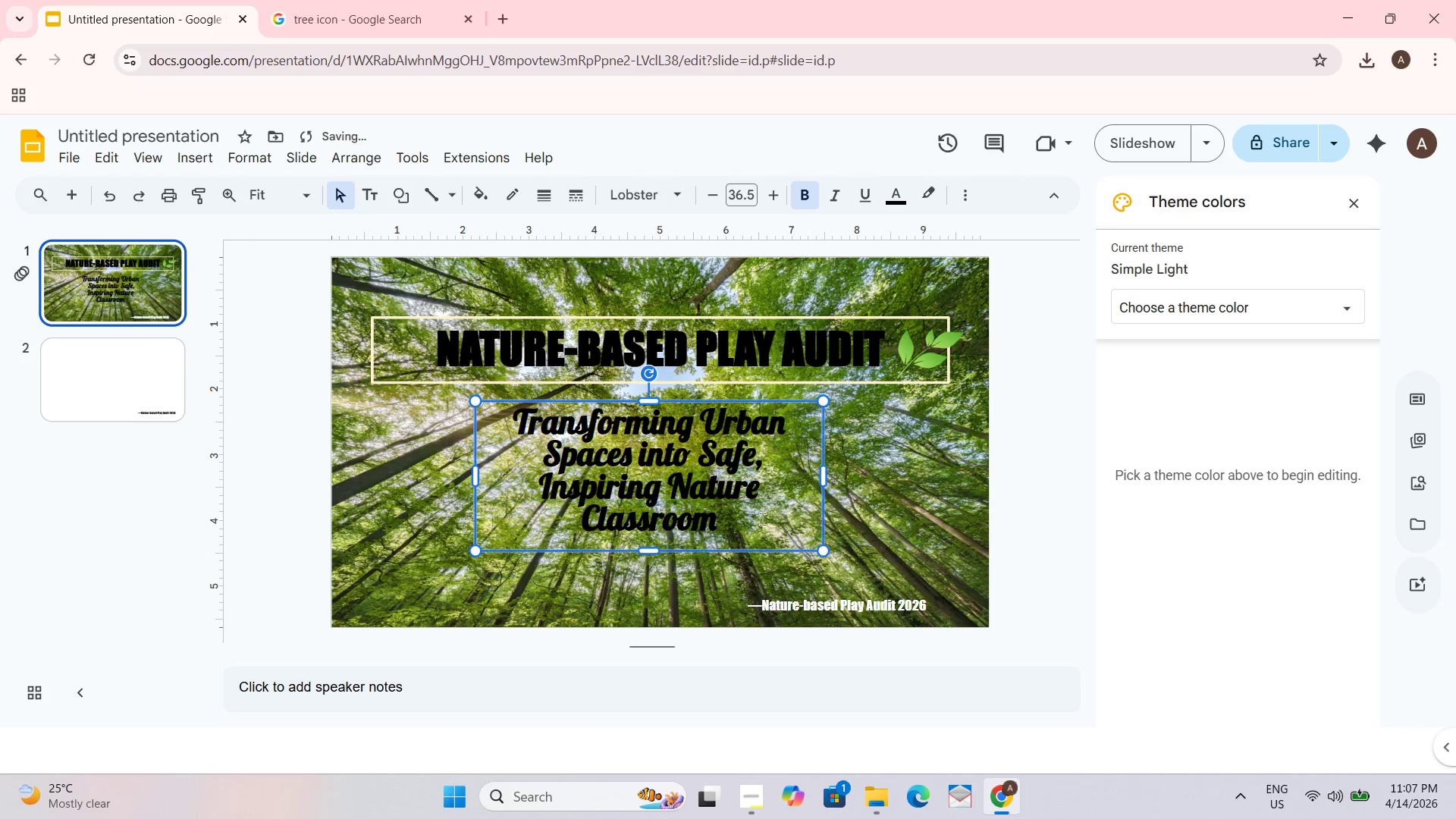 
left_click([1058, 450])
 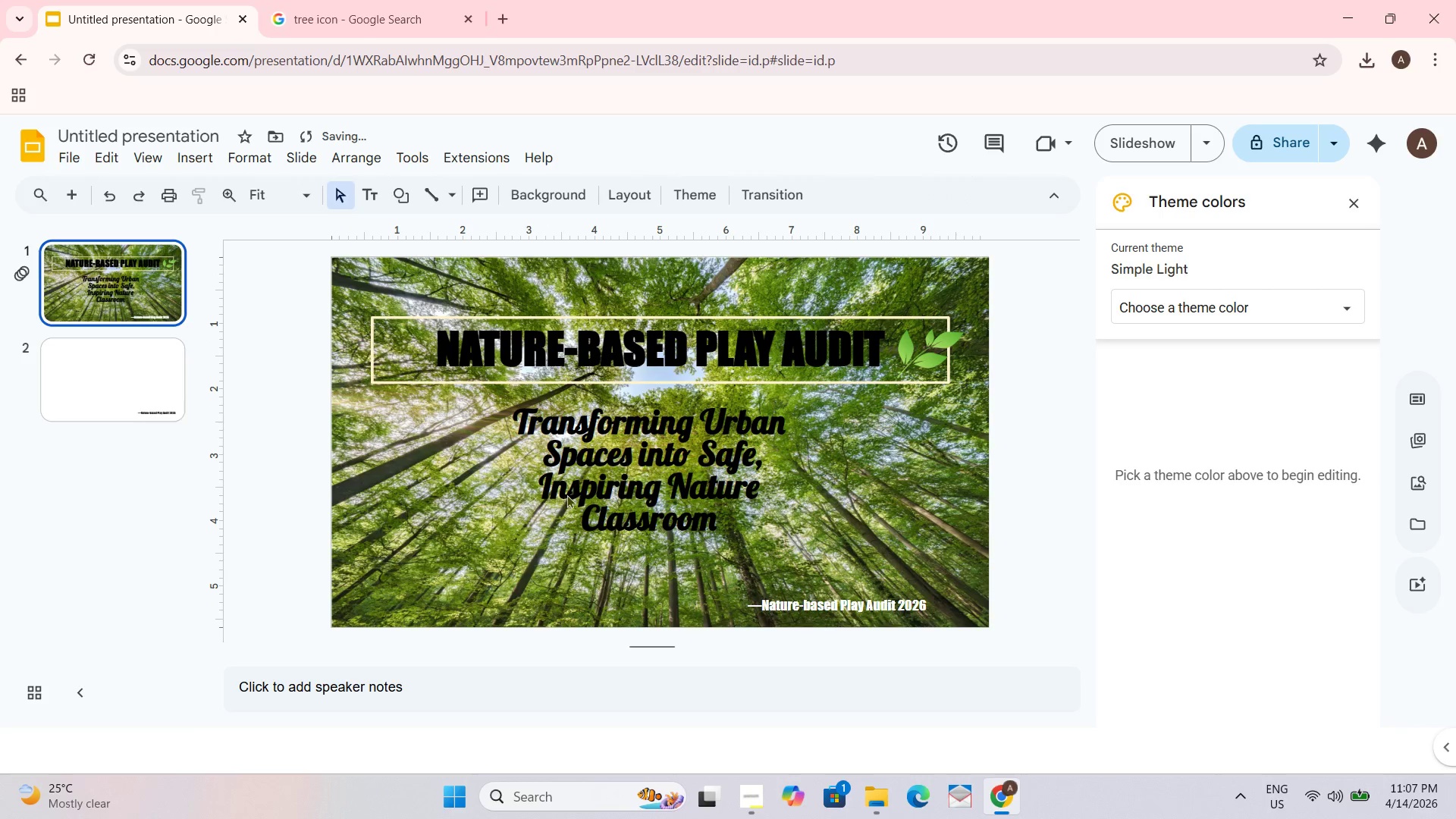 
left_click([587, 494])
 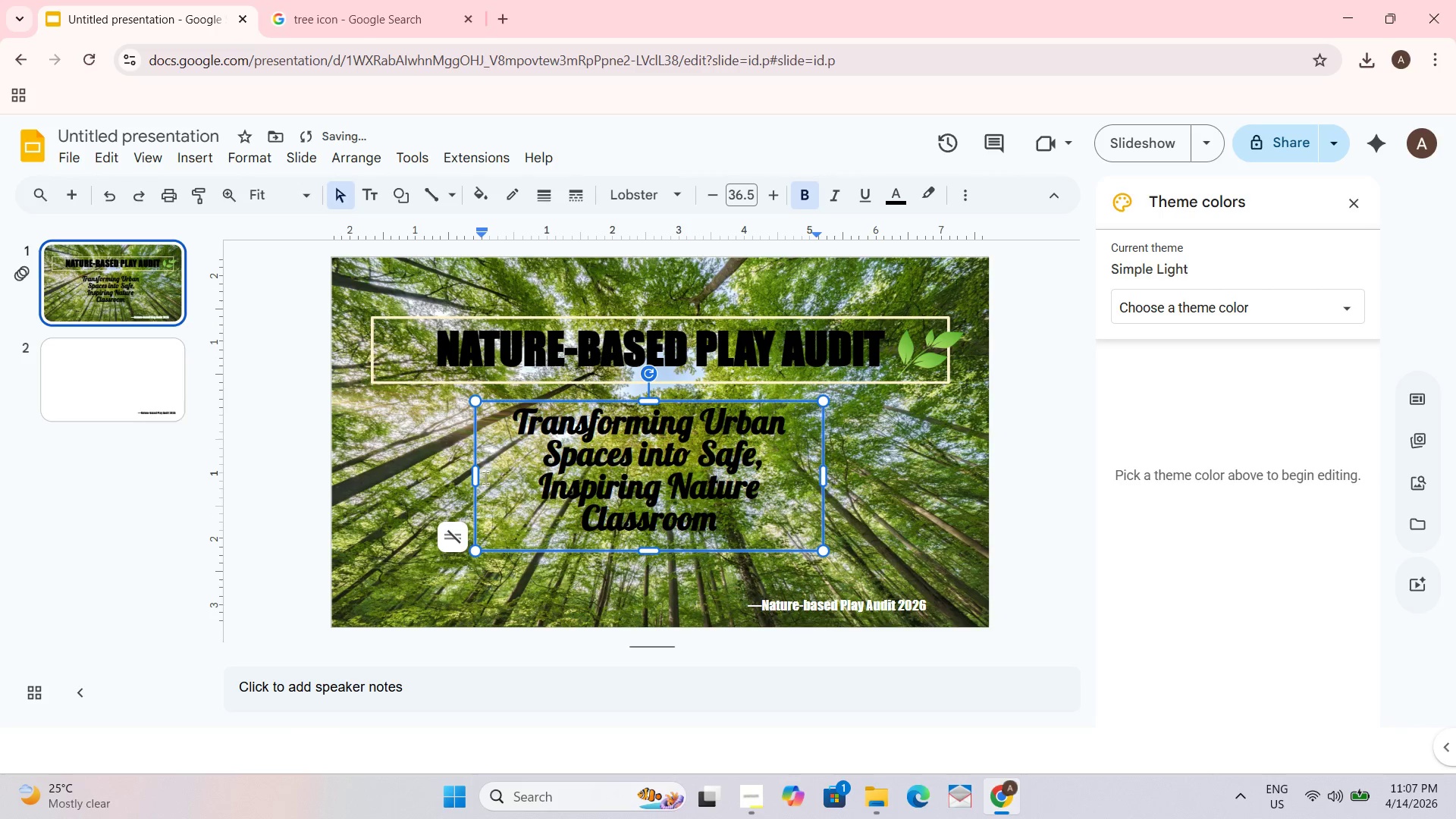 
left_click_drag(start_coordinate=[474, 477], to_coordinate=[431, 475])
 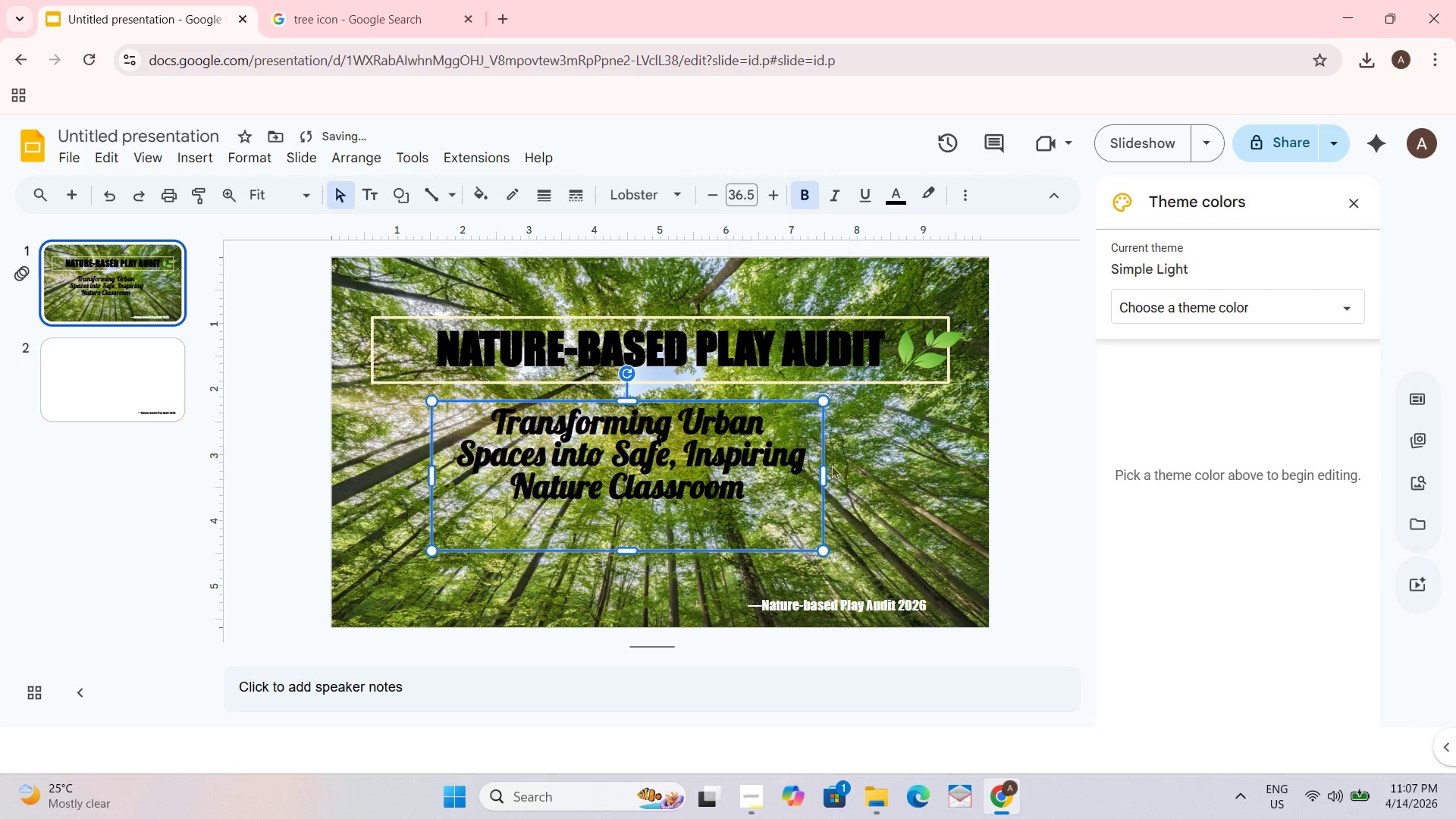 
left_click([717, 462])
 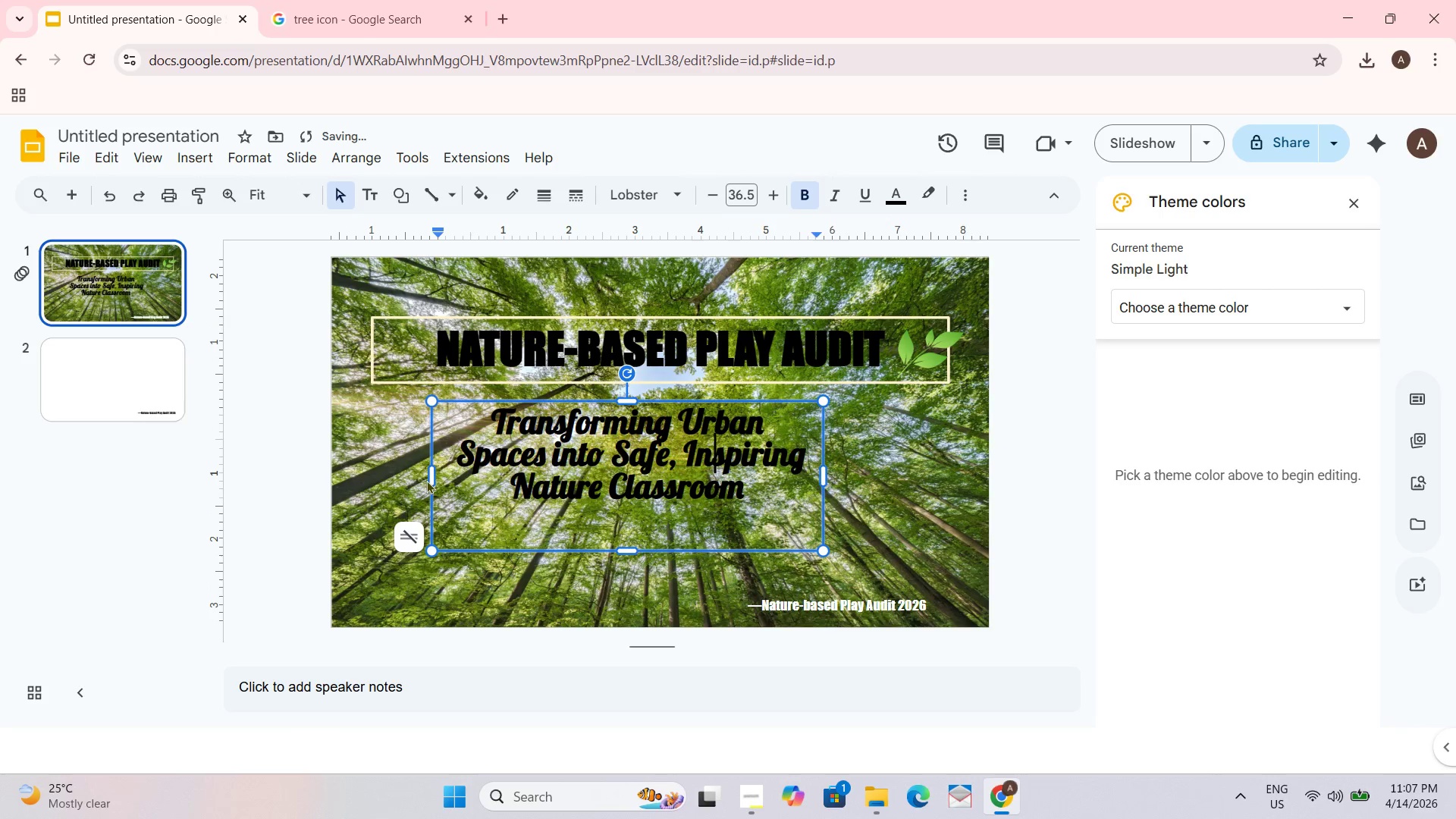 
left_click_drag(start_coordinate=[431, 478], to_coordinate=[482, 469])
 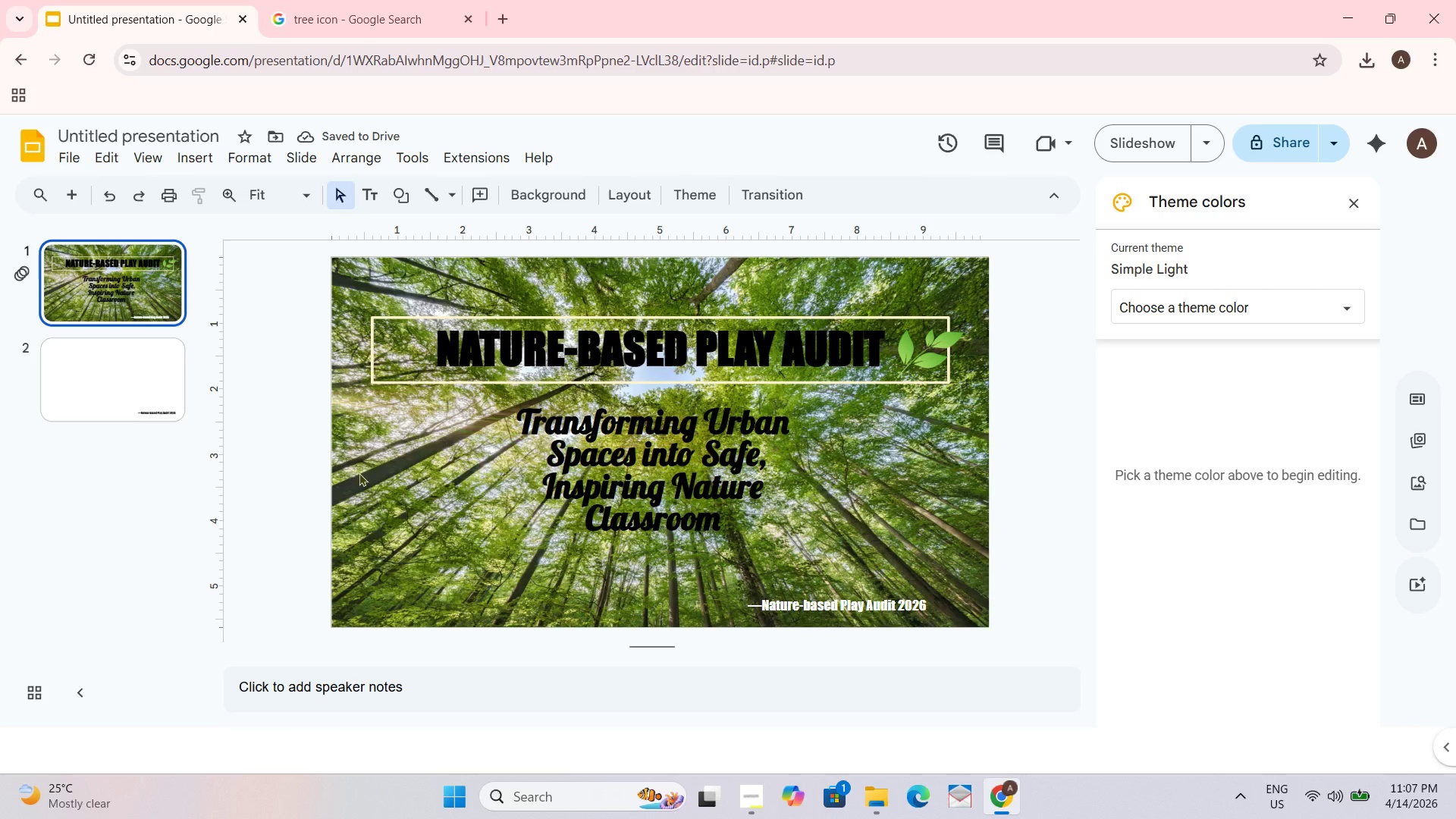 
left_click([731, 510])
 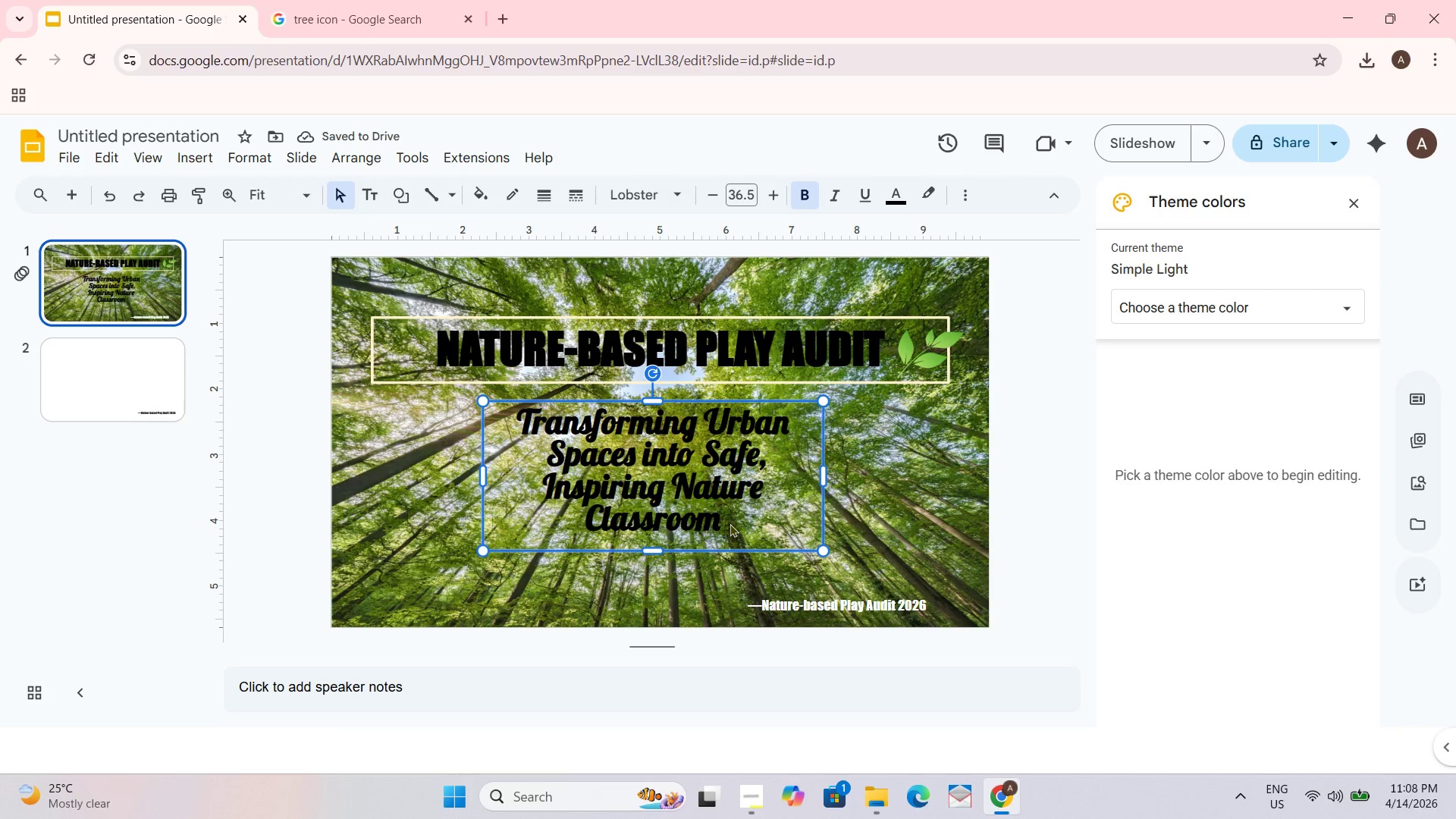 
triple_click([730, 523])
 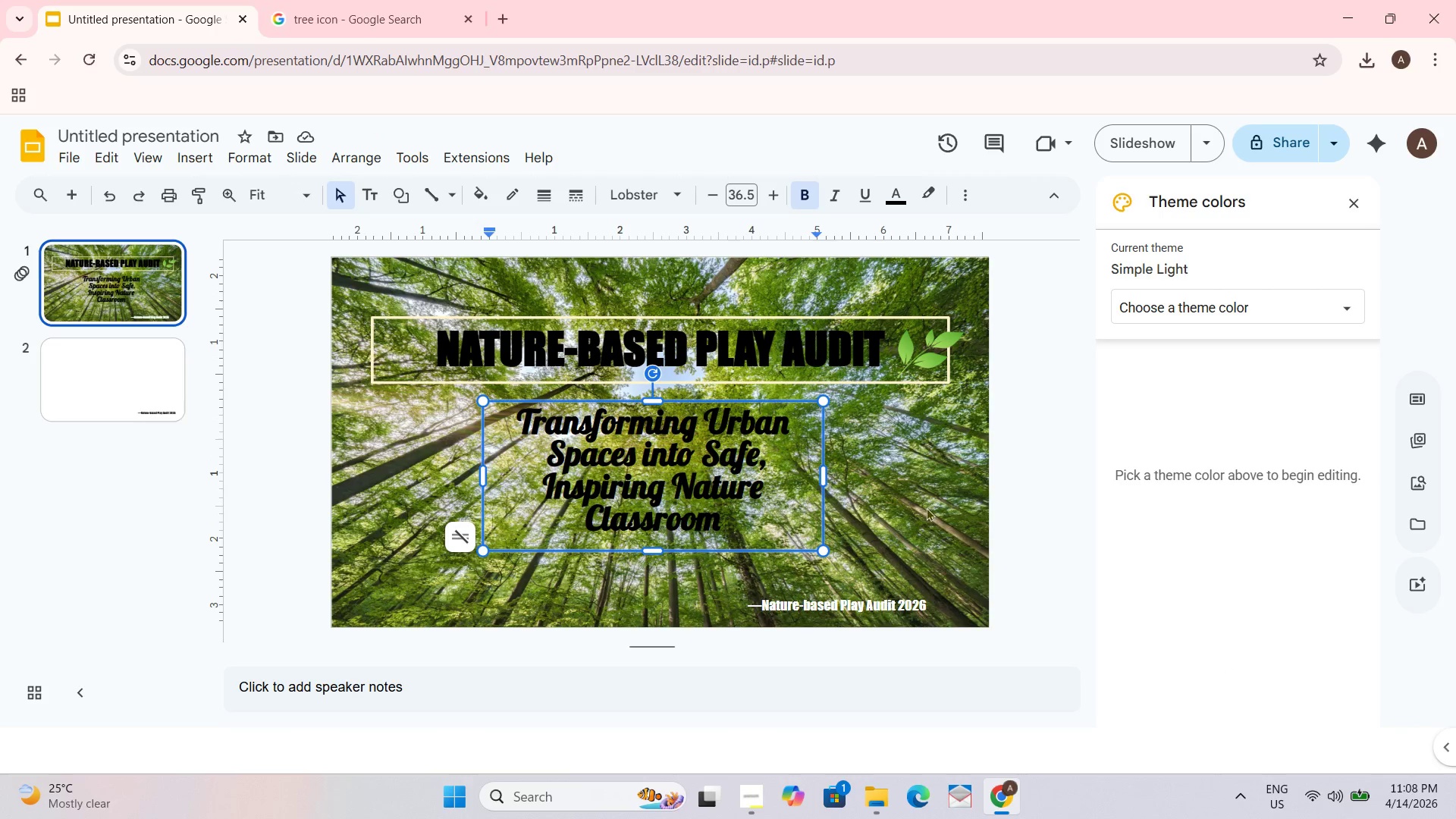 
key(Period)
 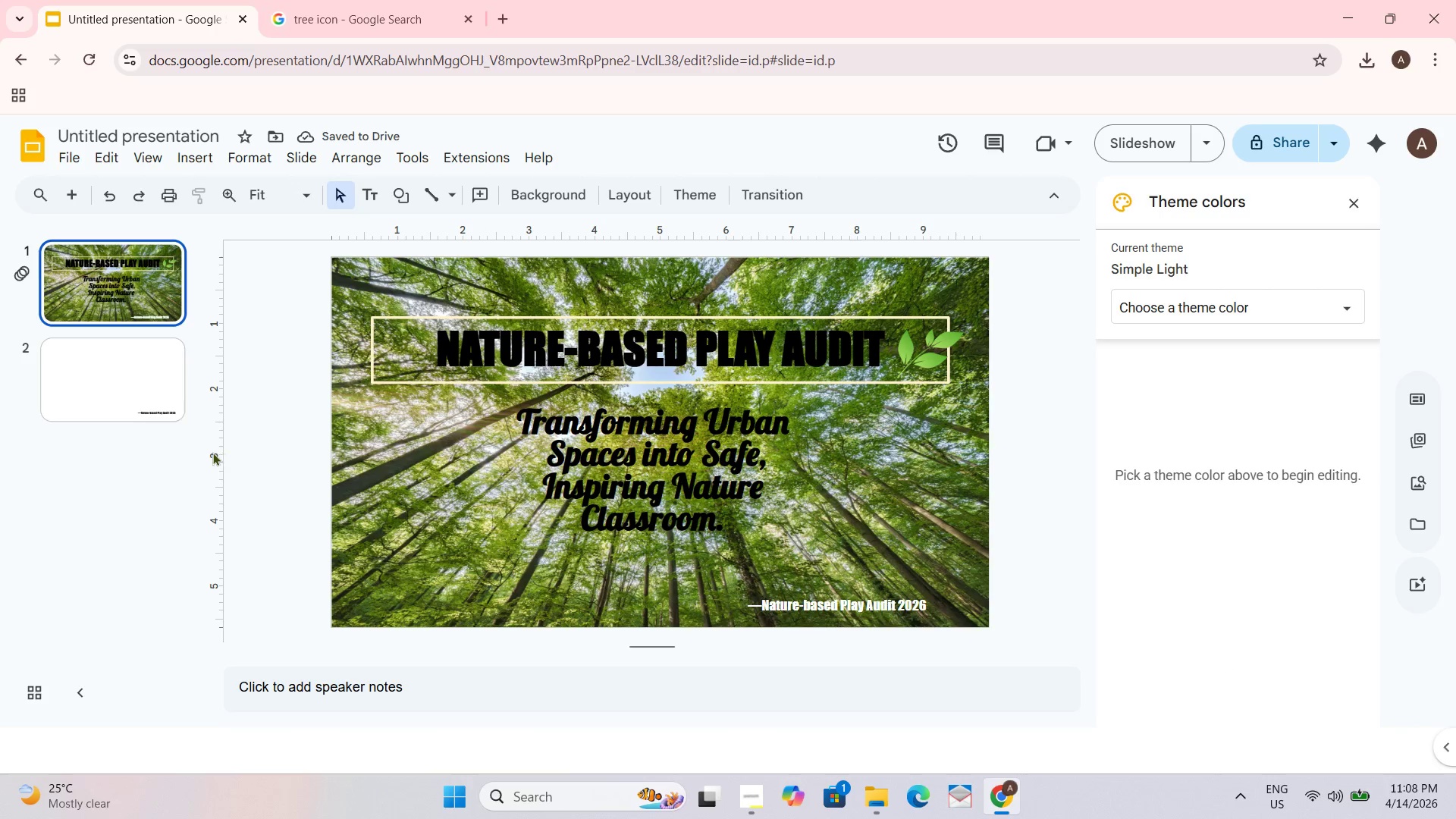 
wait(5.5)
 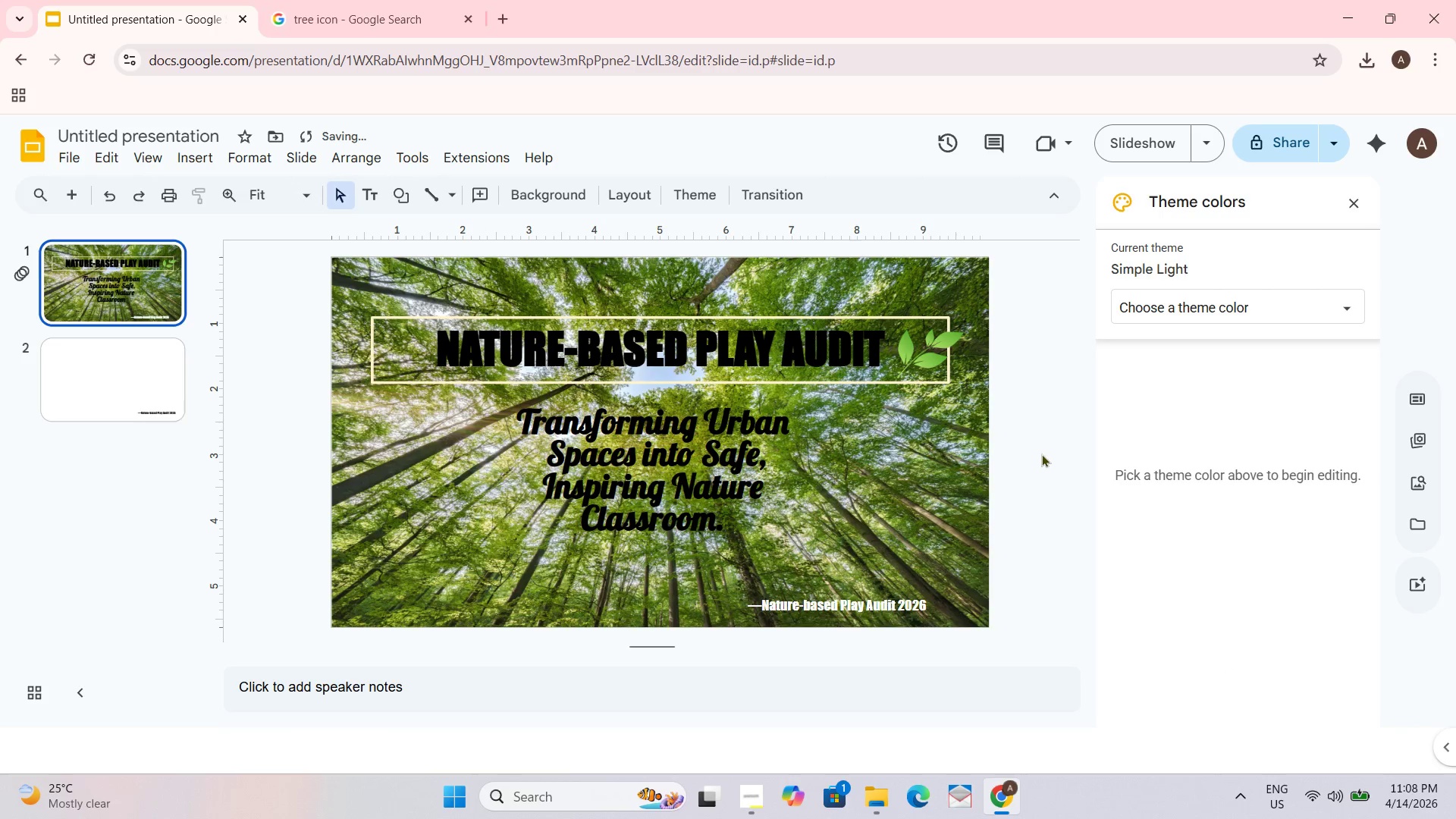 
left_click([87, 384])
 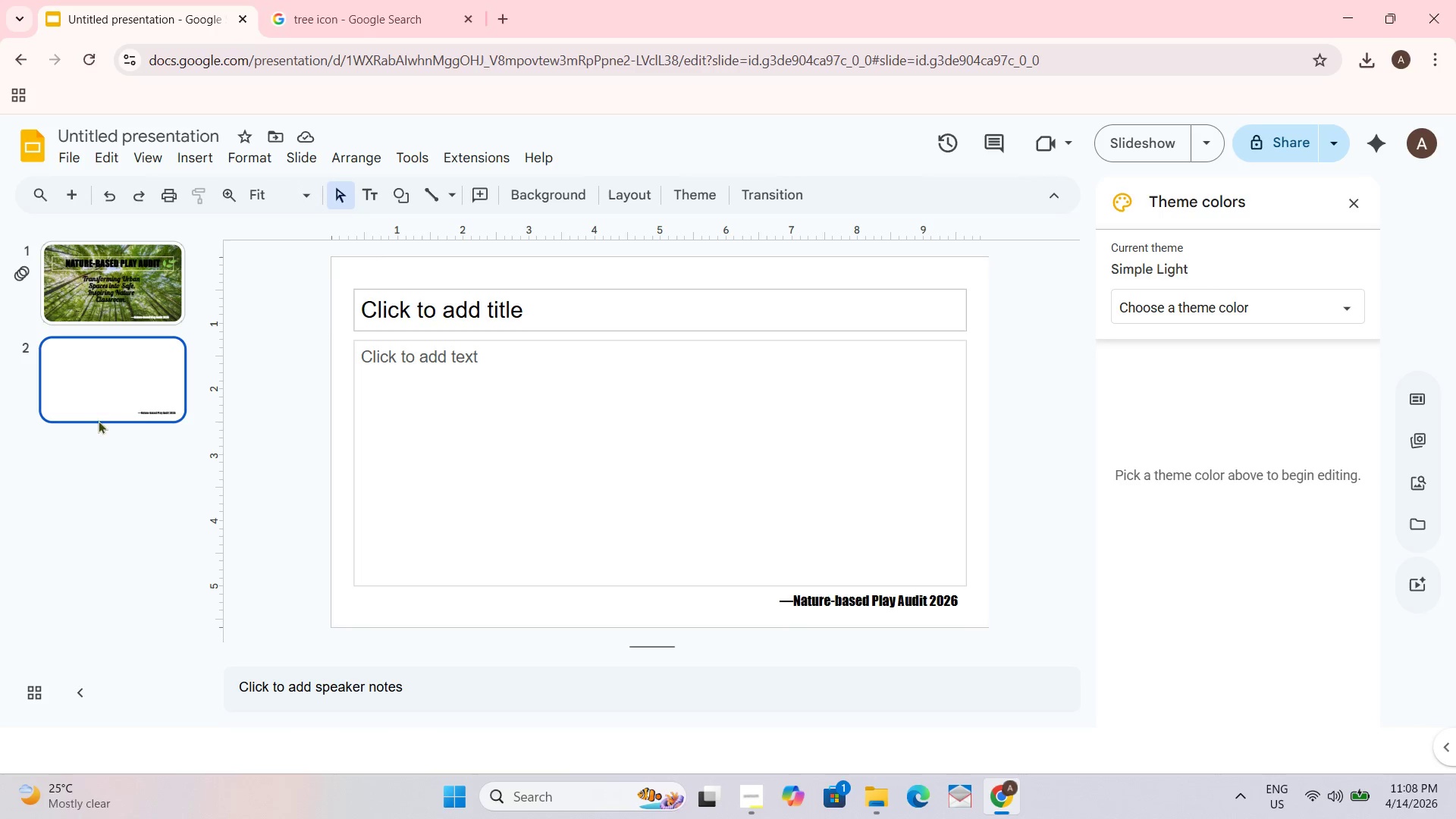 
right_click([103, 374])
 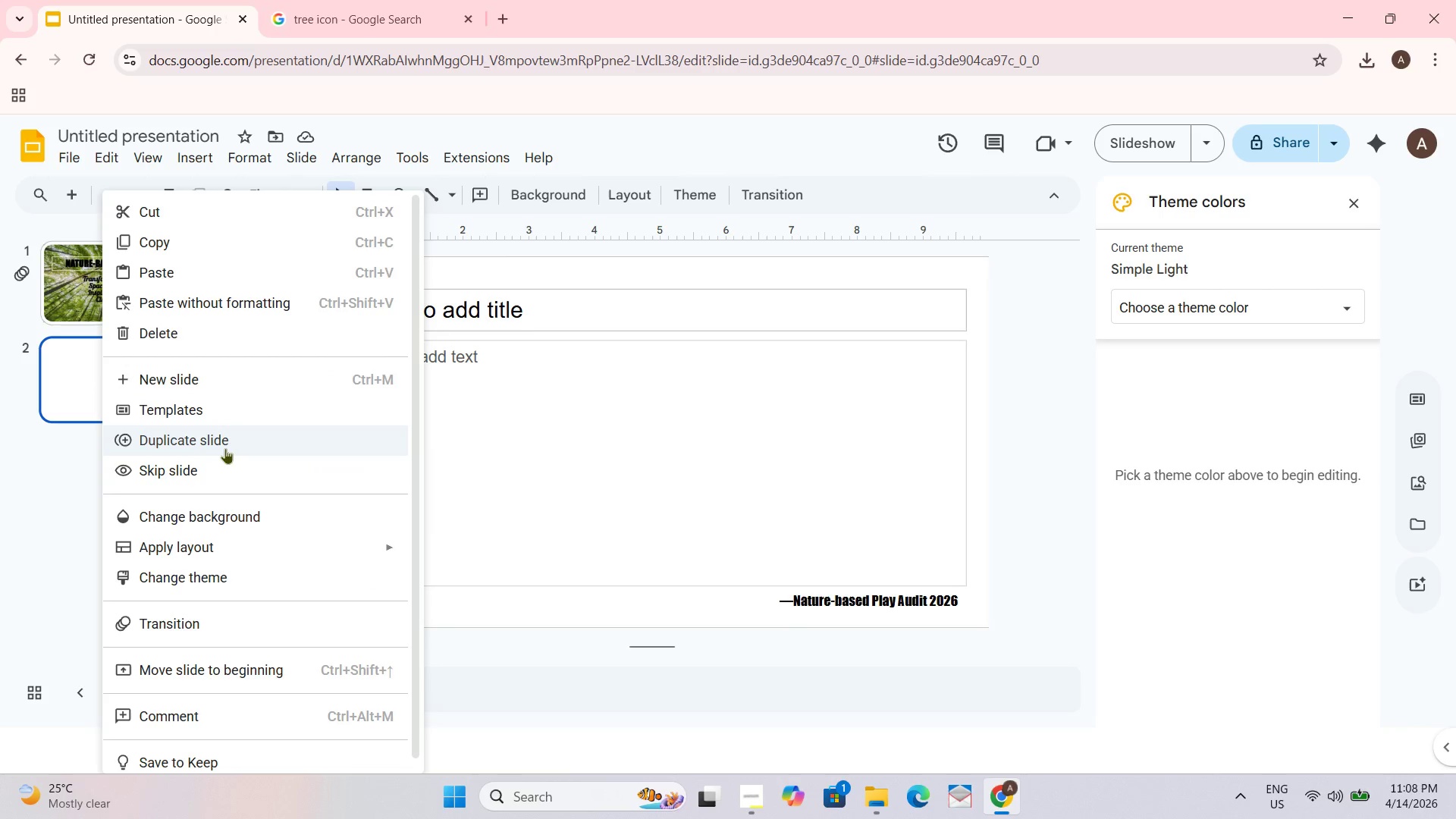 
left_click([221, 447])
 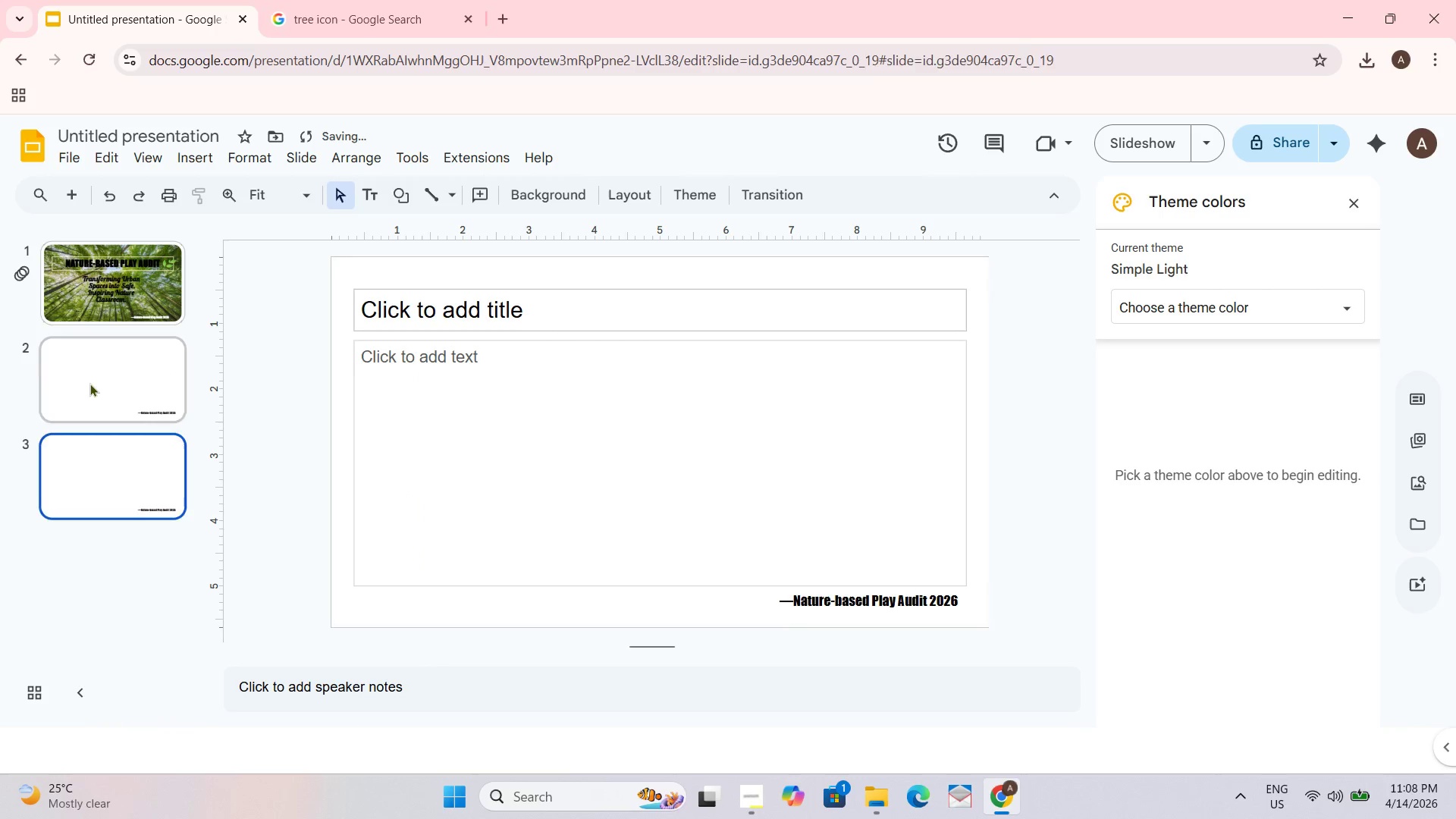 
right_click([89, 383])
 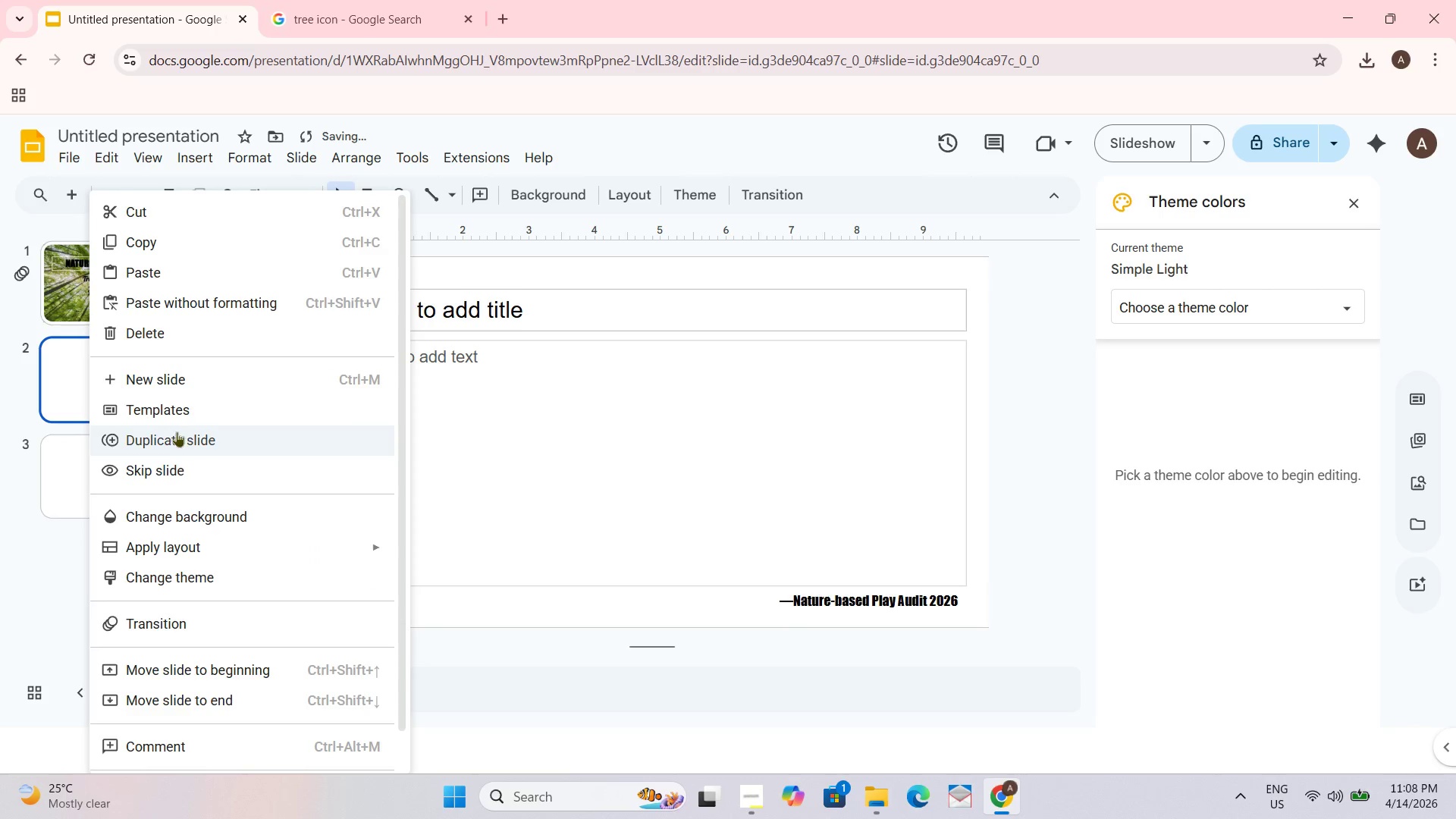 
left_click([177, 435])
 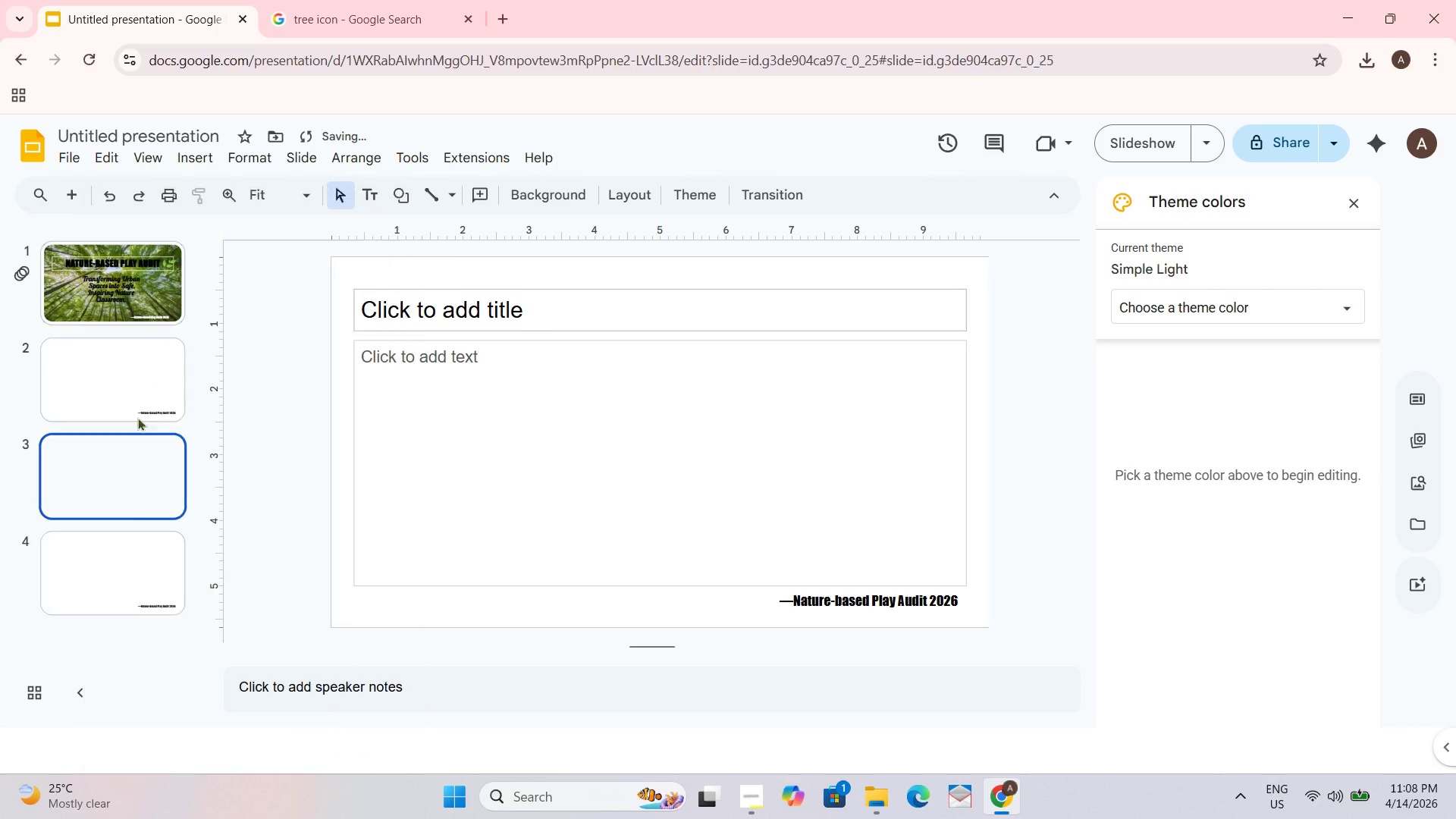 
right_click([121, 398])
 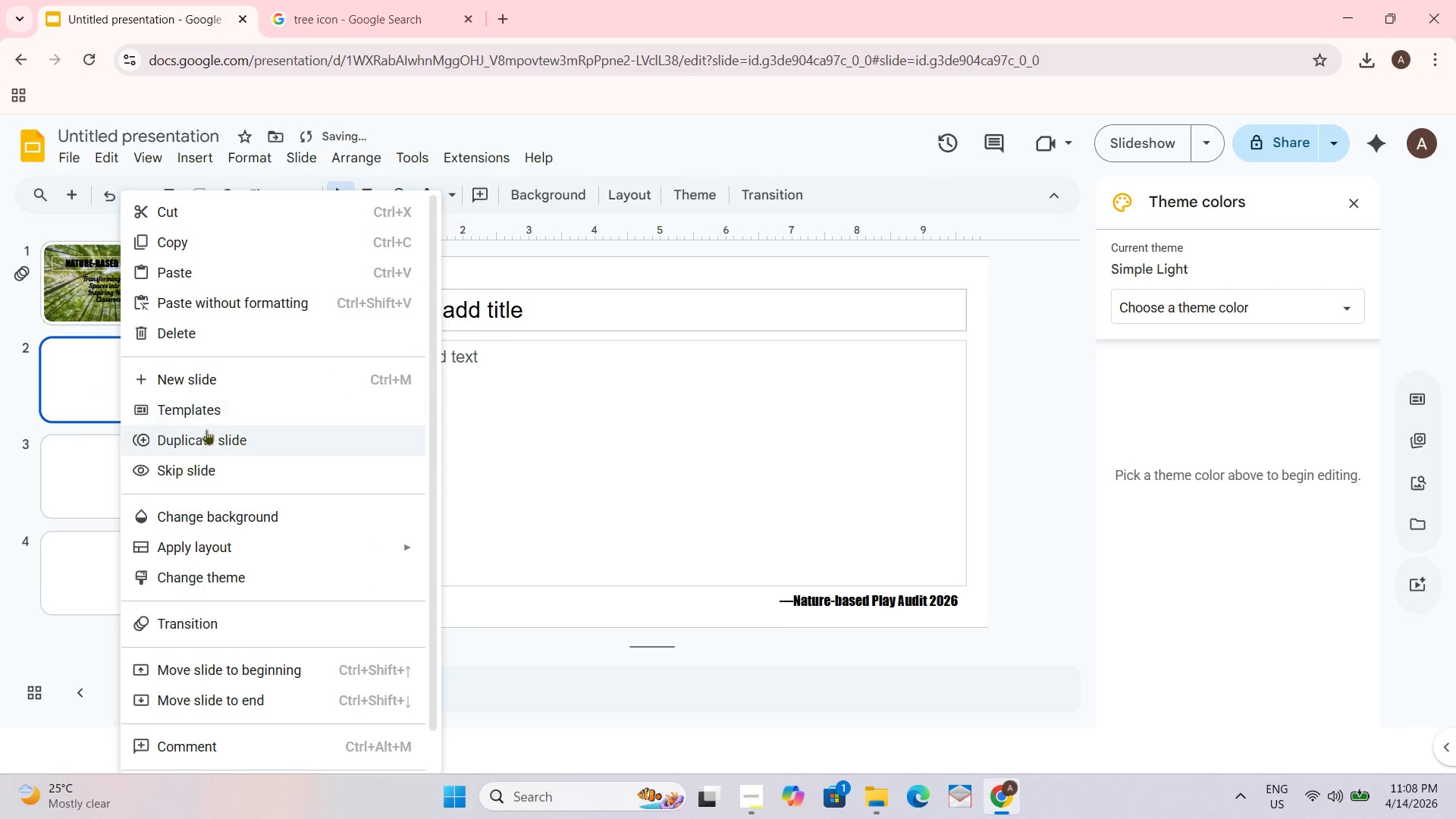 
left_click([210, 441])
 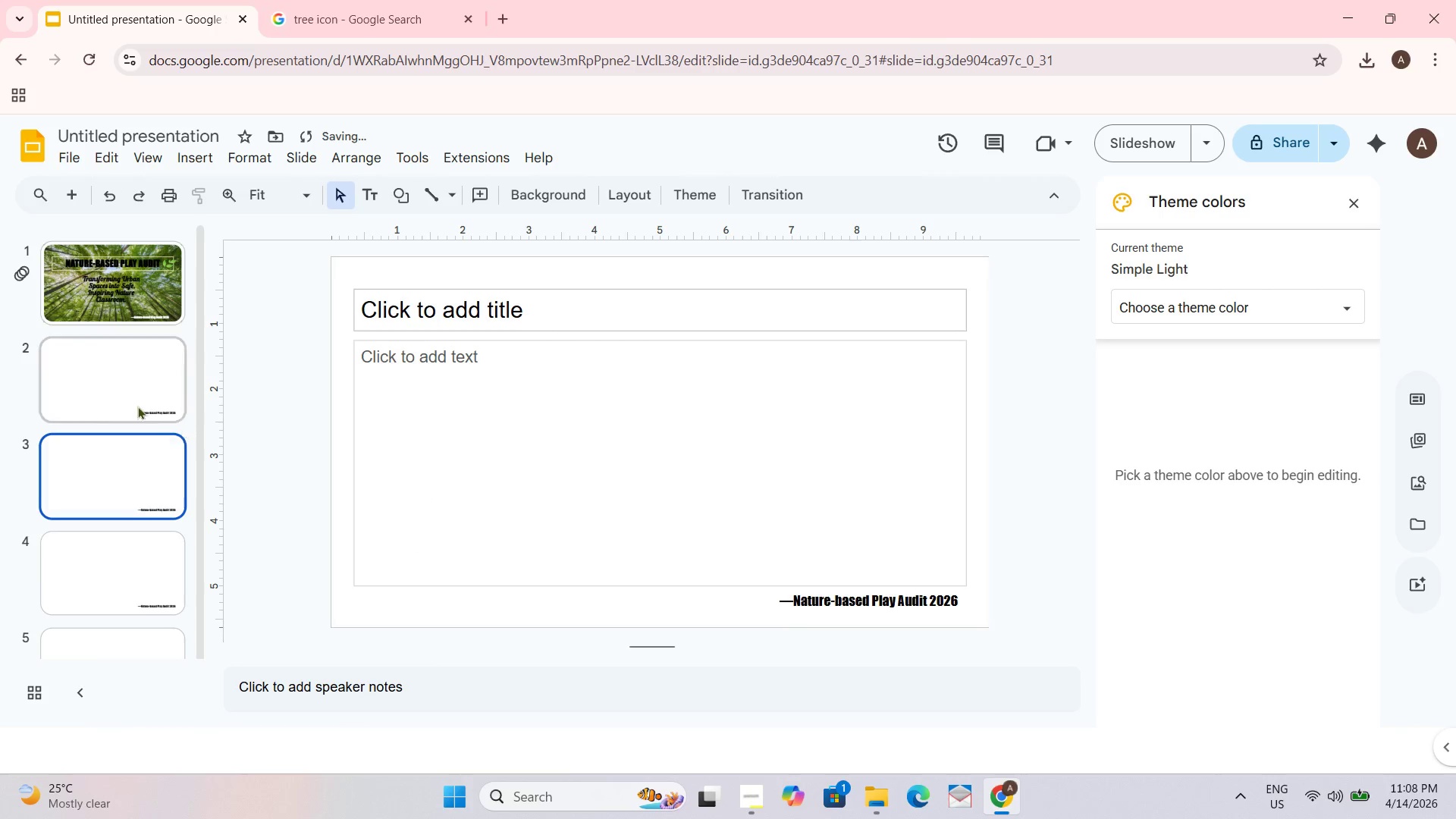 
right_click([108, 394])
 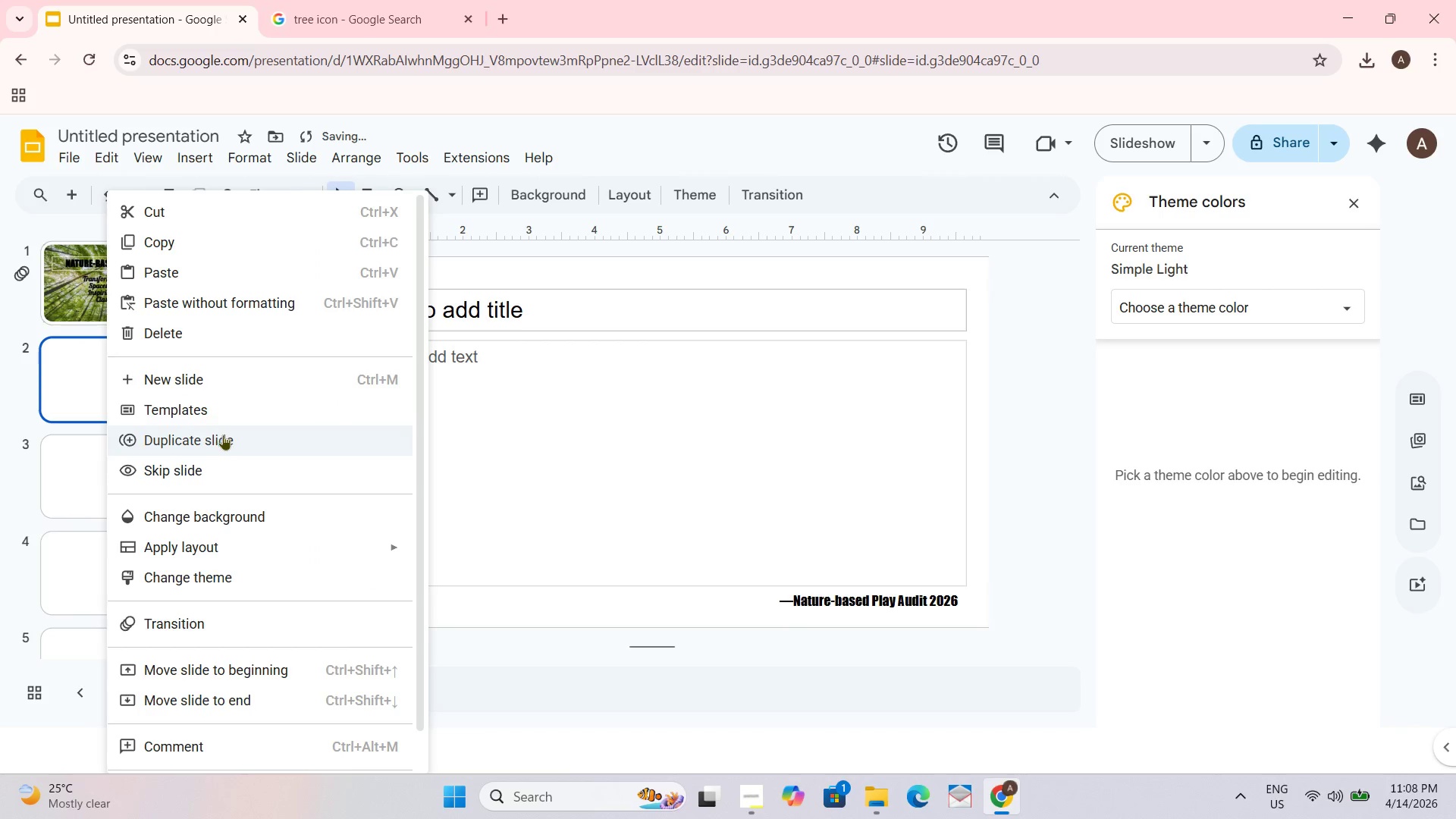 
left_click([223, 440])
 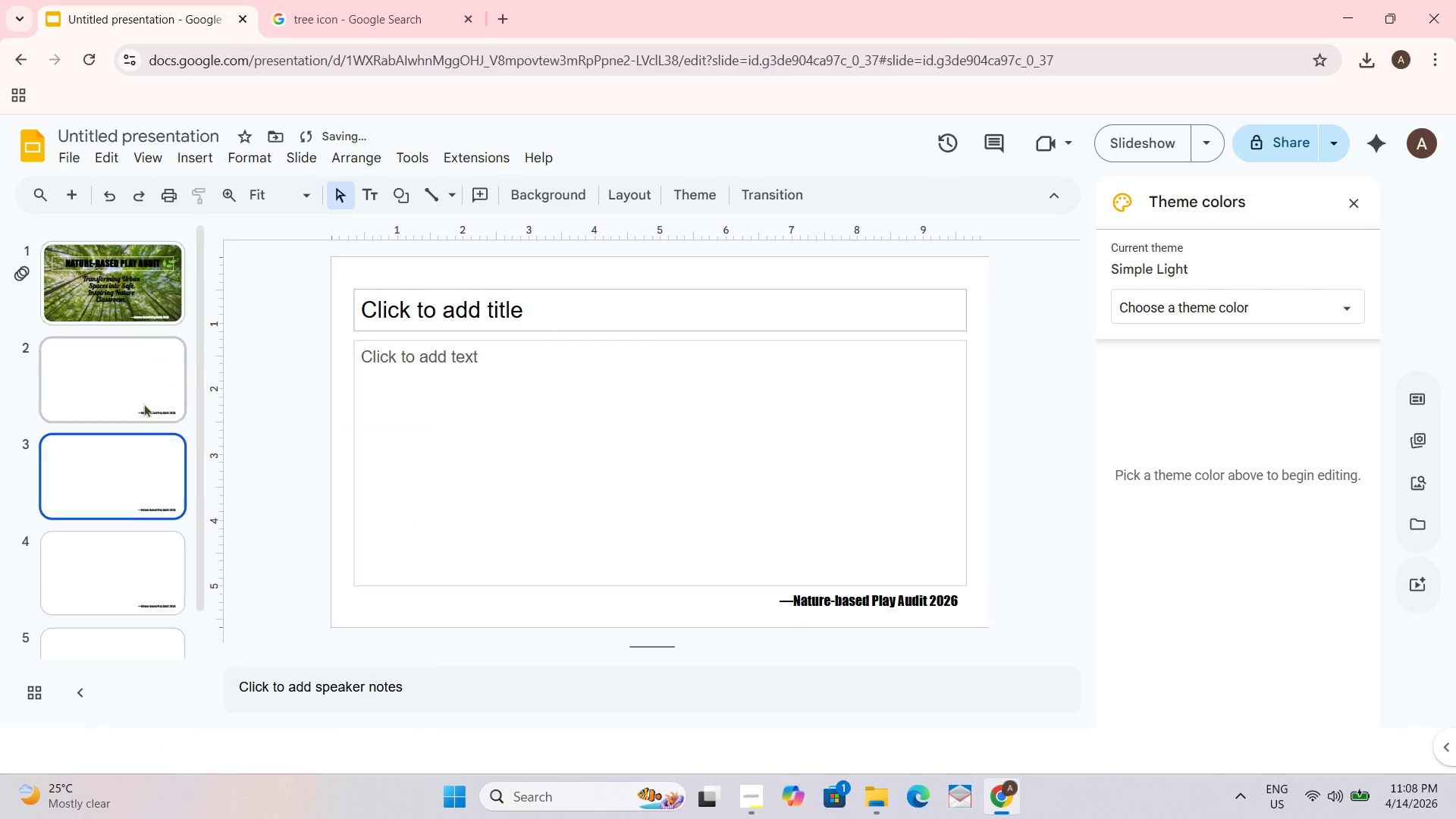 
right_click([98, 381])
 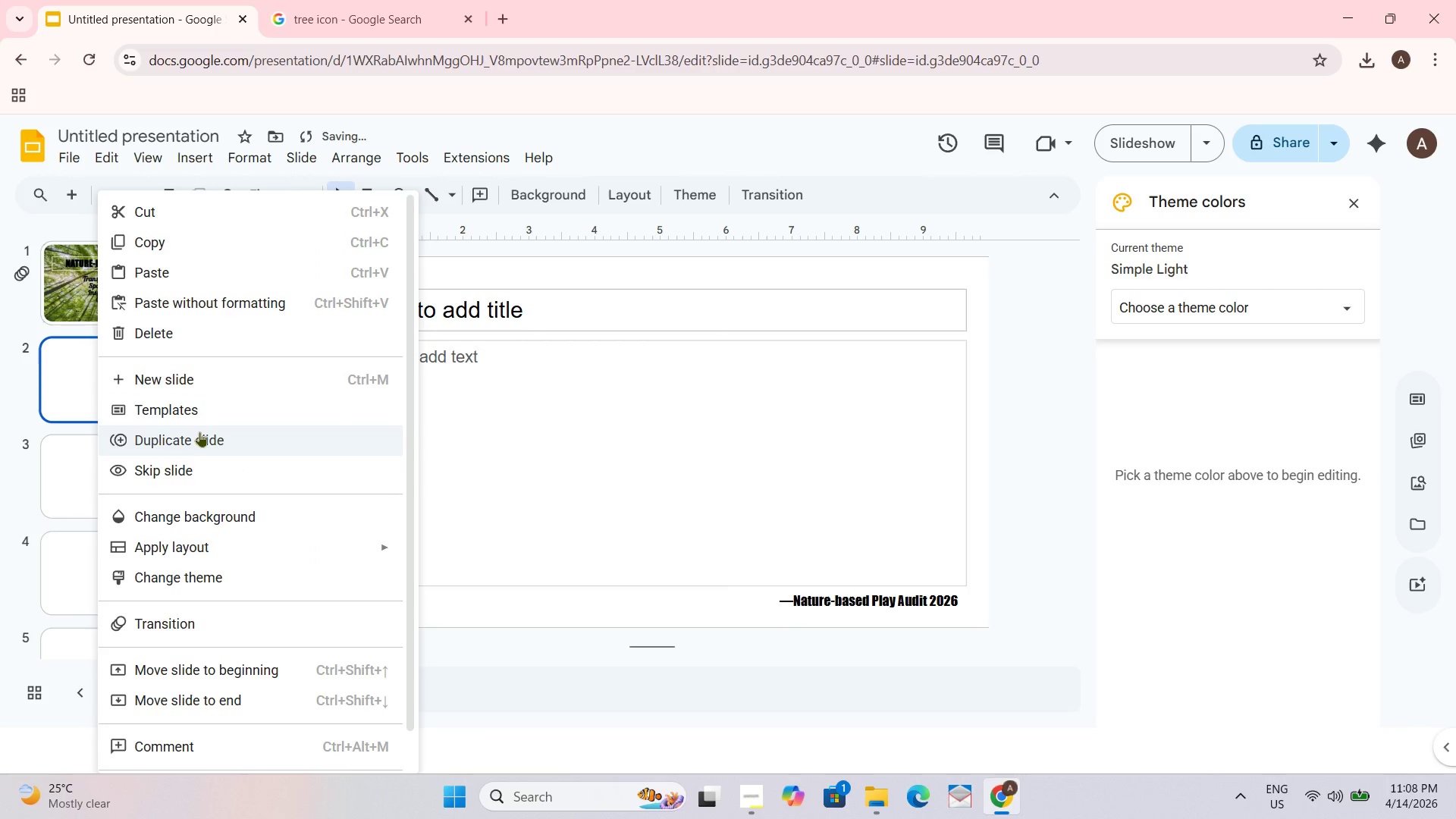 
left_click([199, 444])
 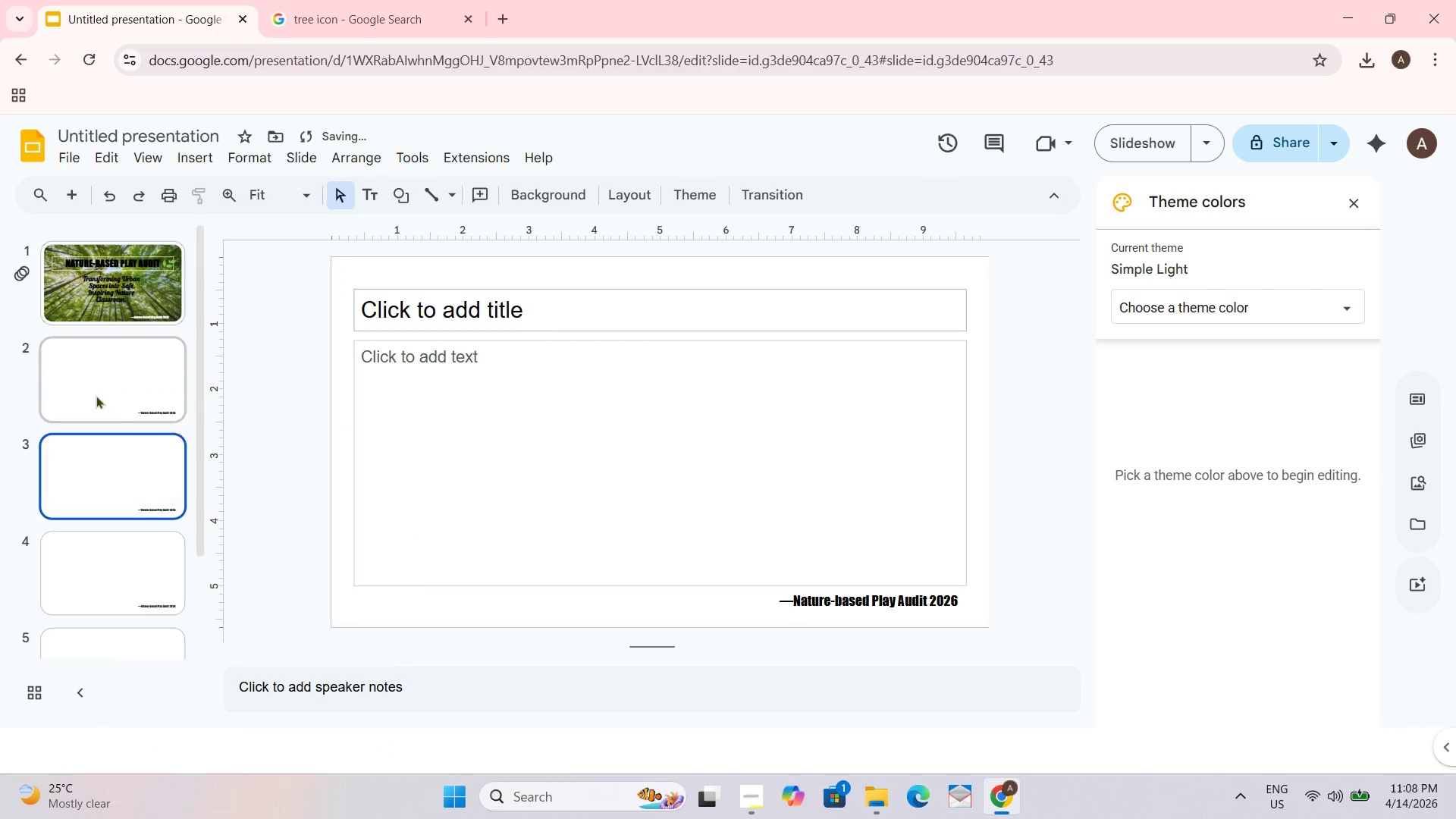 
right_click([92, 387])
 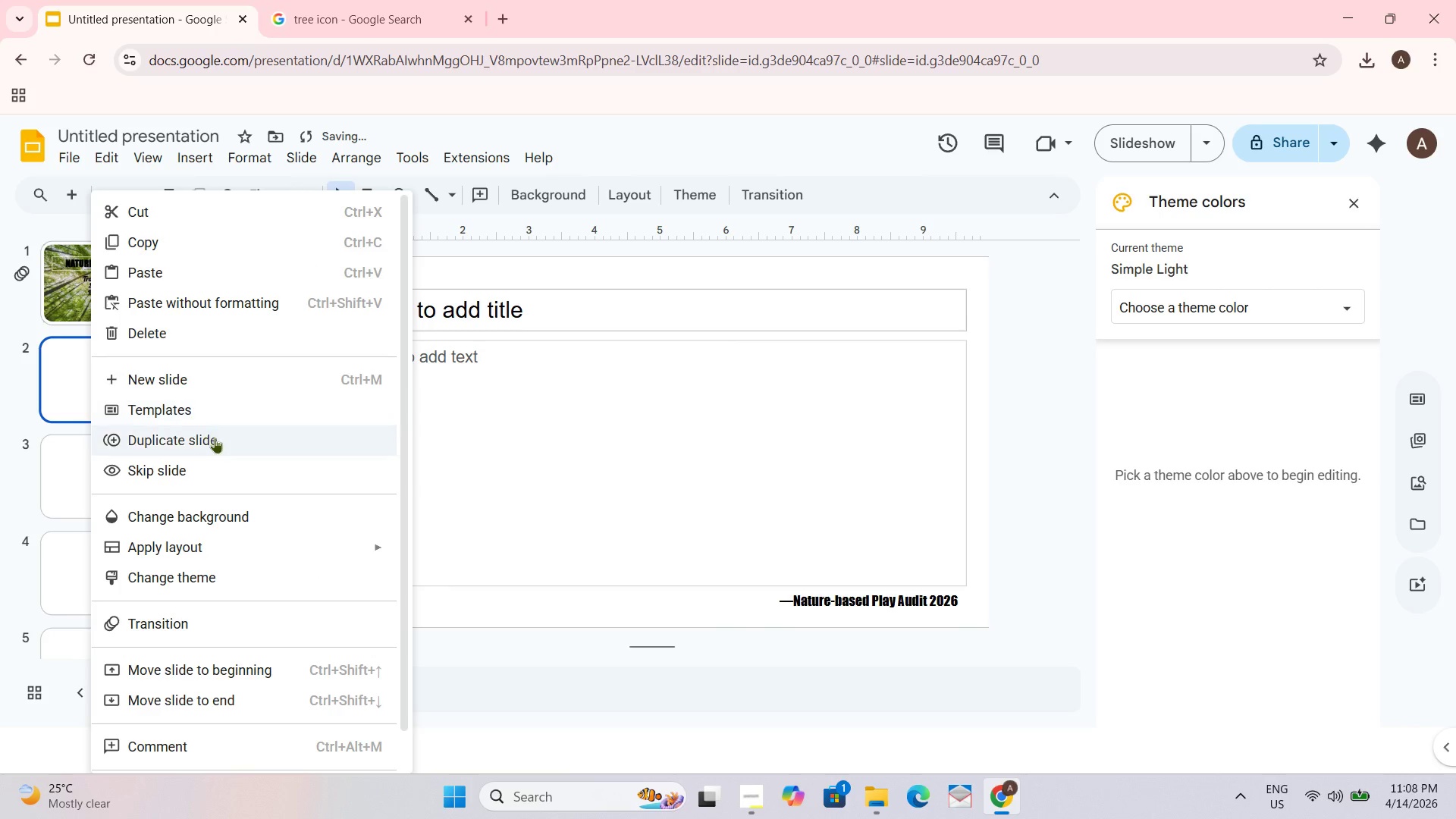 
left_click([215, 438])
 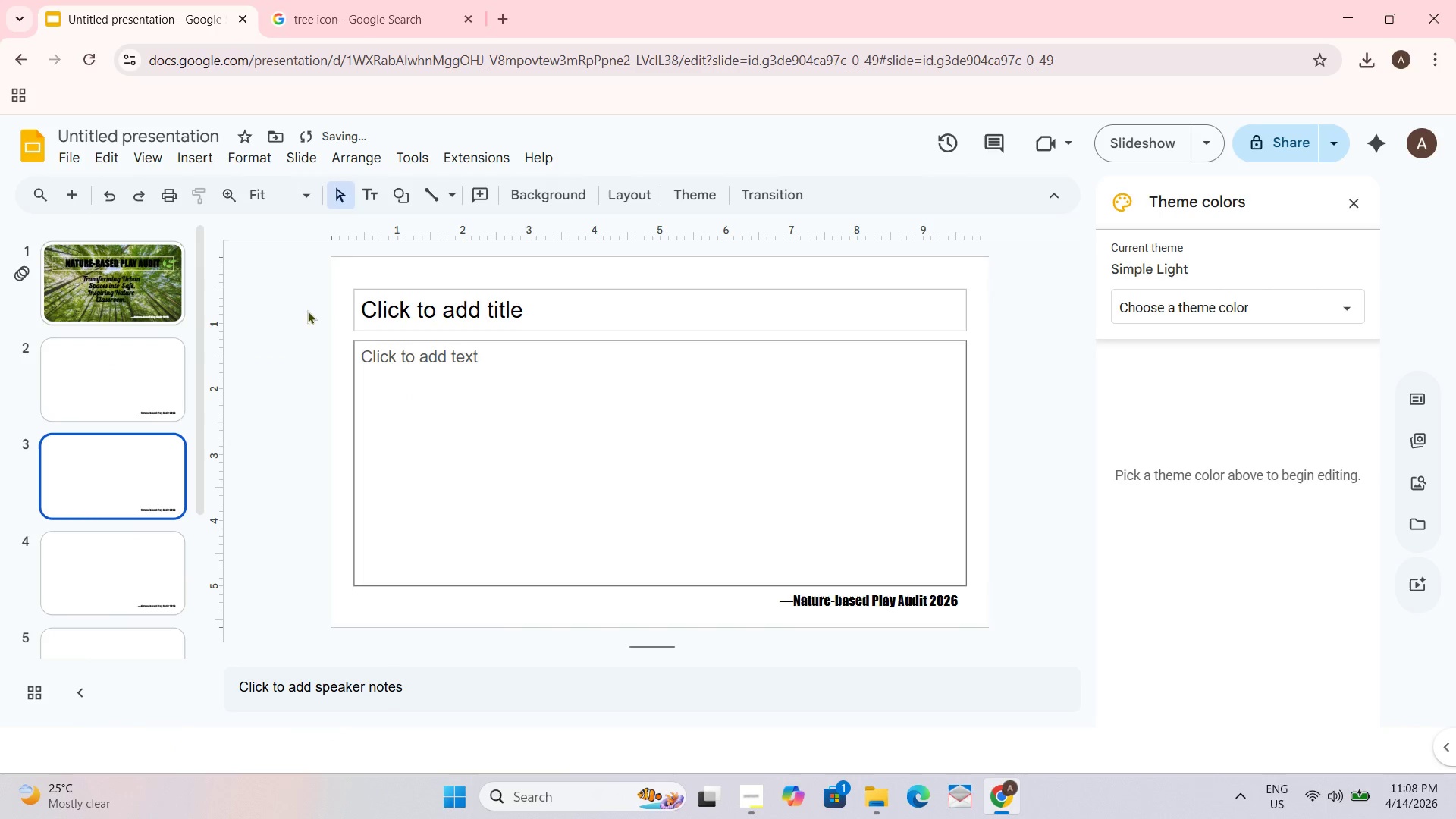 
left_click([130, 379])
 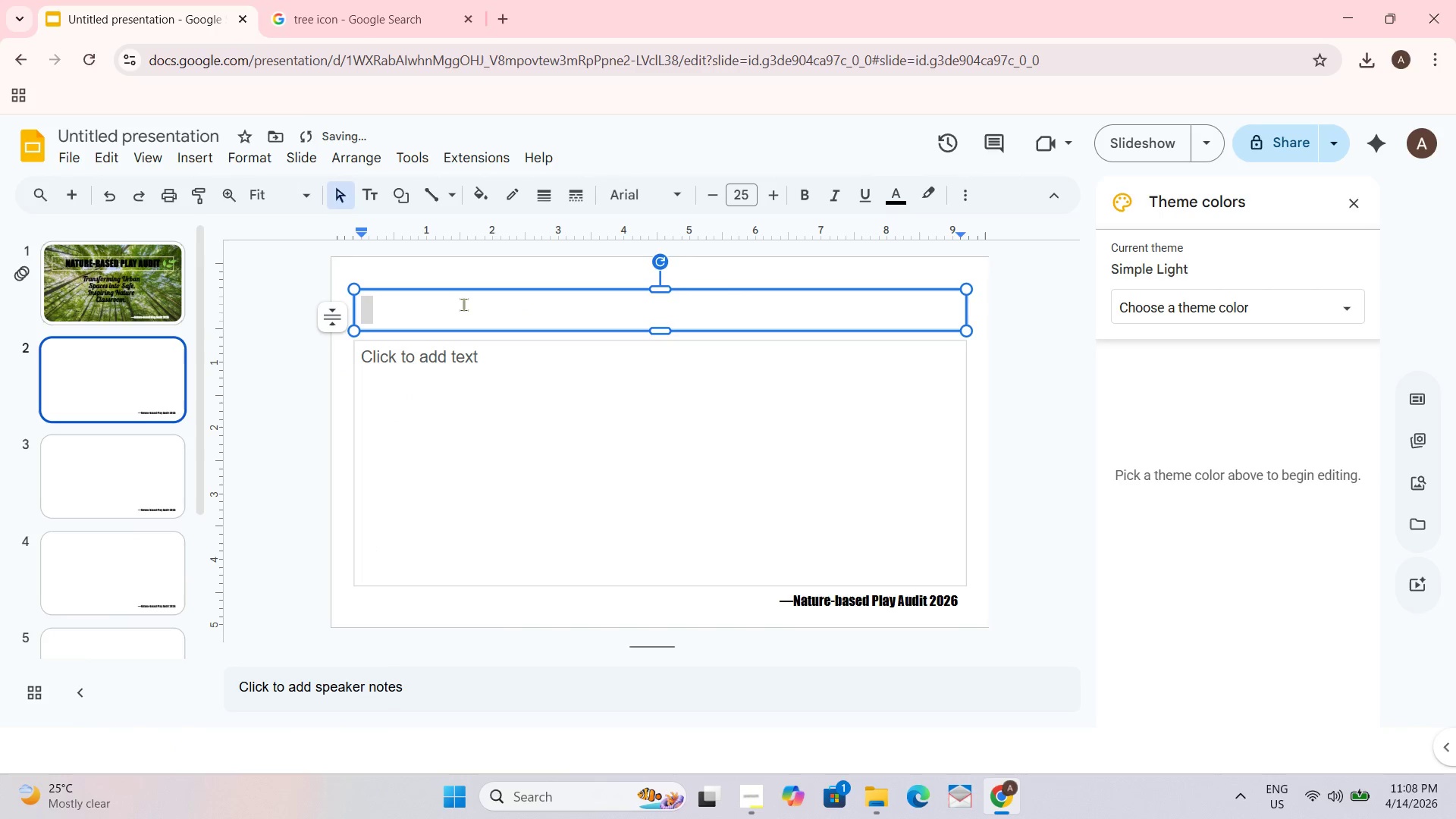 
left_click([479, 280])
 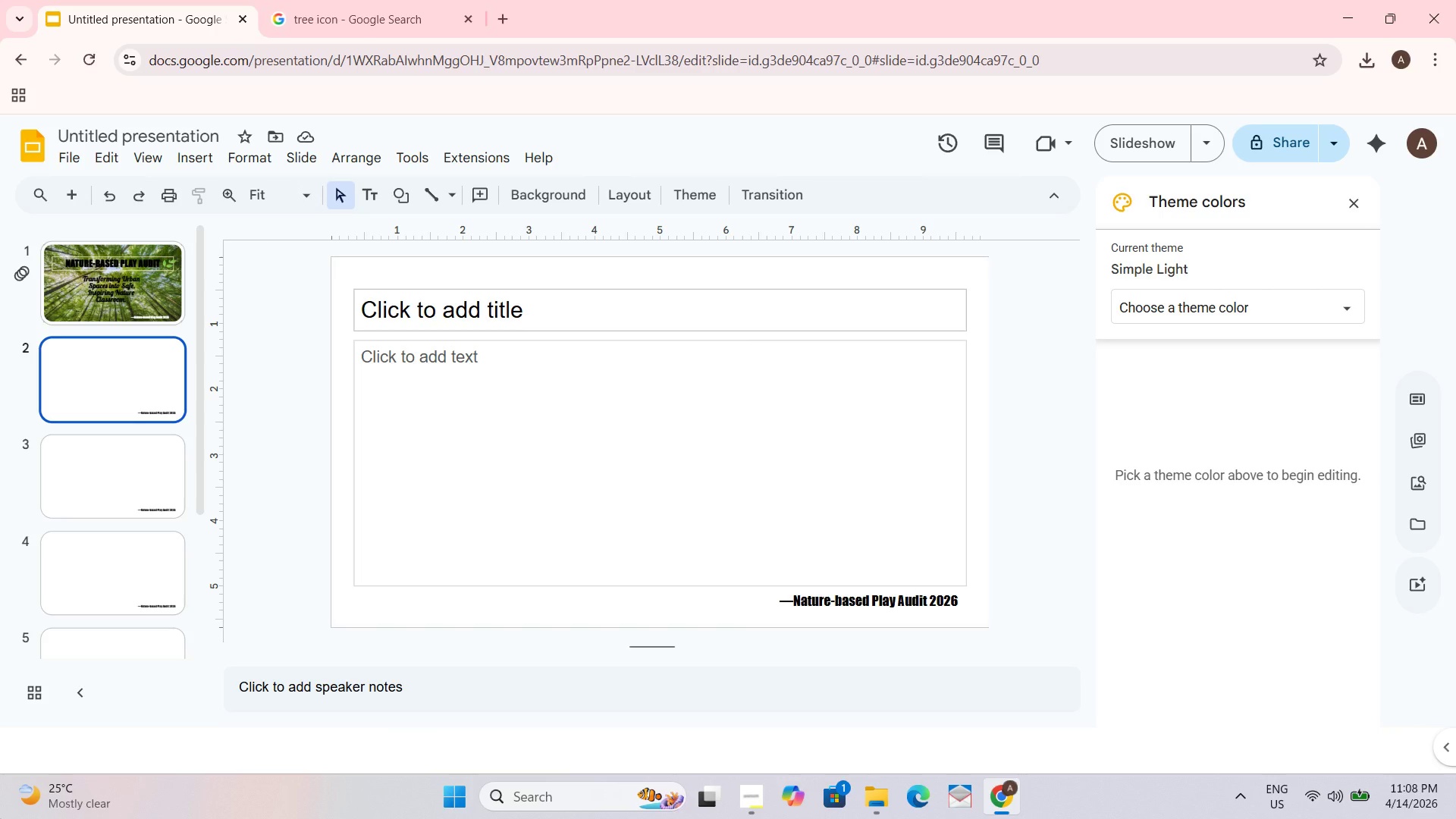 
wait(17.8)
 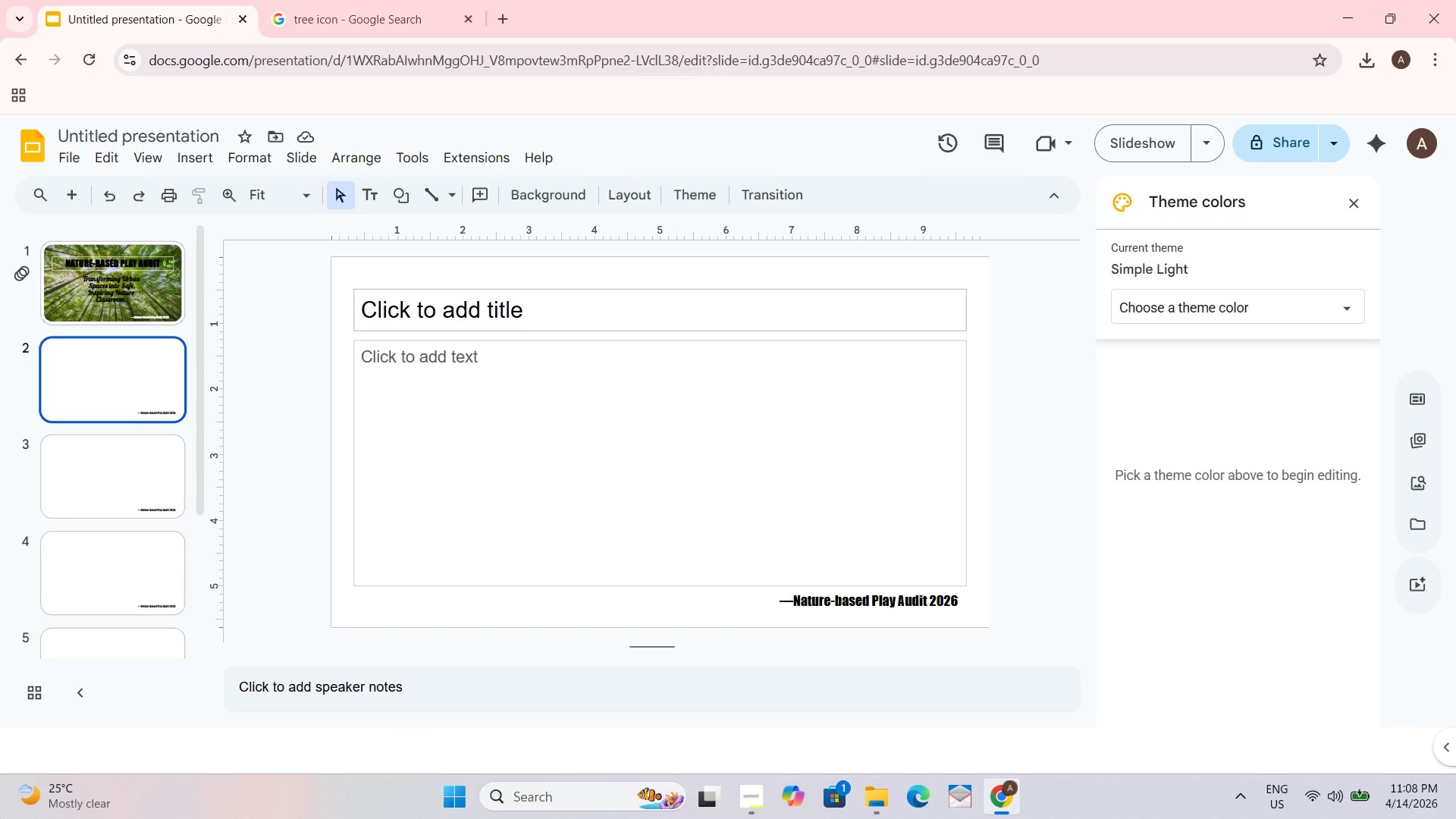 
left_click([116, 295])
 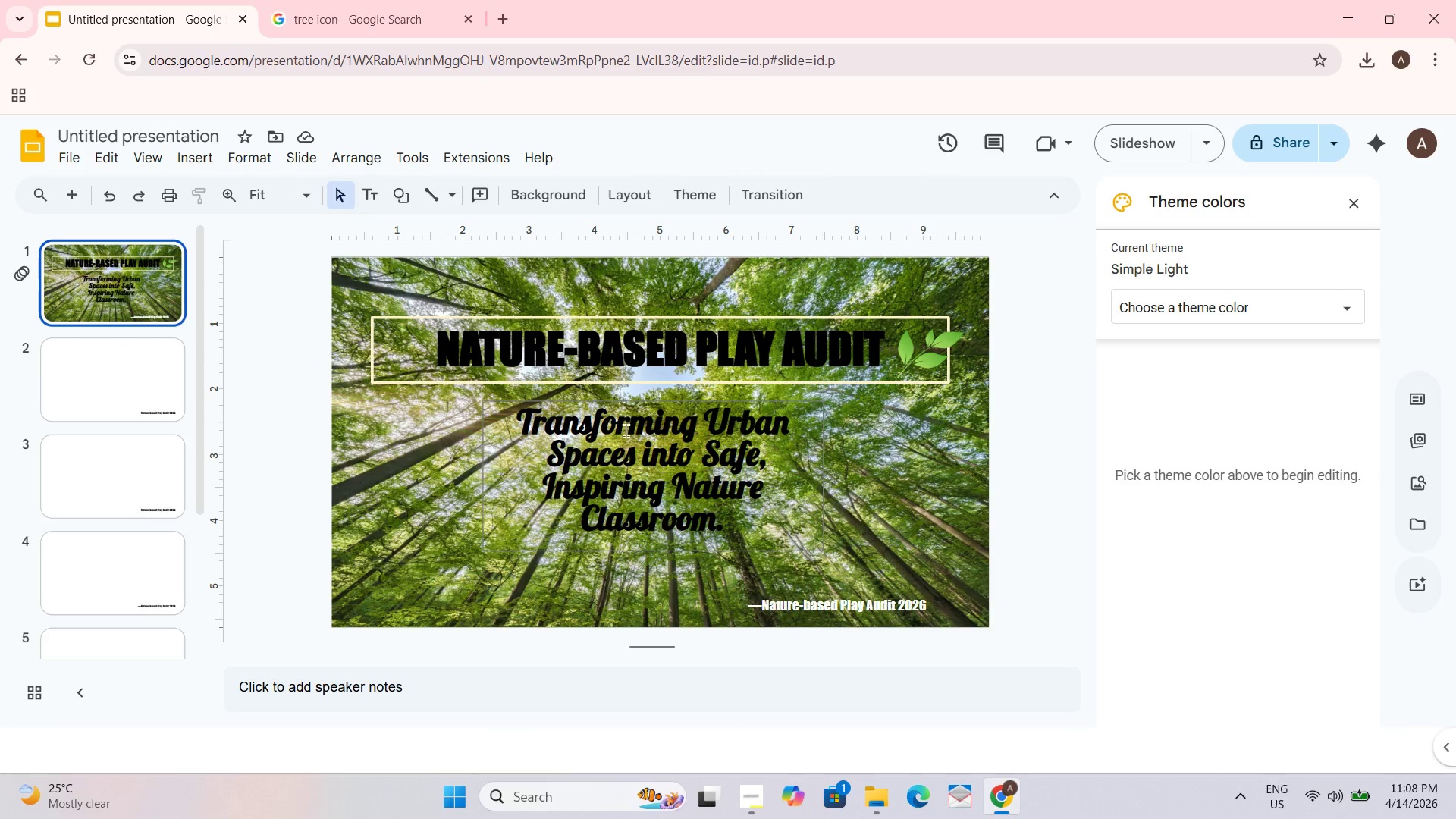 
left_click_drag(start_coordinate=[676, 438], to_coordinate=[672, 438])
 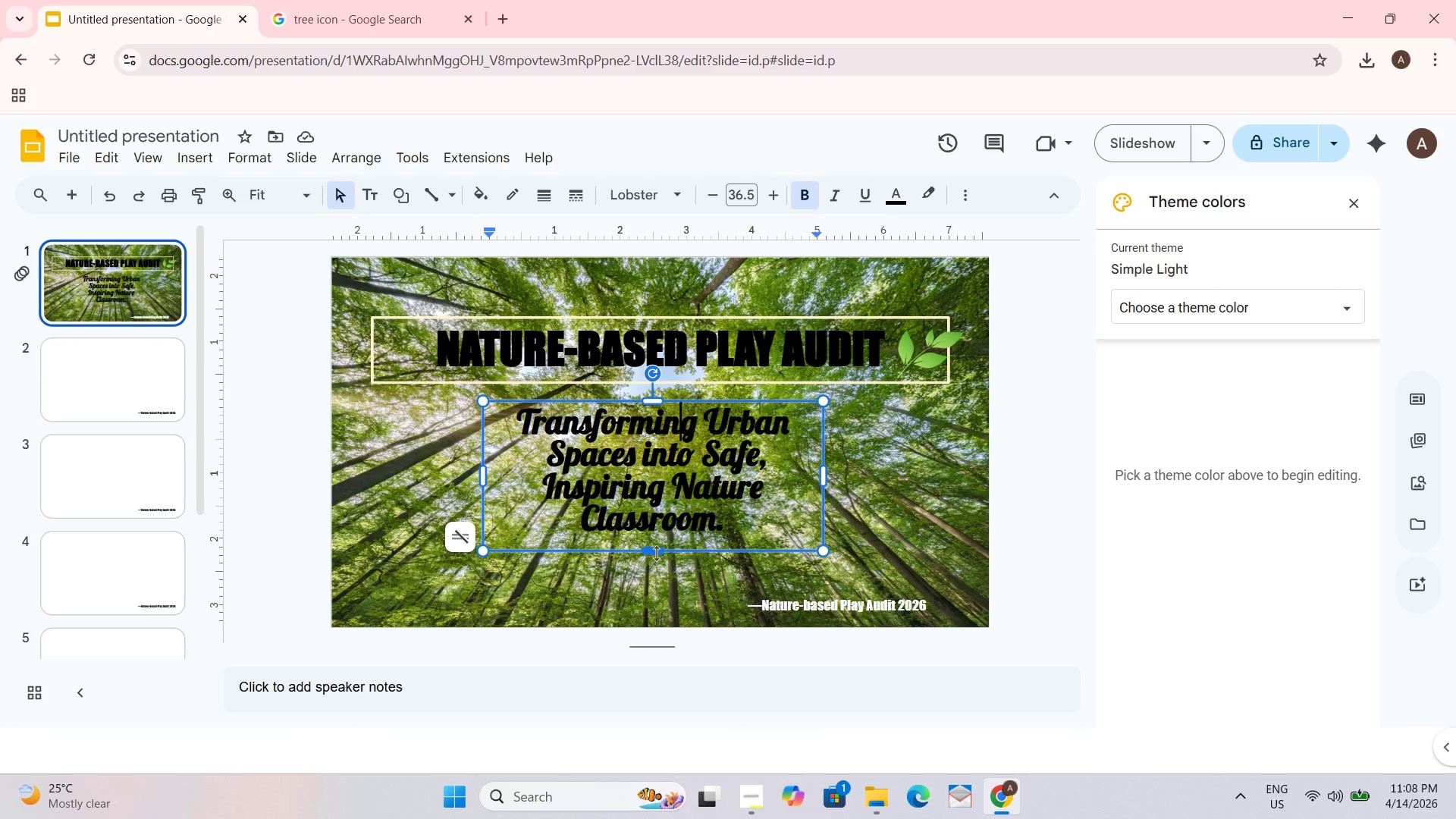 
left_click_drag(start_coordinate=[657, 553], to_coordinate=[656, 504])
 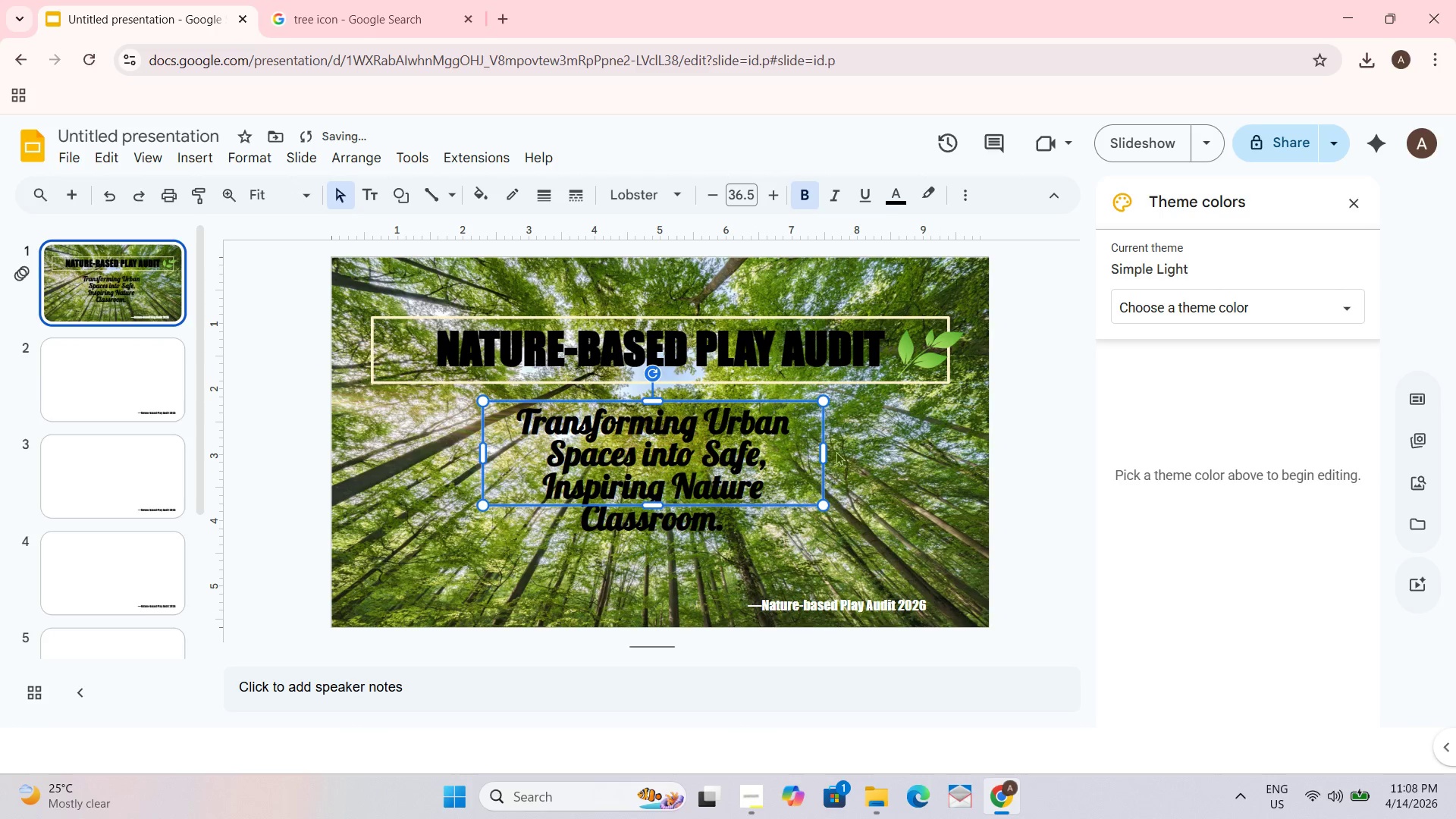 
left_click_drag(start_coordinate=[825, 450], to_coordinate=[867, 443])
 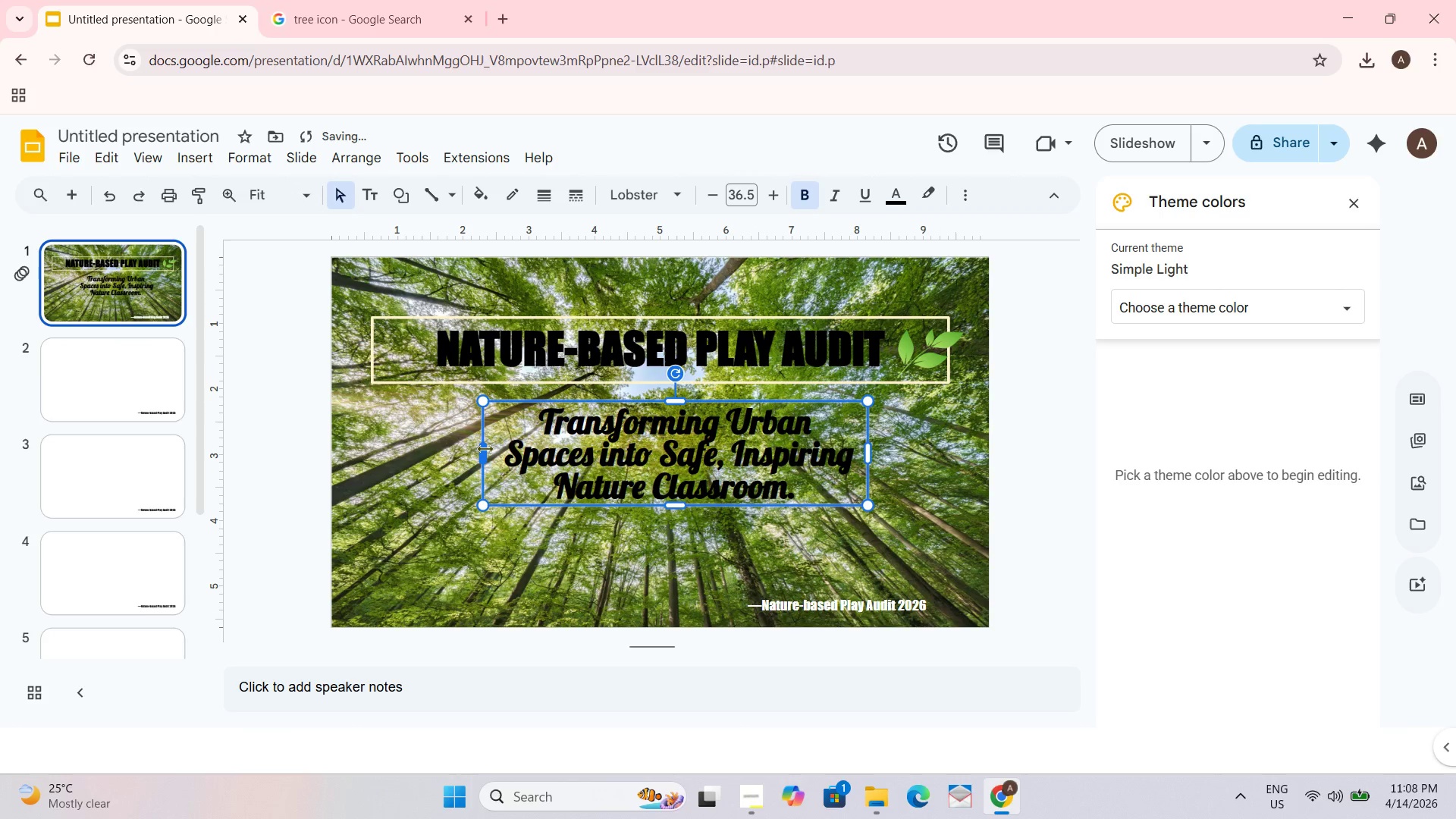 
left_click_drag(start_coordinate=[485, 448], to_coordinate=[453, 445])
 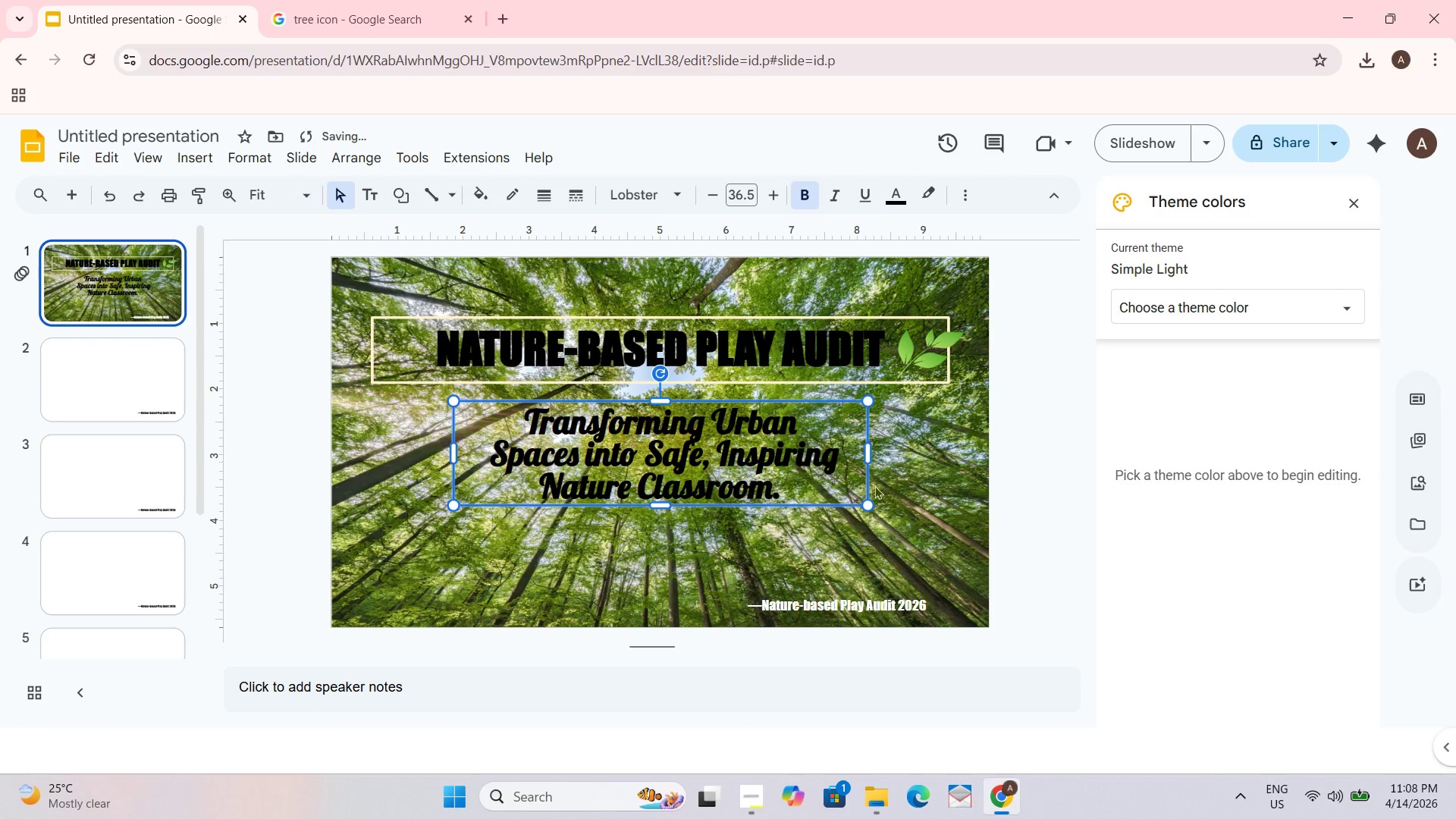 
left_click_drag(start_coordinate=[942, 469], to_coordinate=[938, 469])
 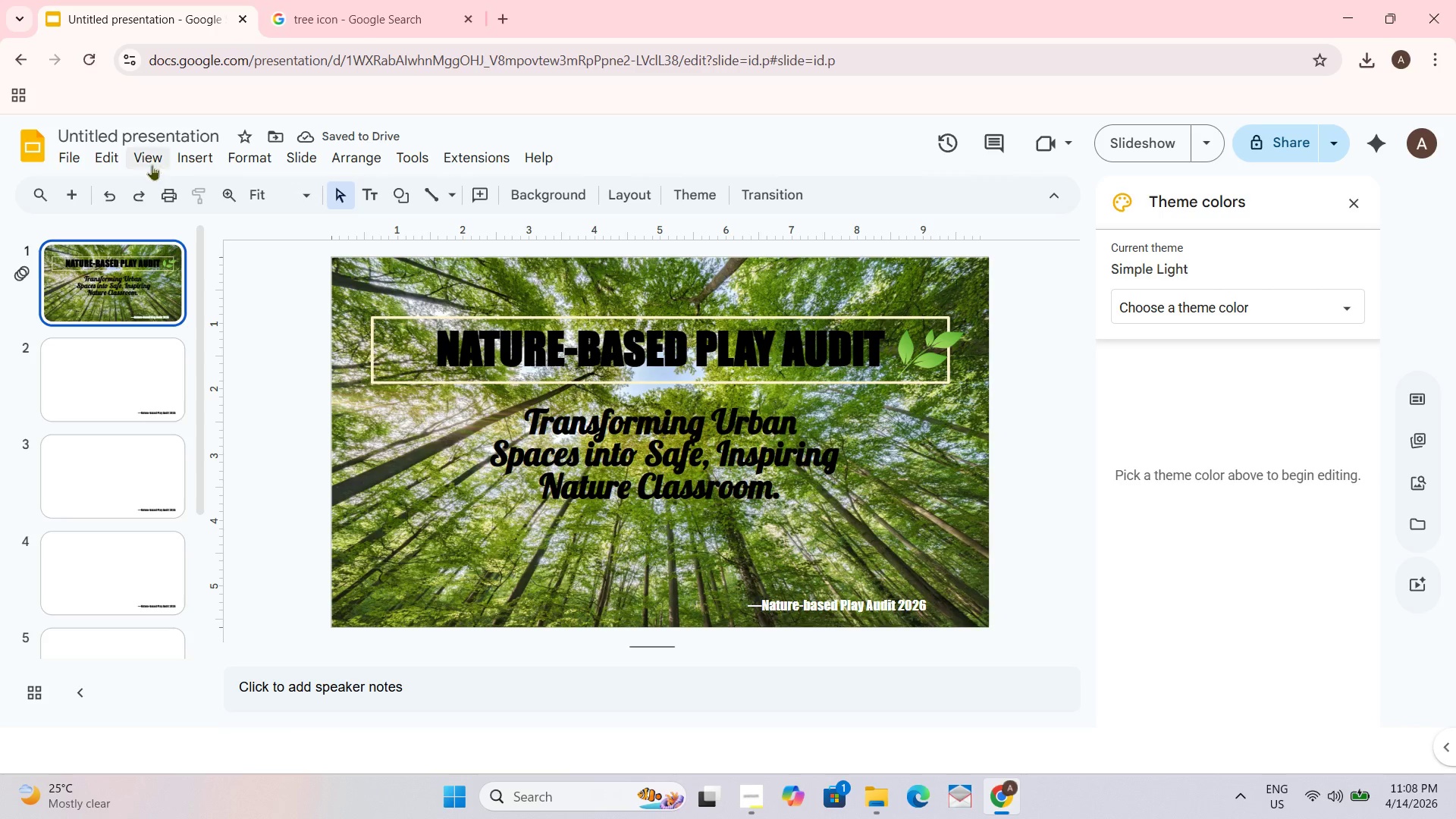 
left_click([201, 156])
 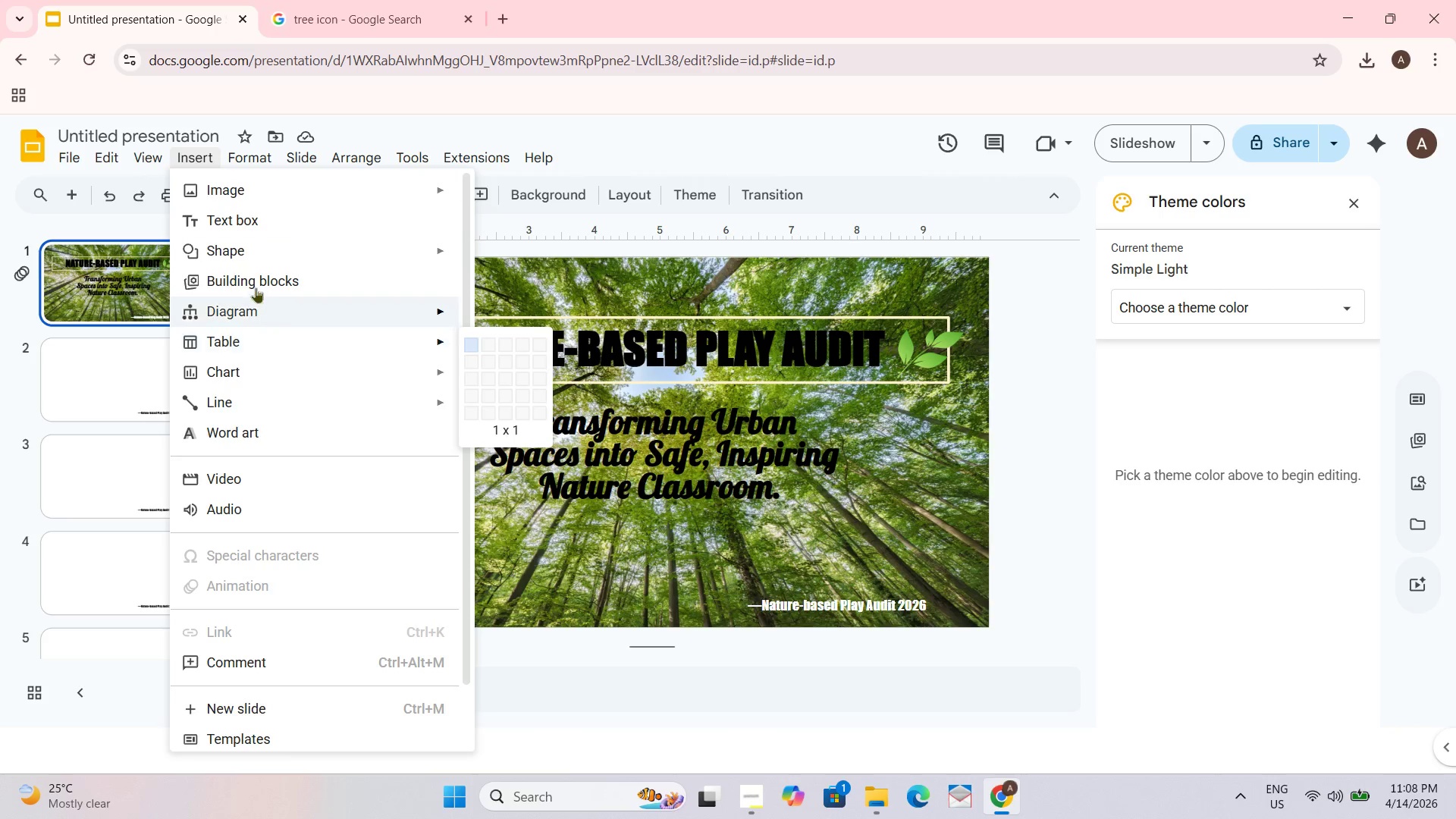 
left_click([248, 215])
 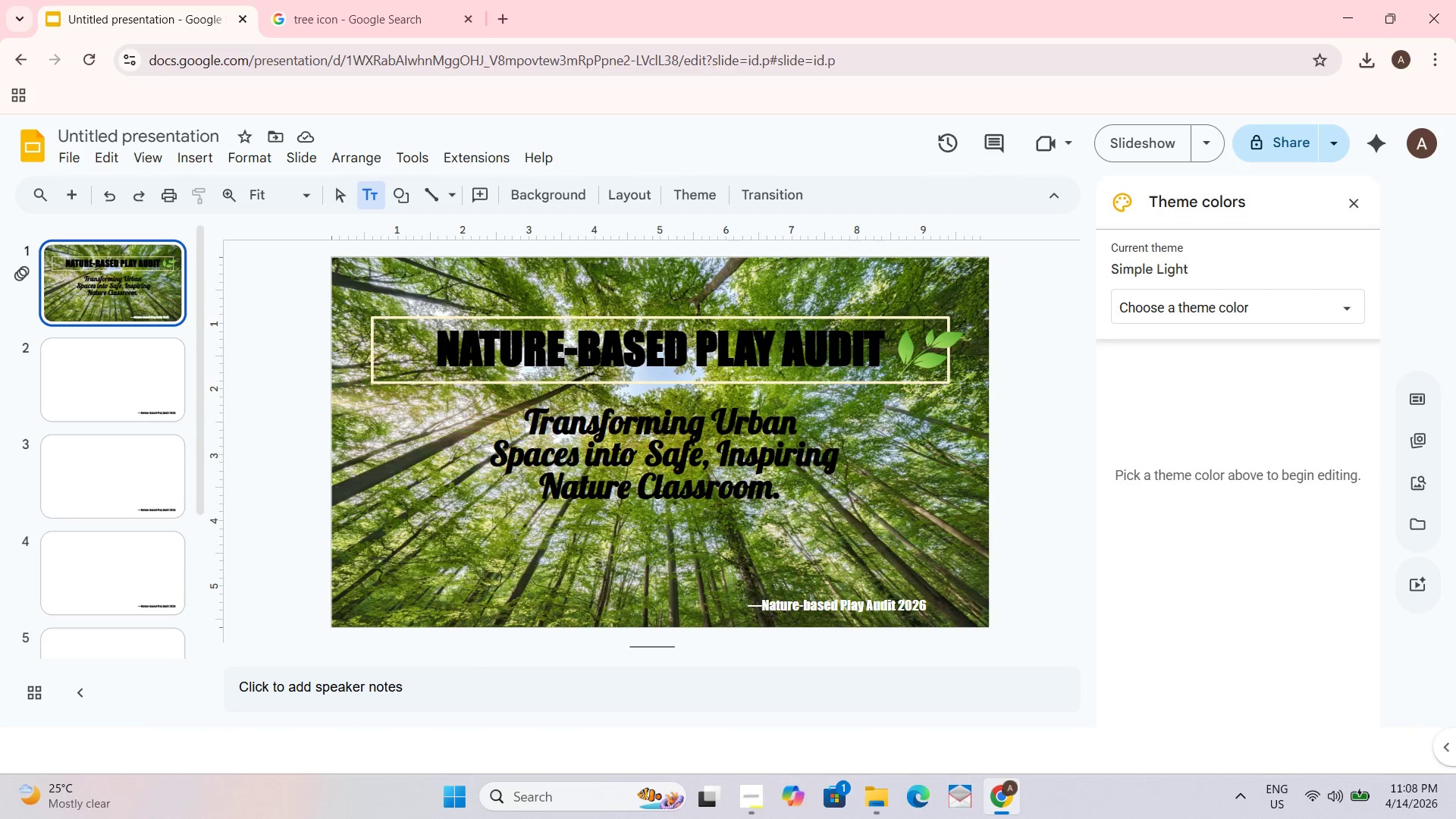 
left_click_drag(start_coordinate=[455, 520], to_coordinate=[895, 554])
 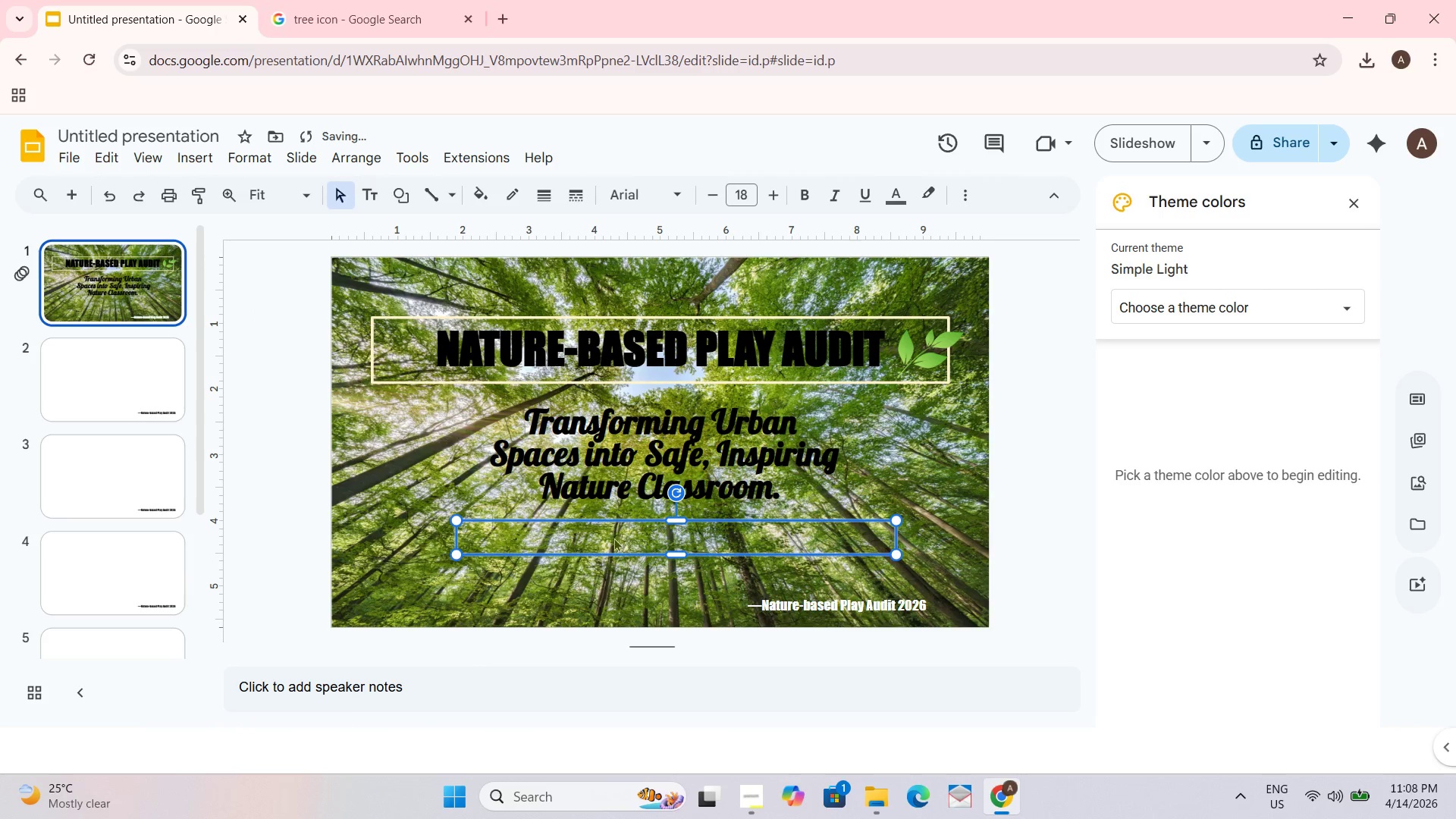 
double_click([608, 535])
 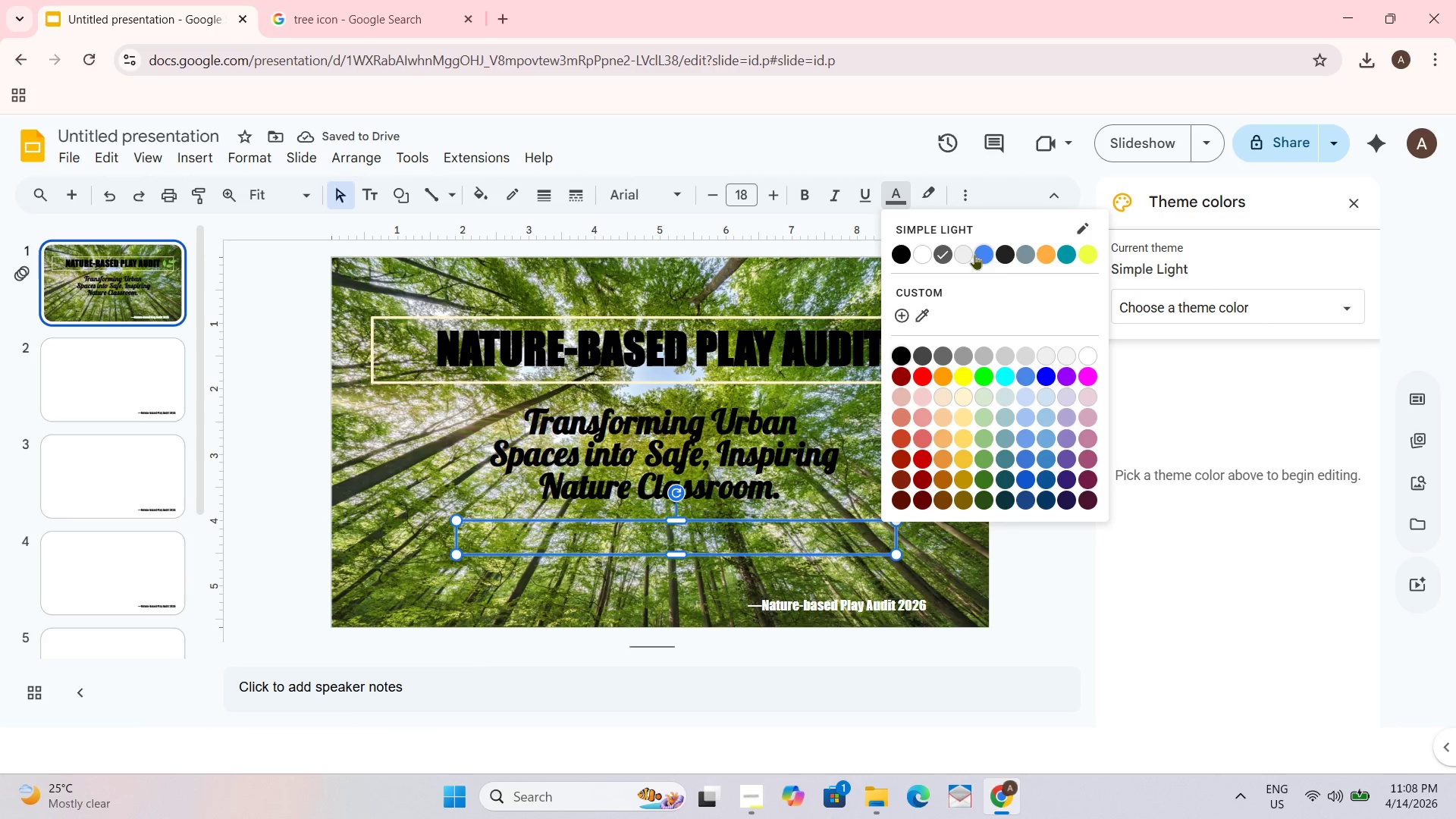 
left_click([1002, 254])
 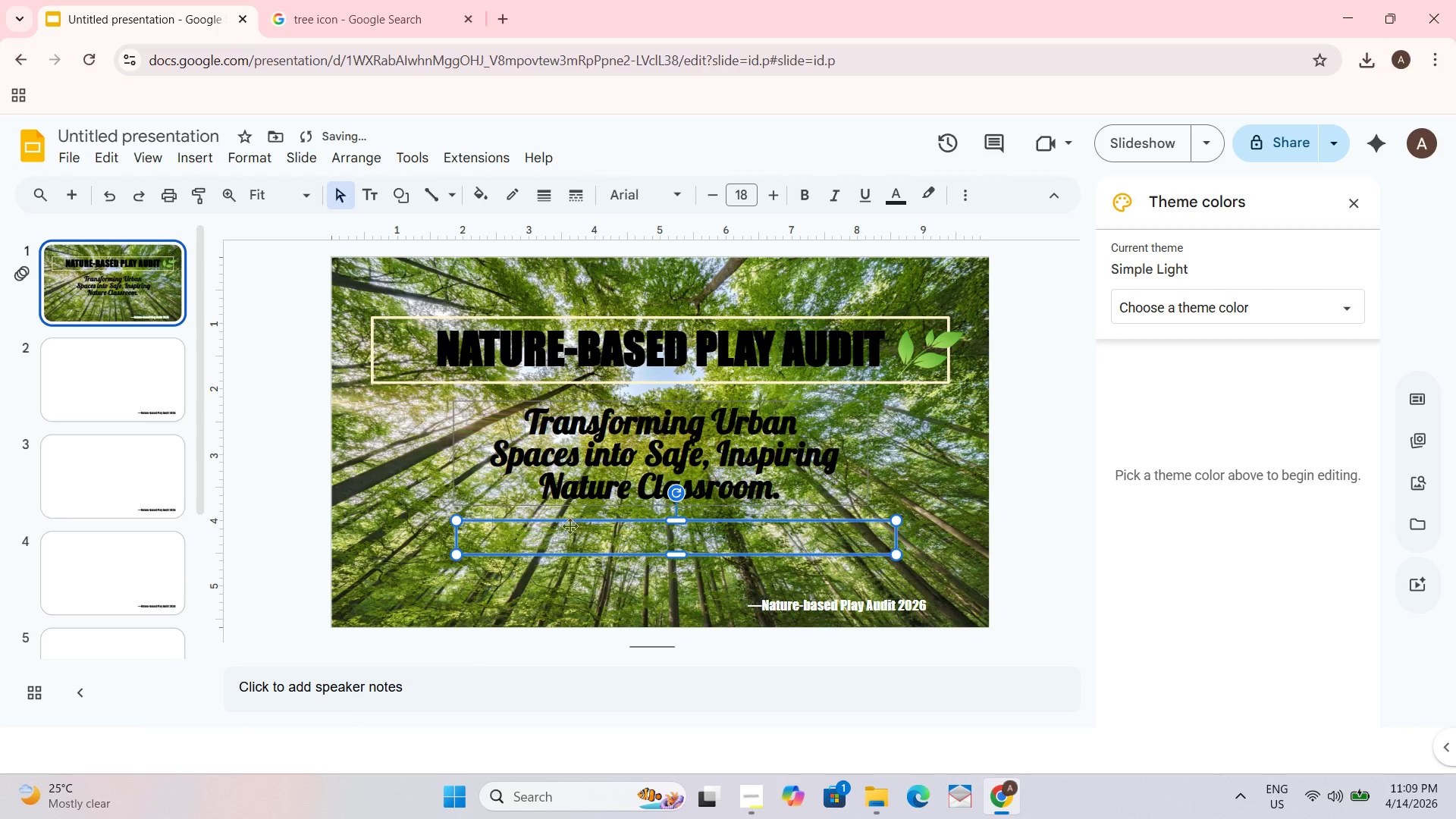 
left_click([550, 542])
 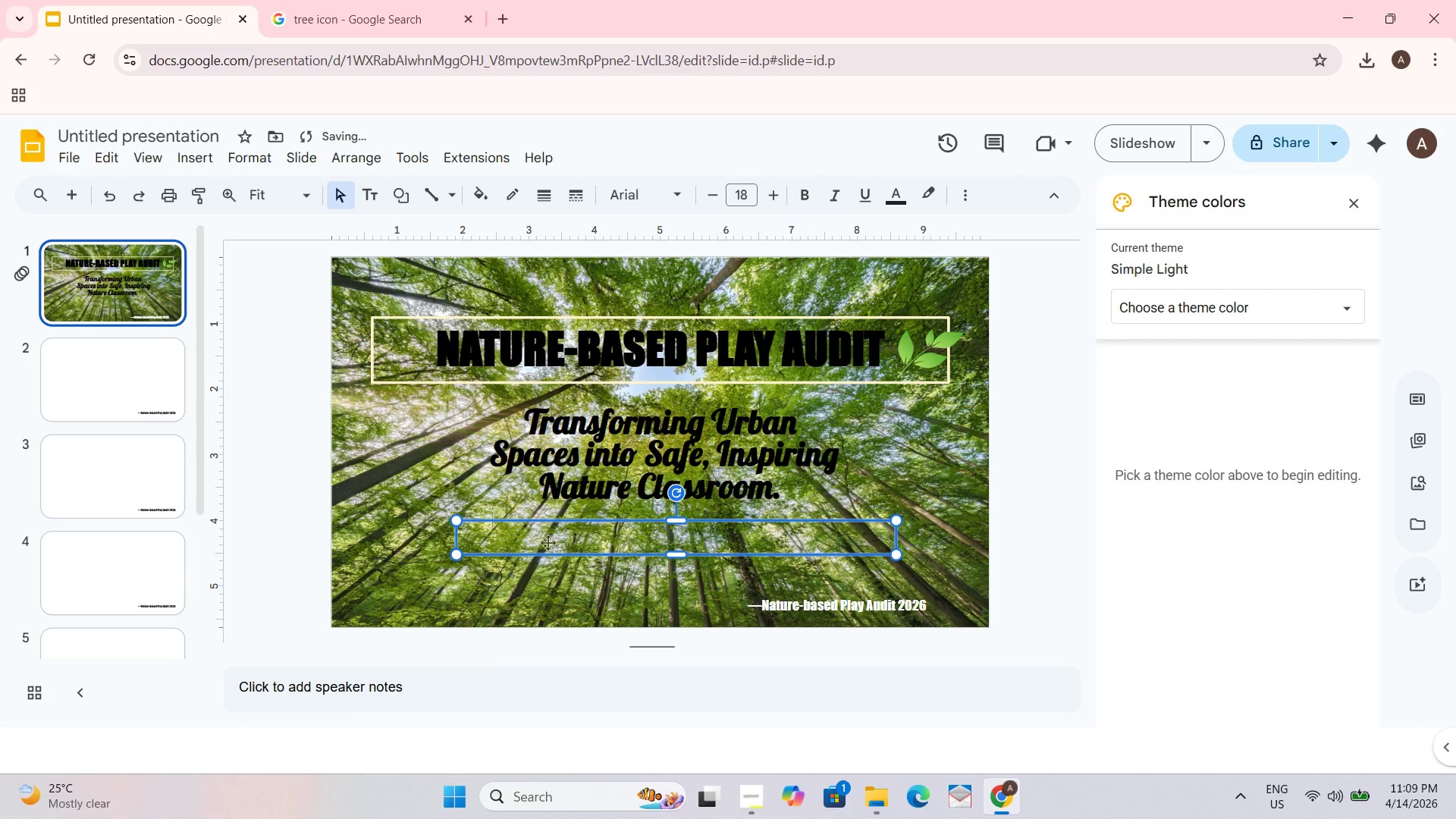 
type(ax)
key(Backspace)
key(Backspace)
type(GreenSprout Consulting)
 